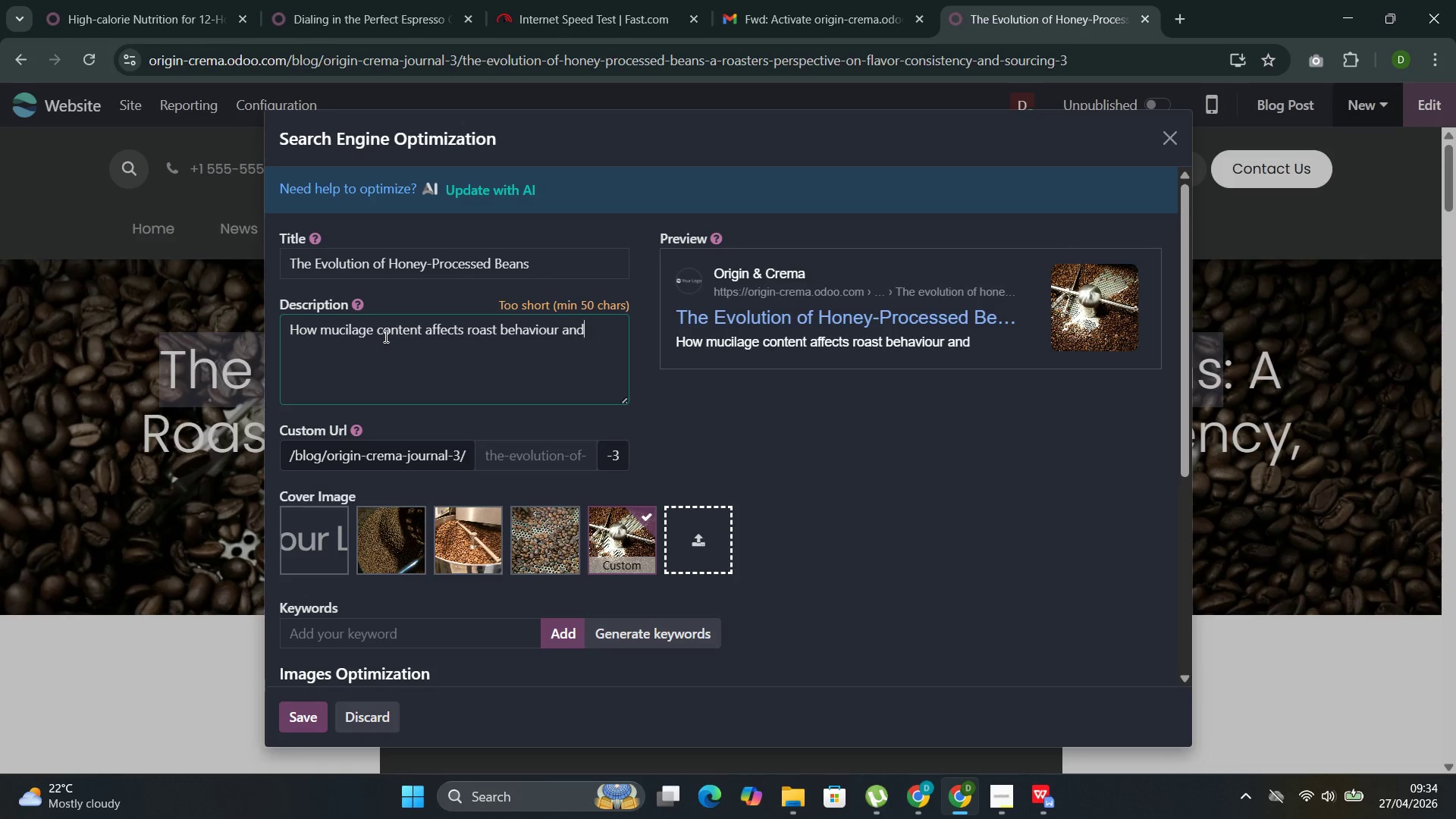 
key(Control+N)
 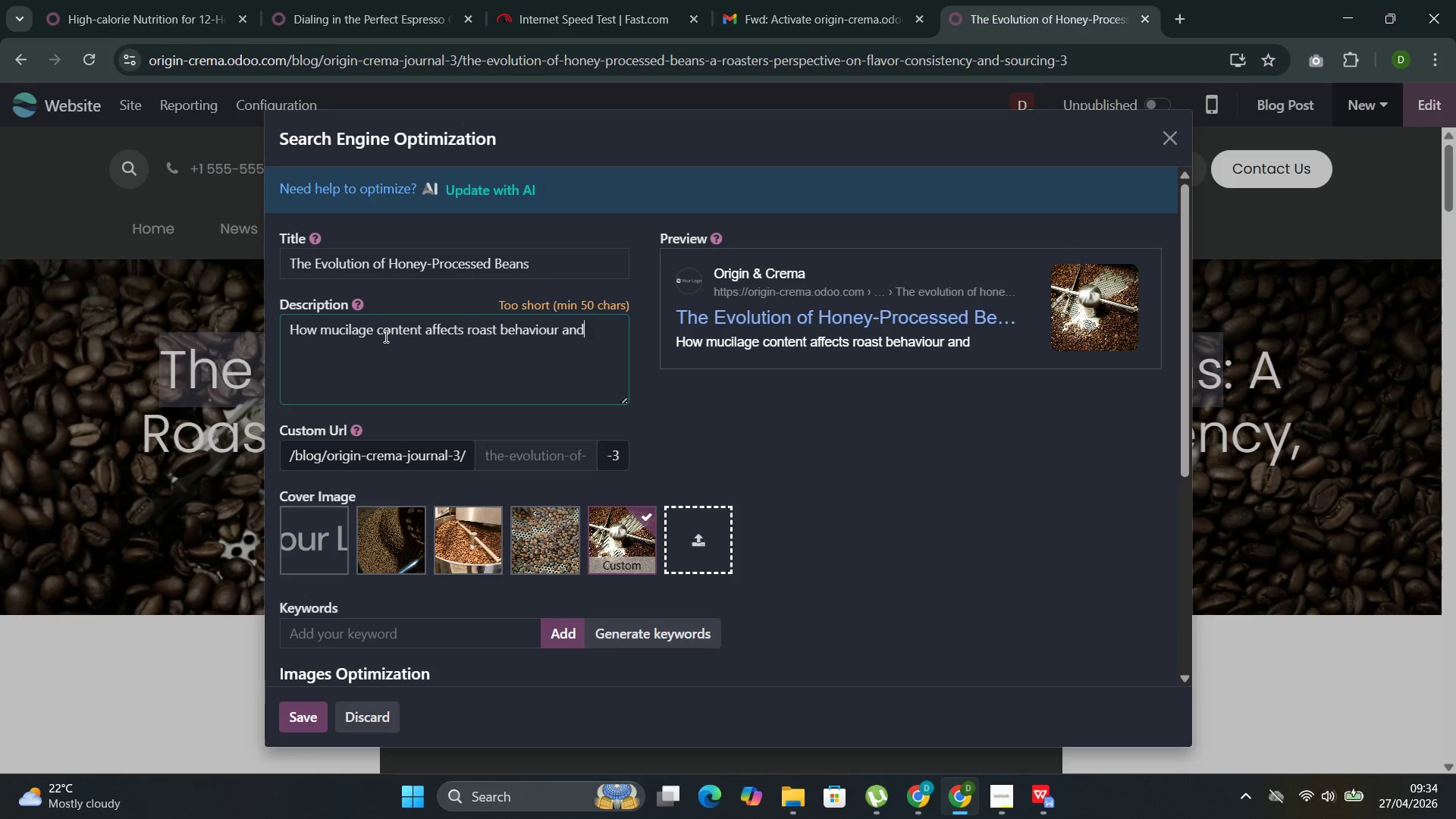 
key(Control+D)
 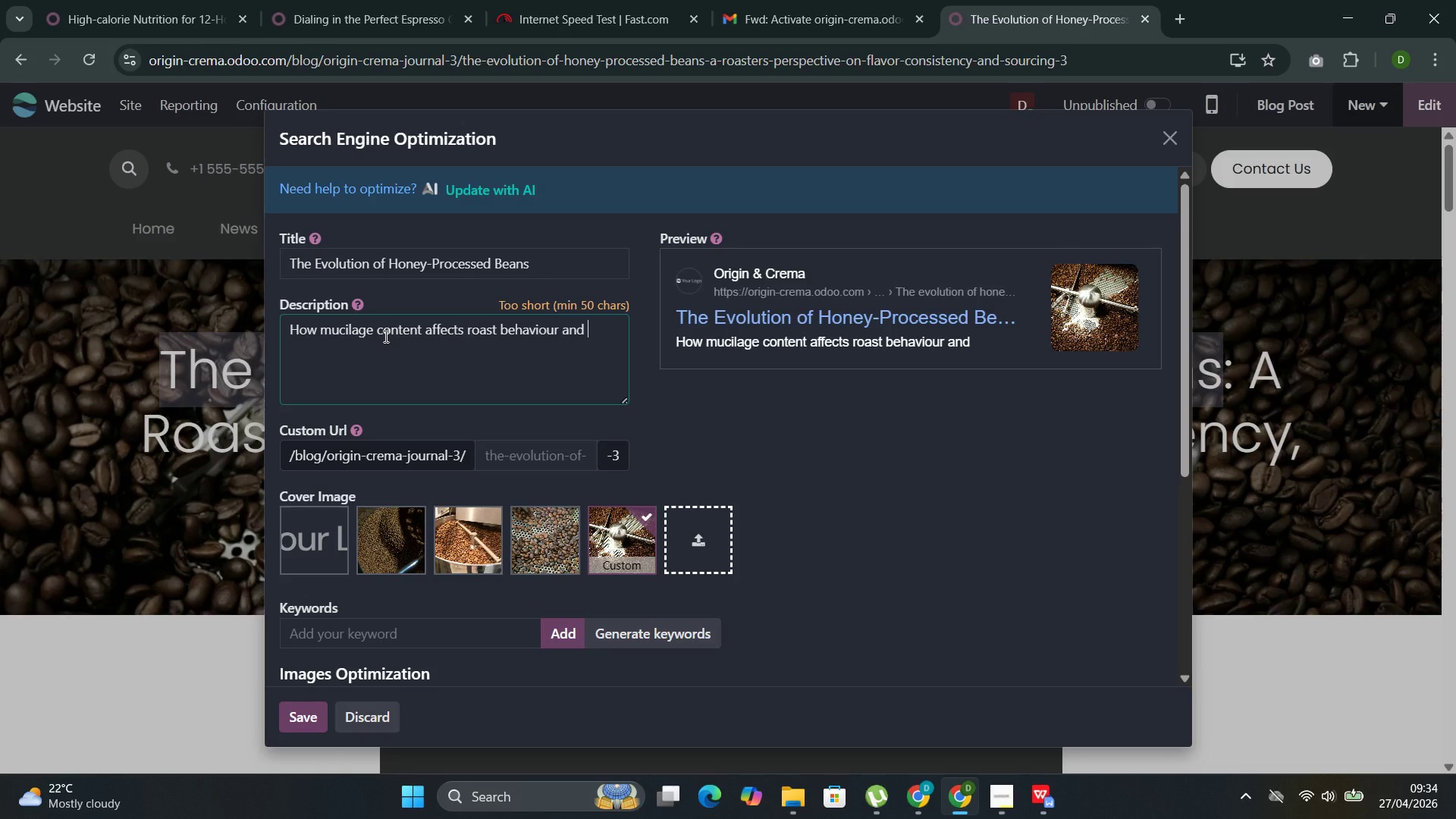 
key(Control+Space)
 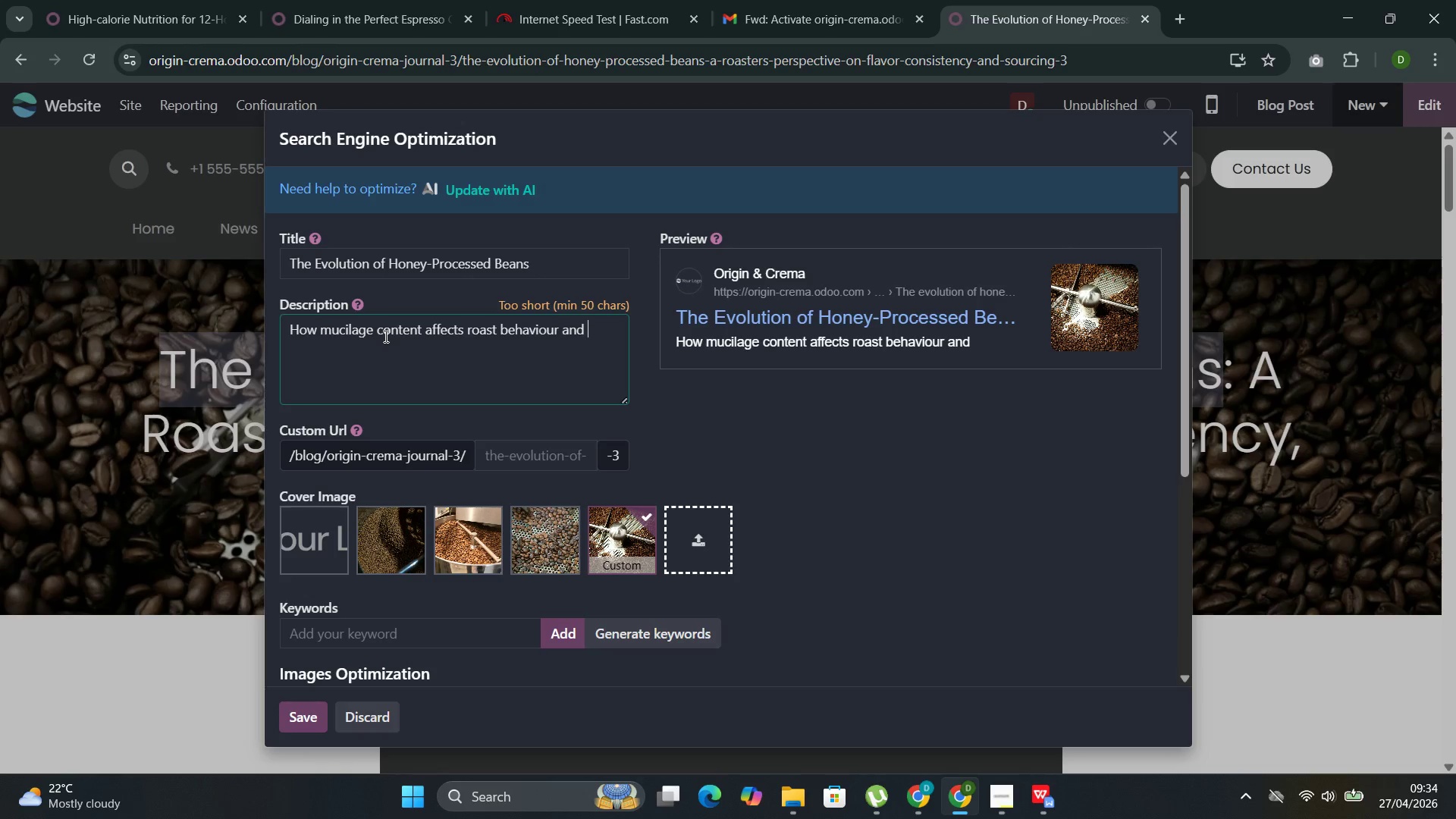 
key(Control+F)
 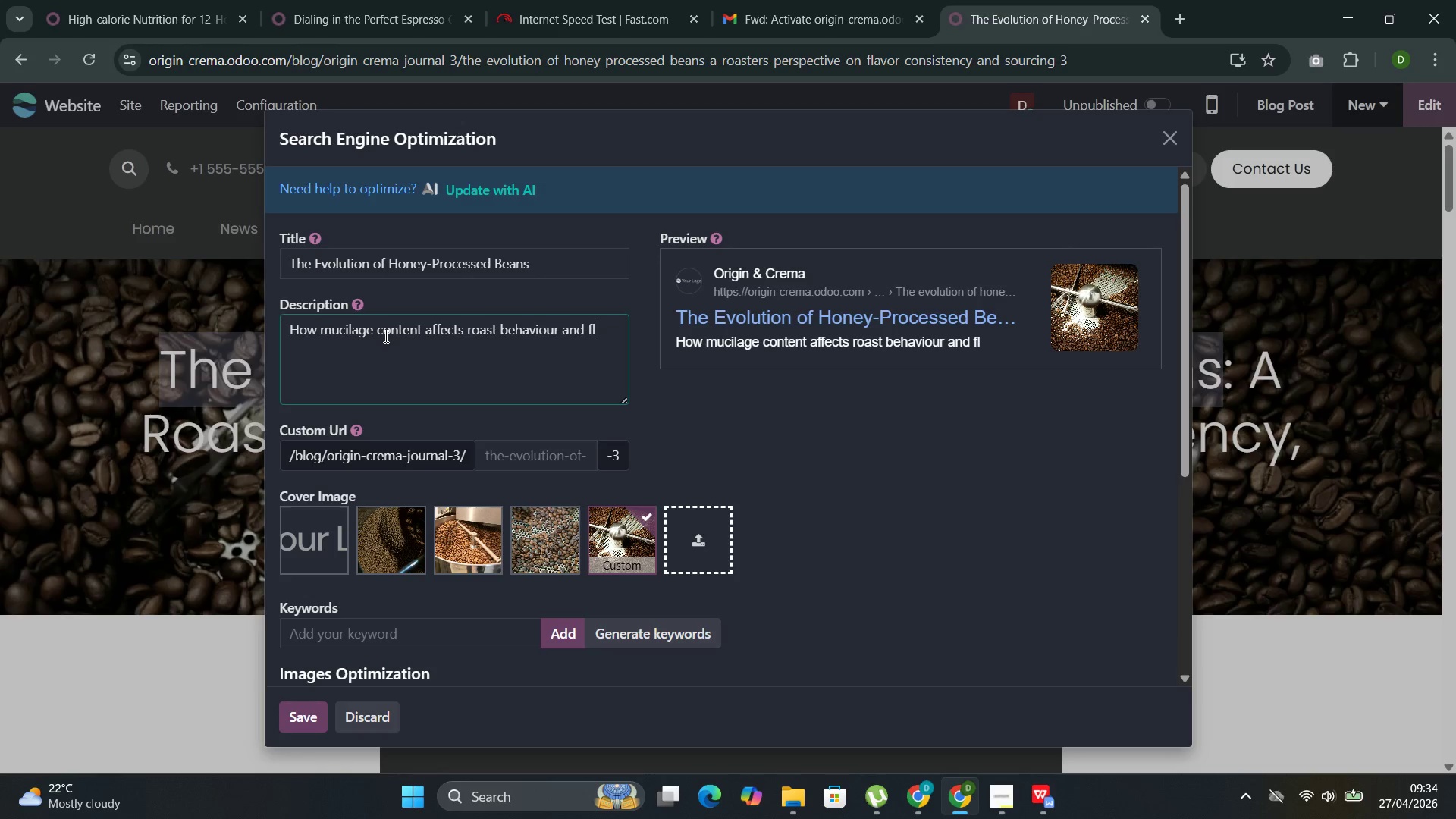 
key(Control+L)
 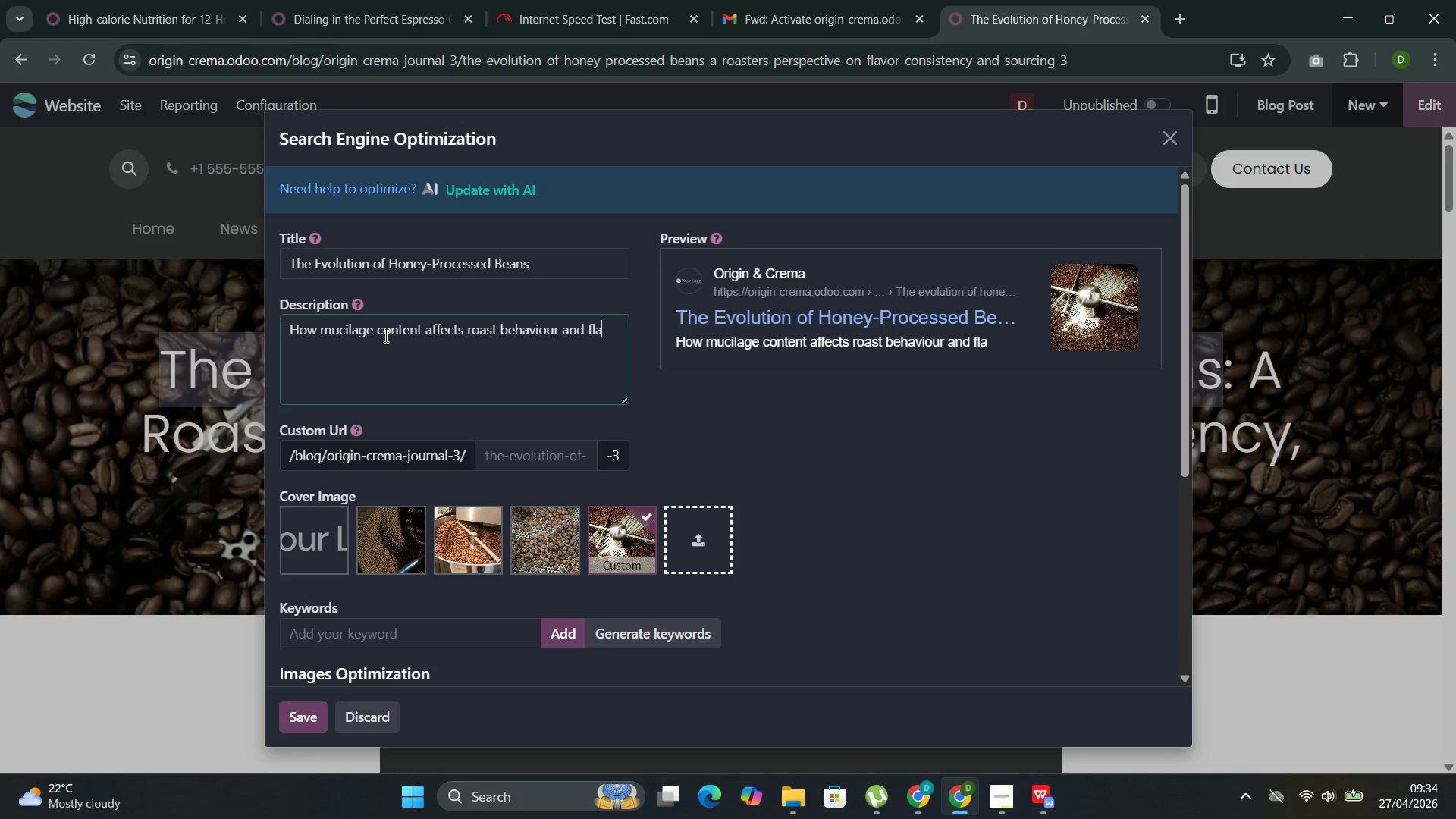 
key(Control+A)
 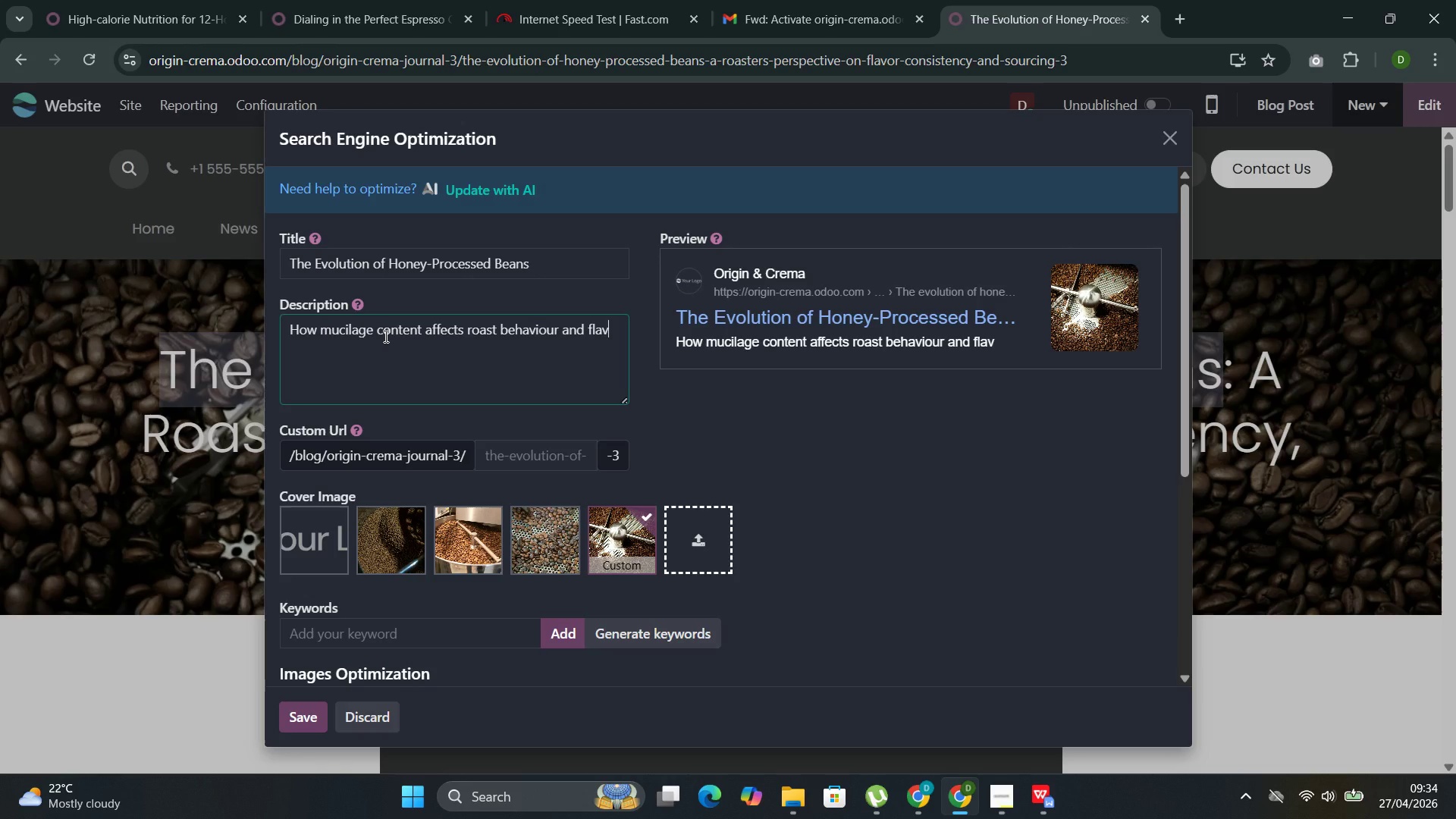 
key(Control+V)
 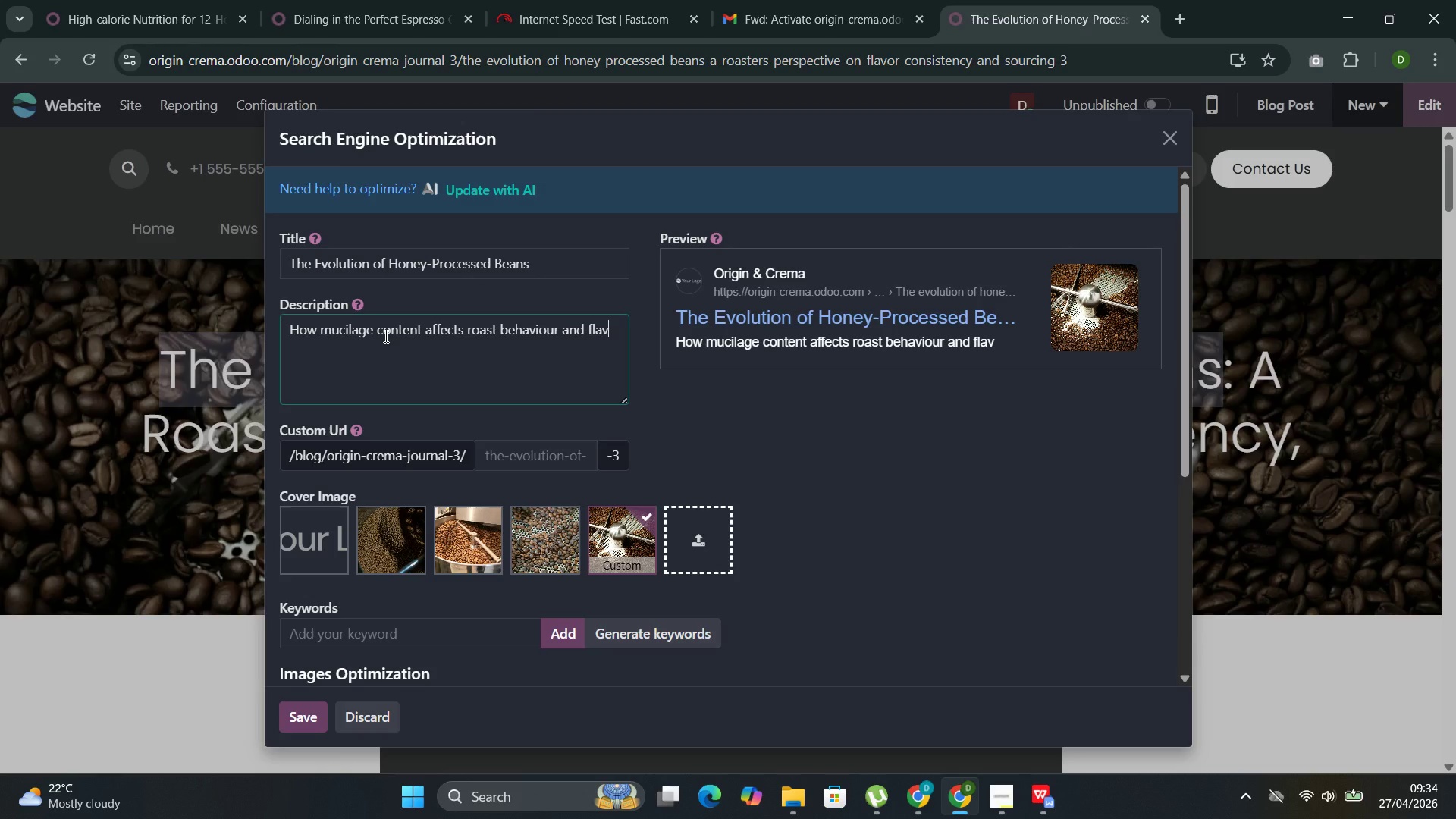 
key(Control+O)
 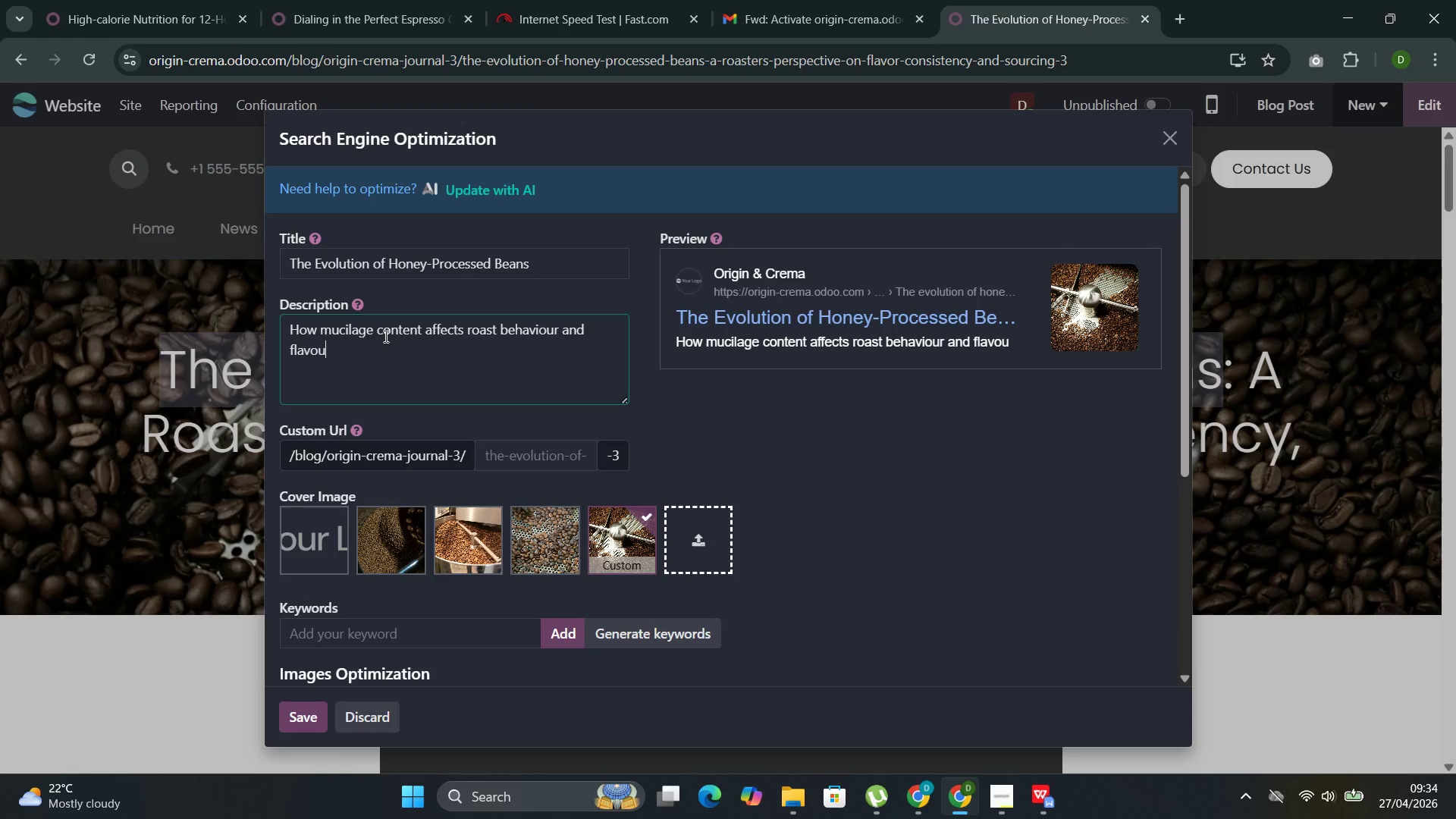 
key(Control+U)
 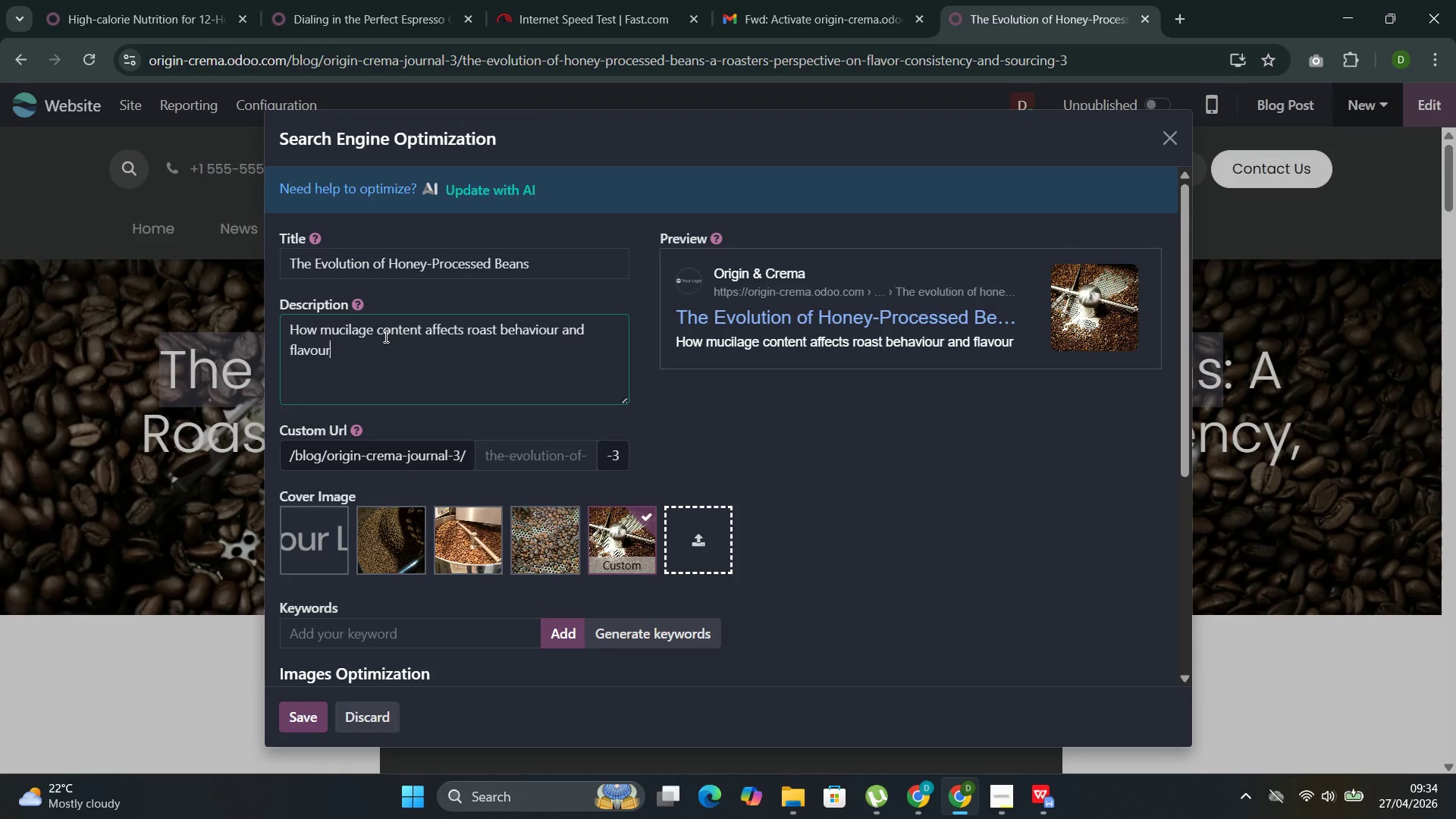 
key(Control+R)
 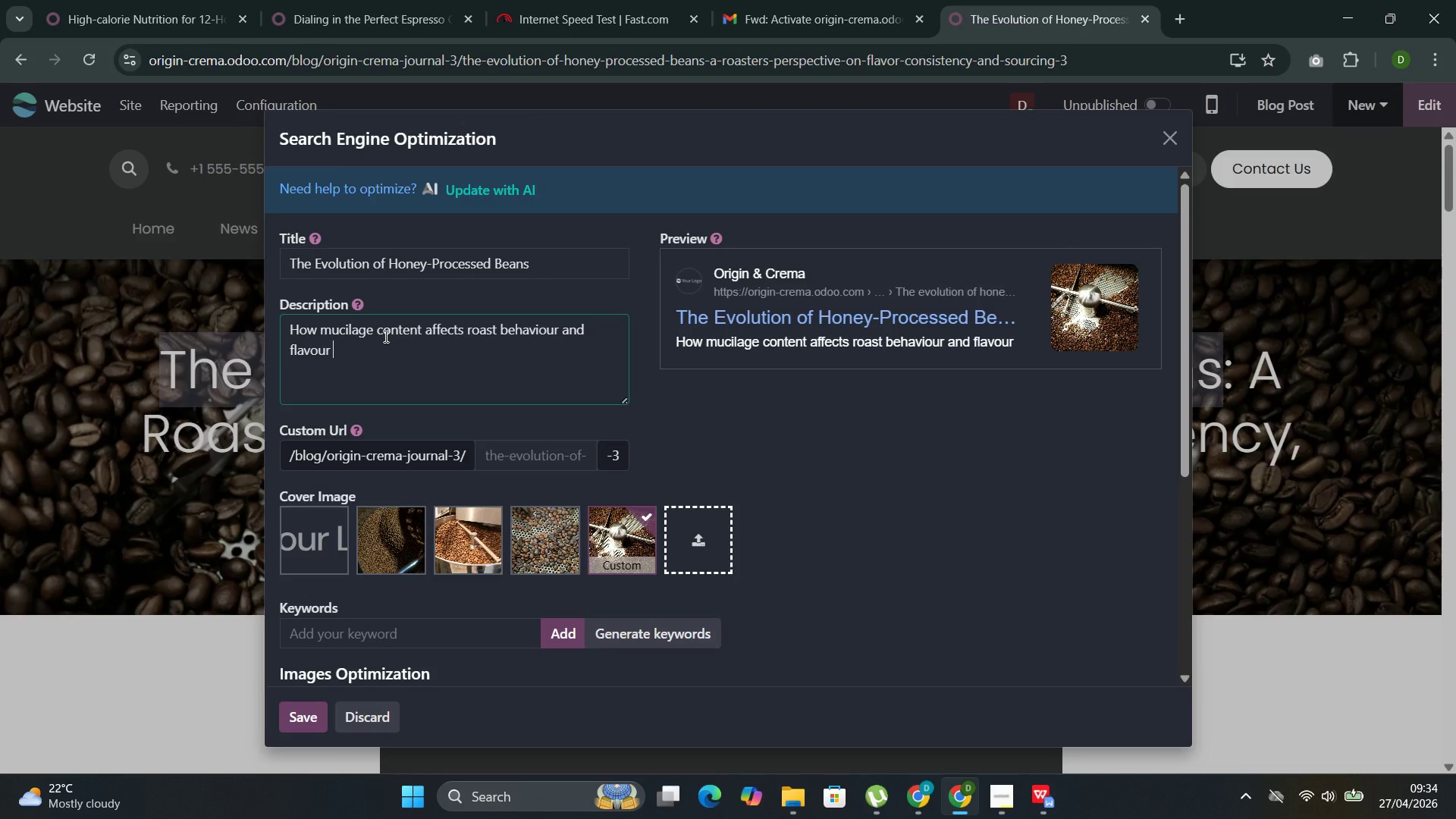 
key(Control+Space)
 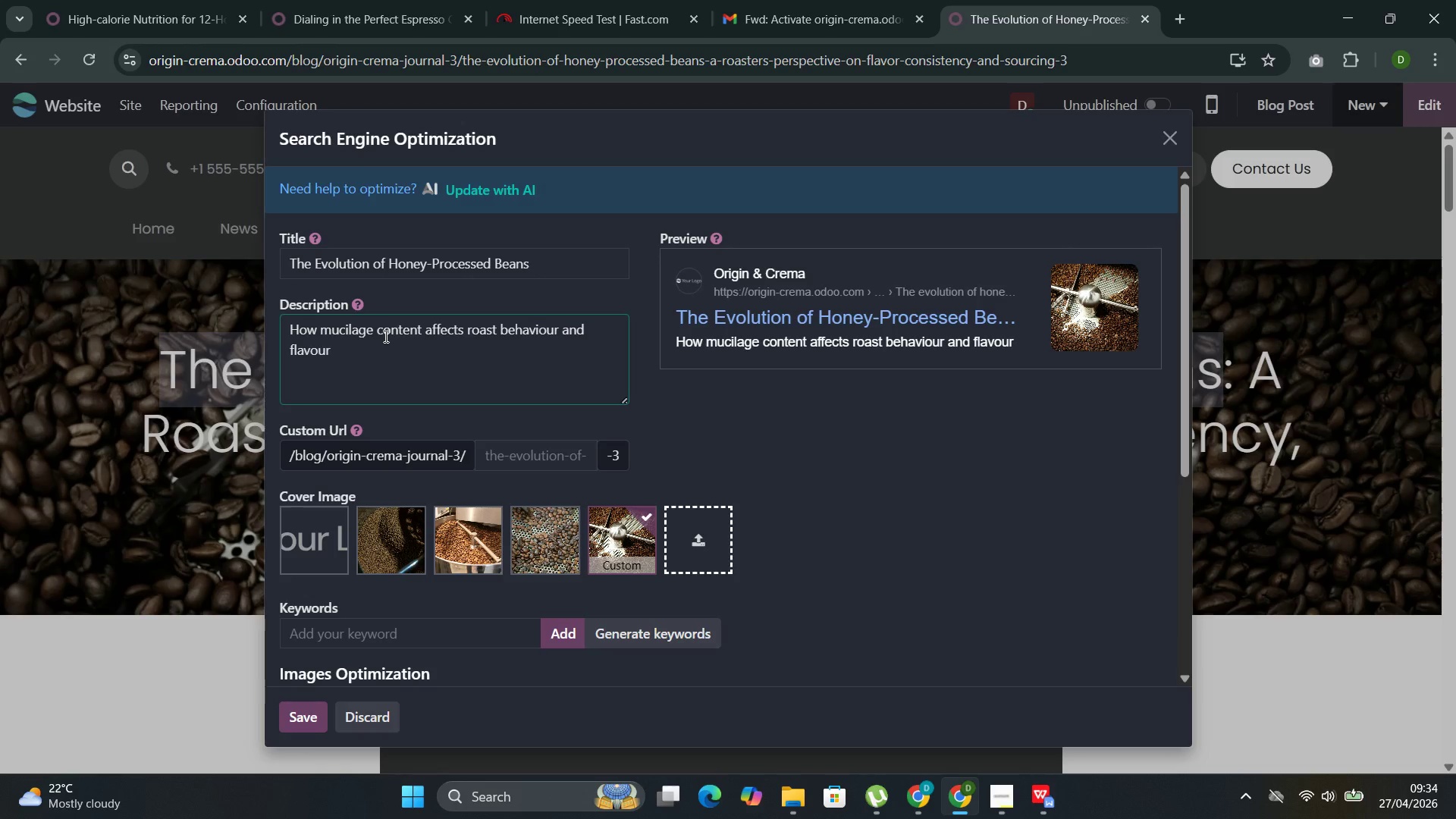 
key(Control+D)
 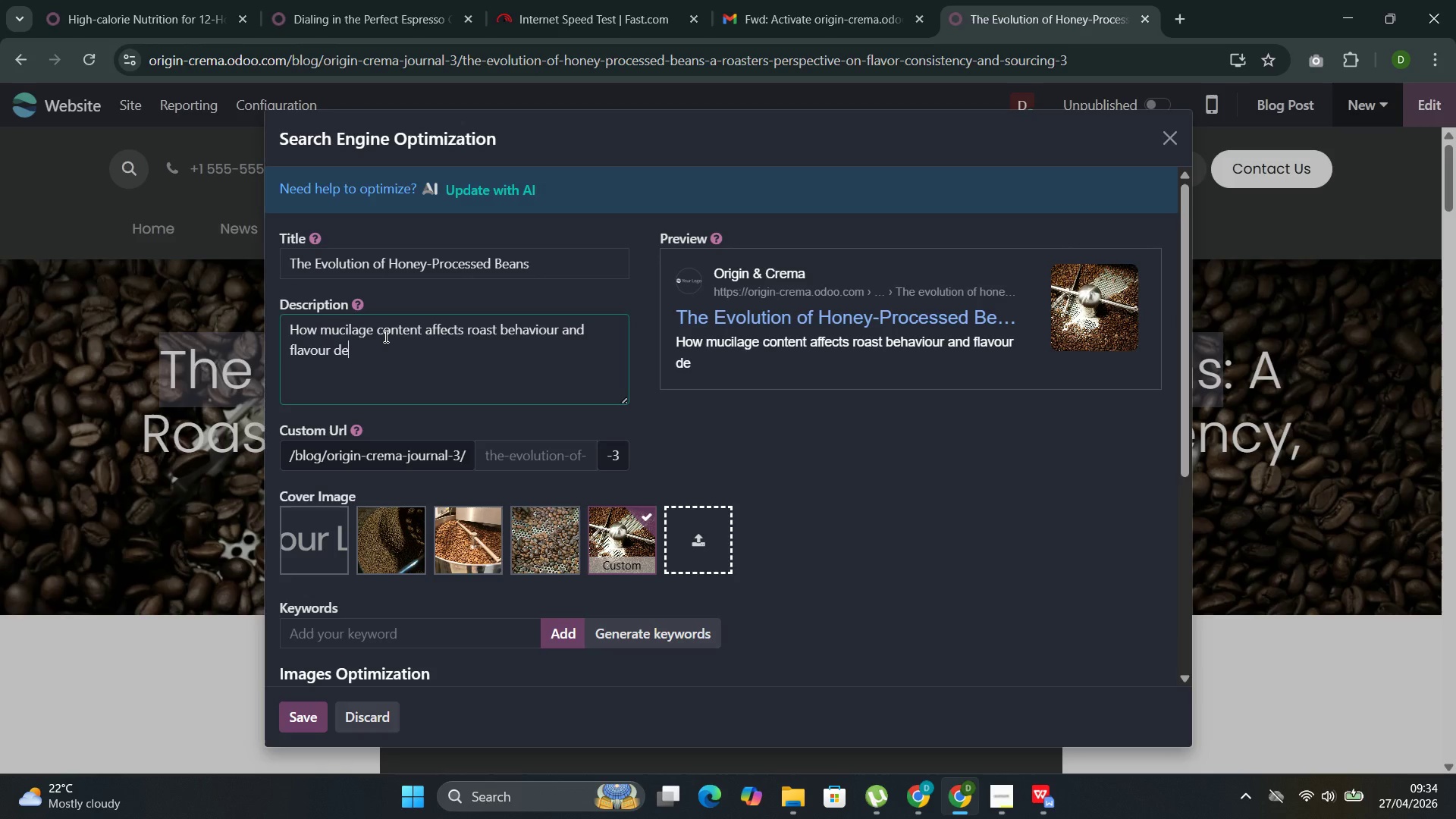 
key(Control+E)
 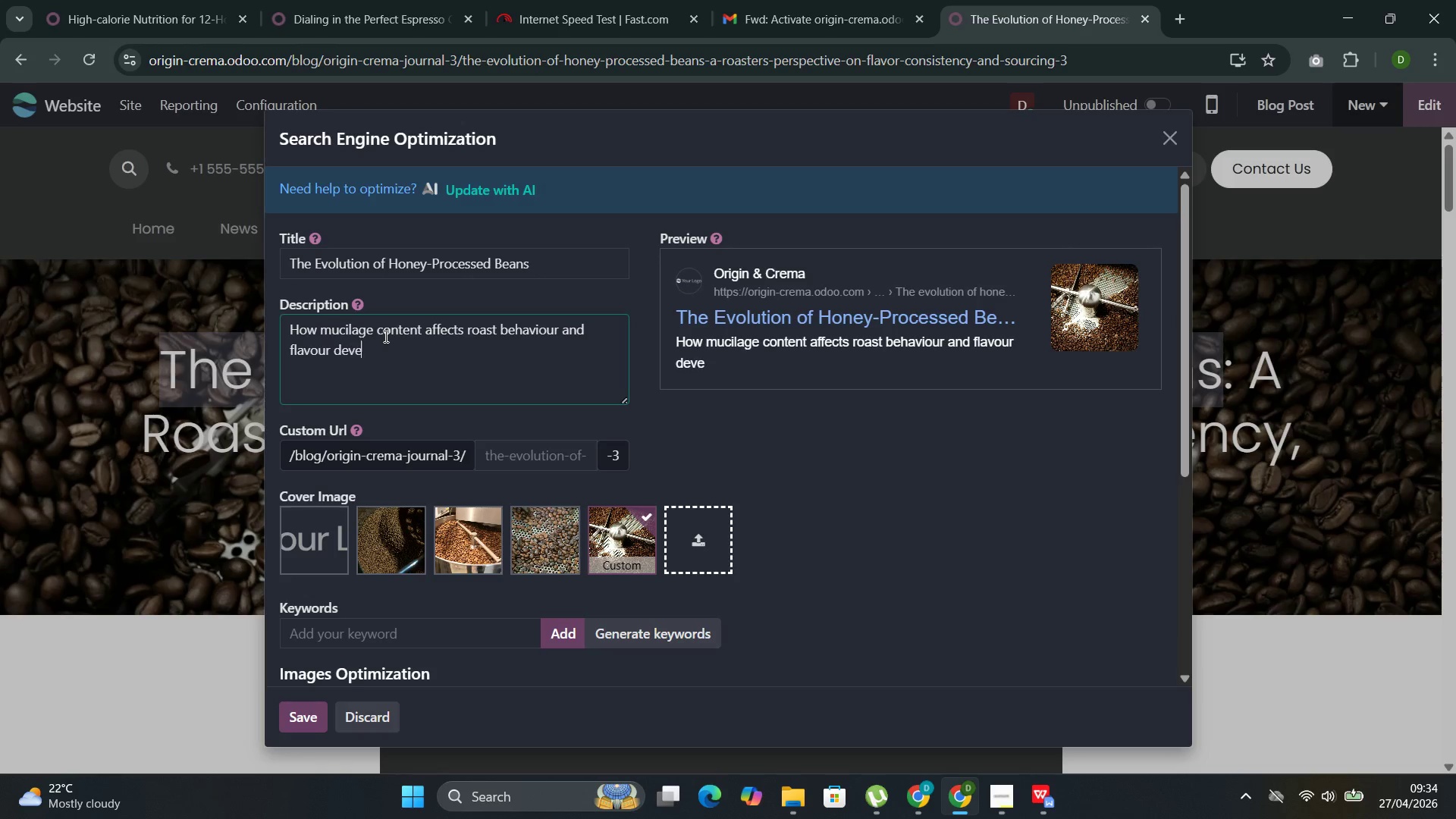 
key(Control+V)
 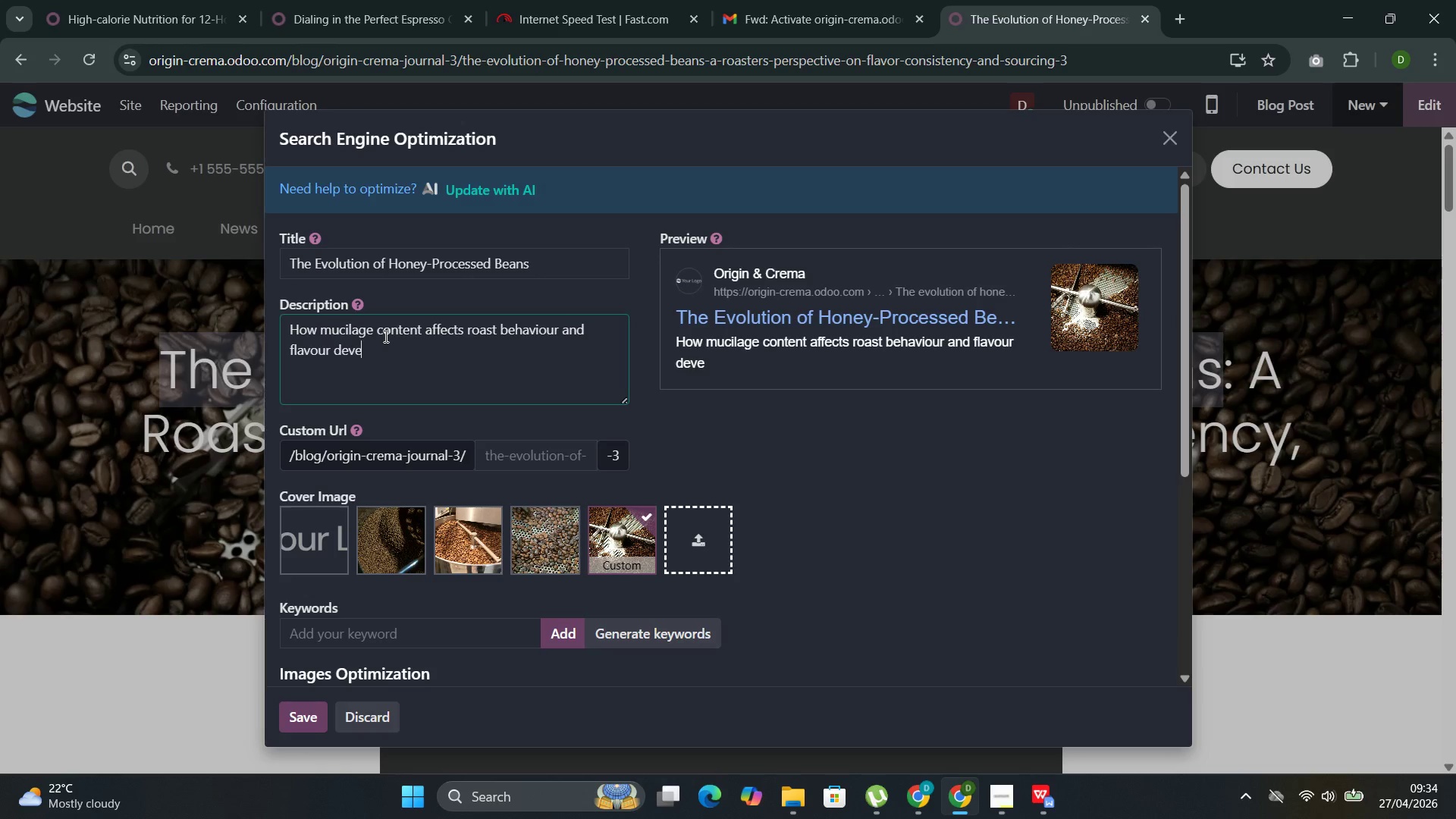 
key(Control+E)
 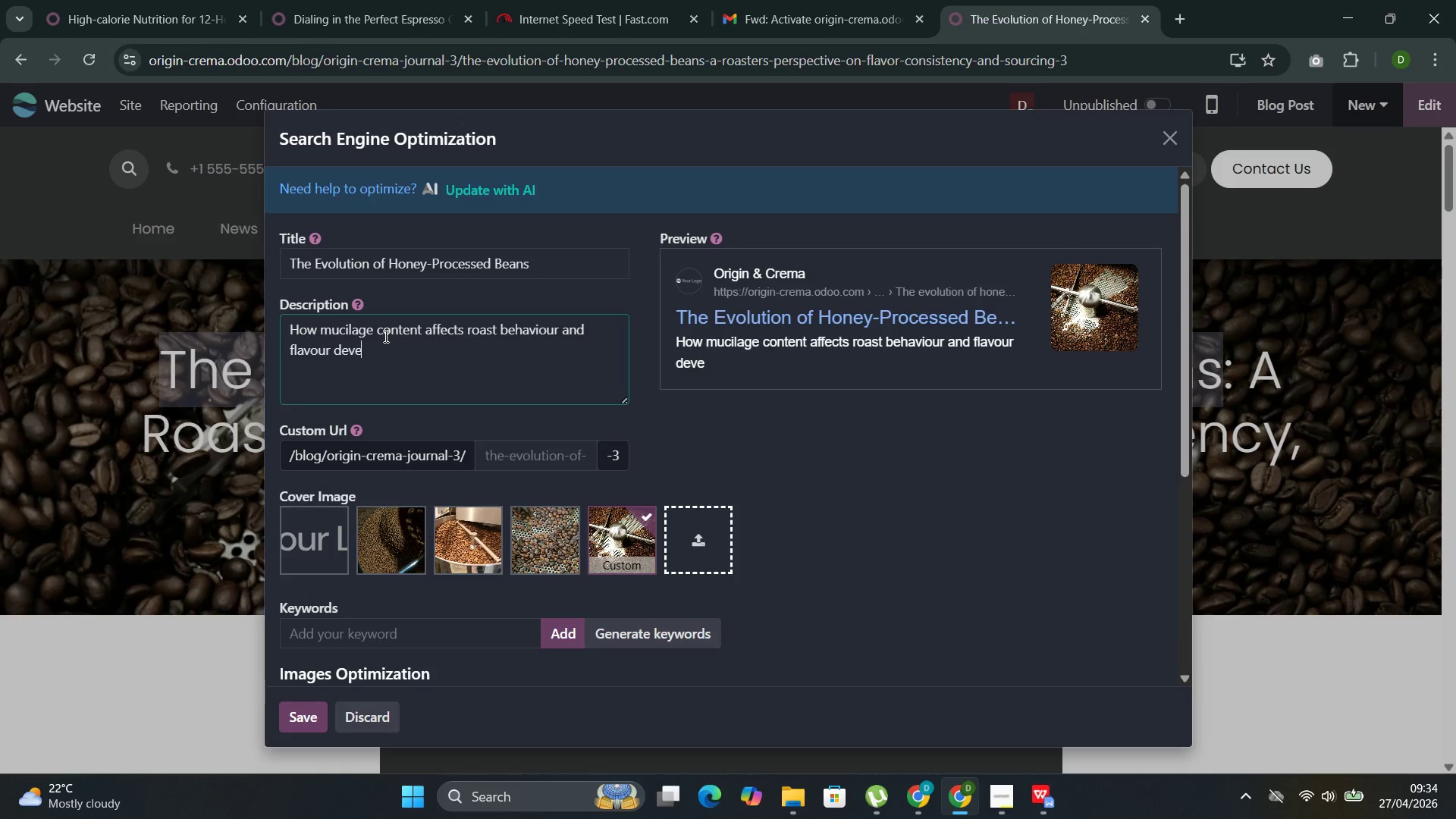 
key(Control+L)
 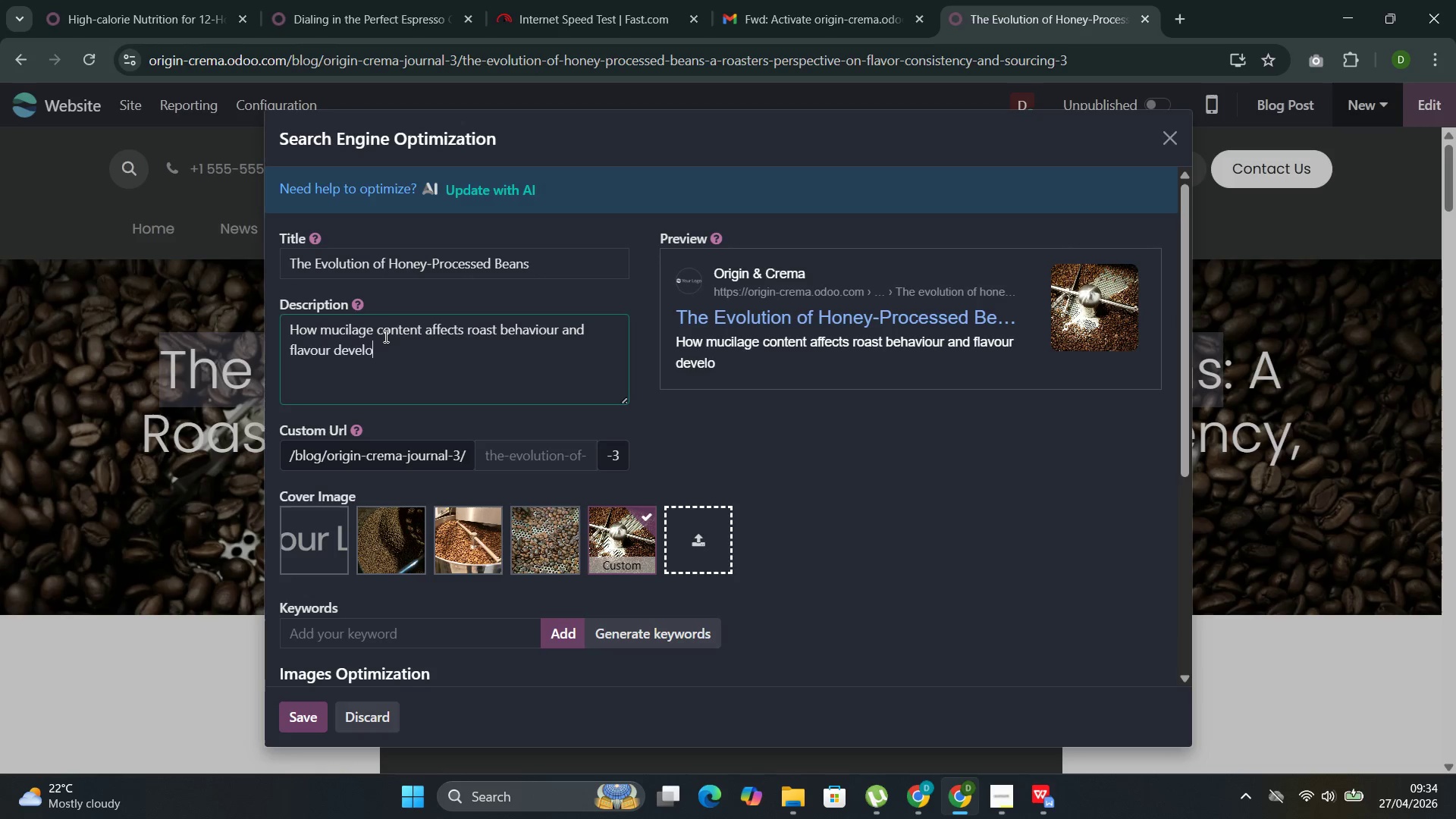 
key(Control+O)
 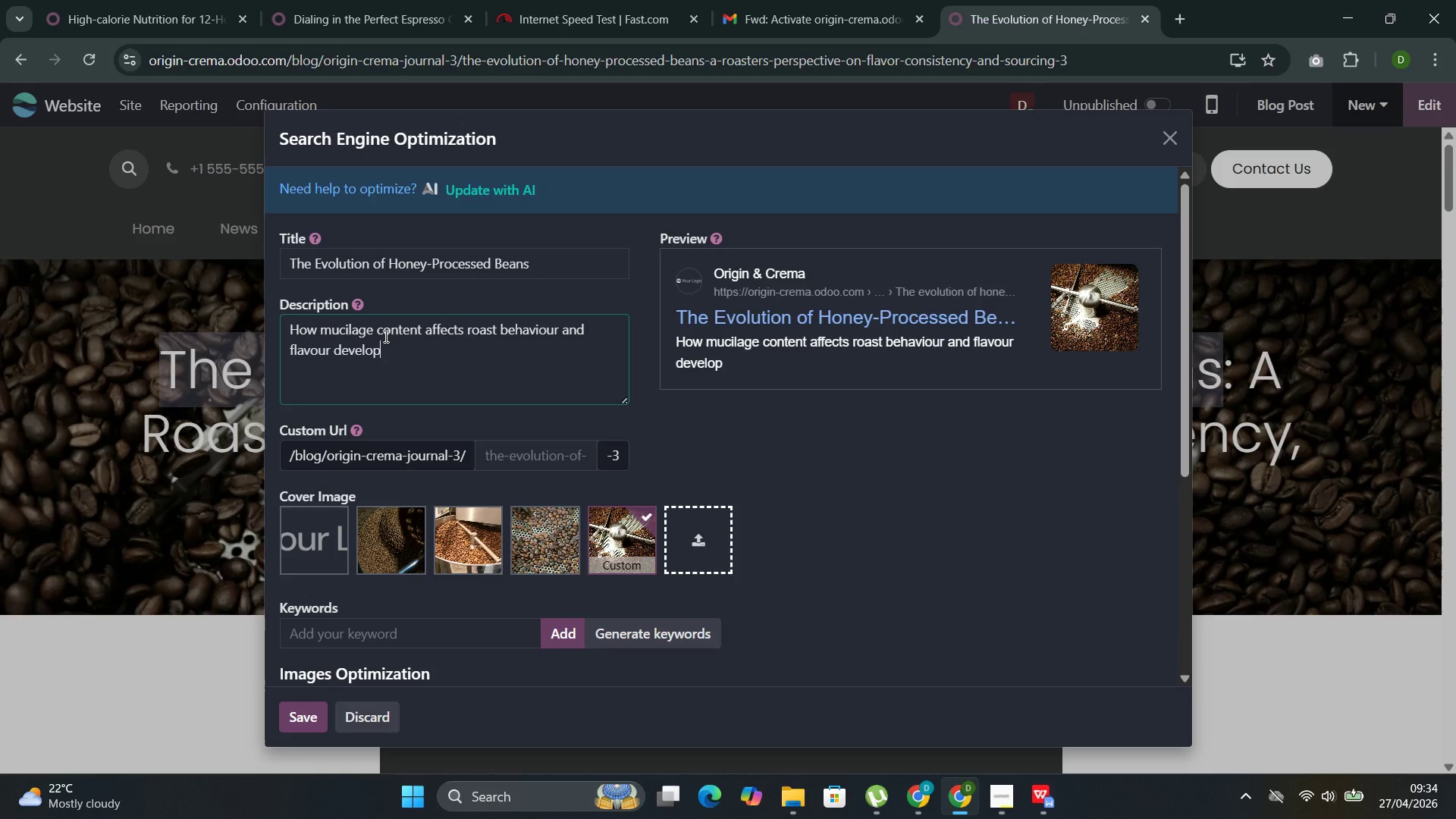 
key(Control+P)
 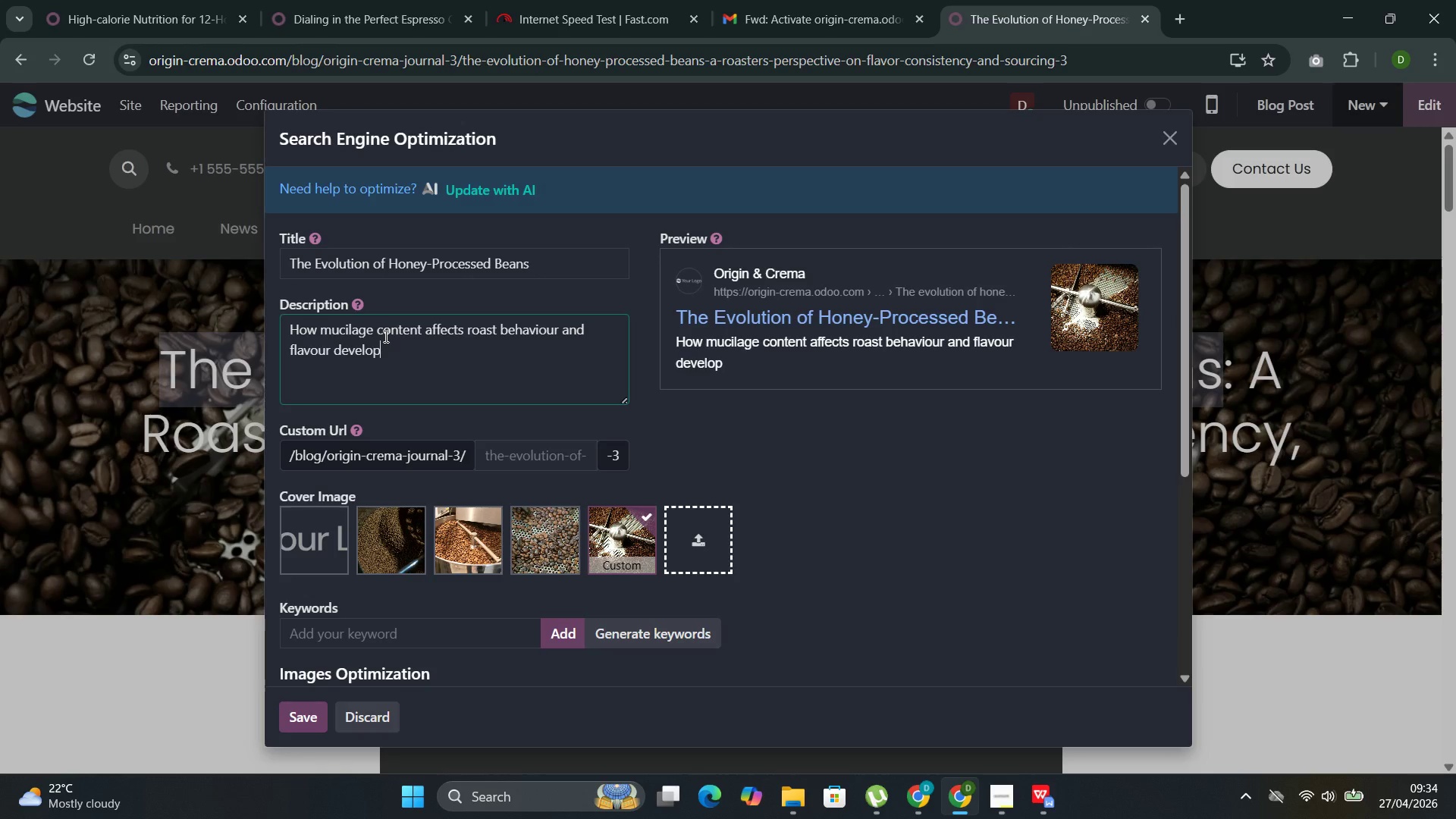 
key(Control+M)
 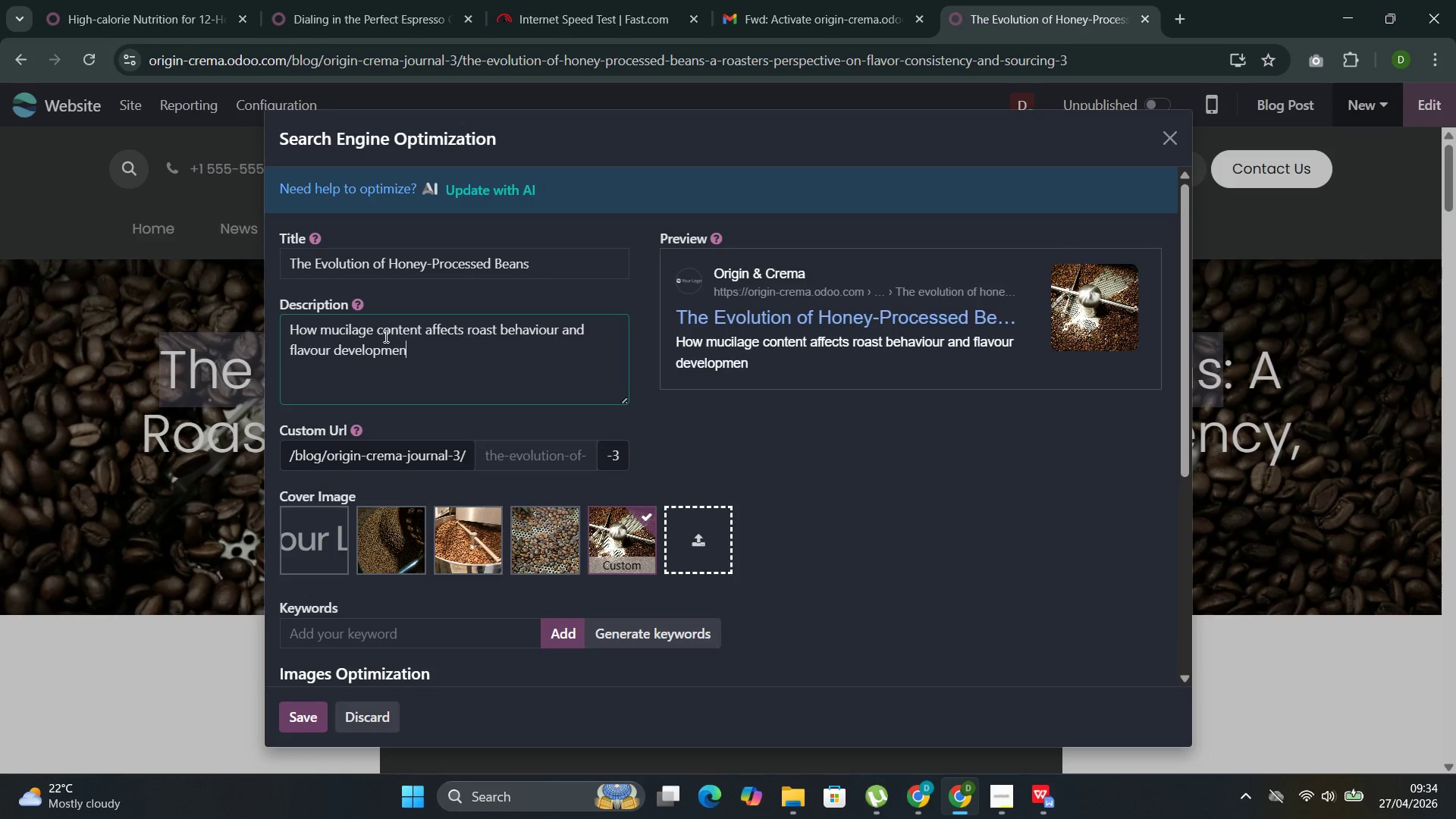 
key(Control+E)
 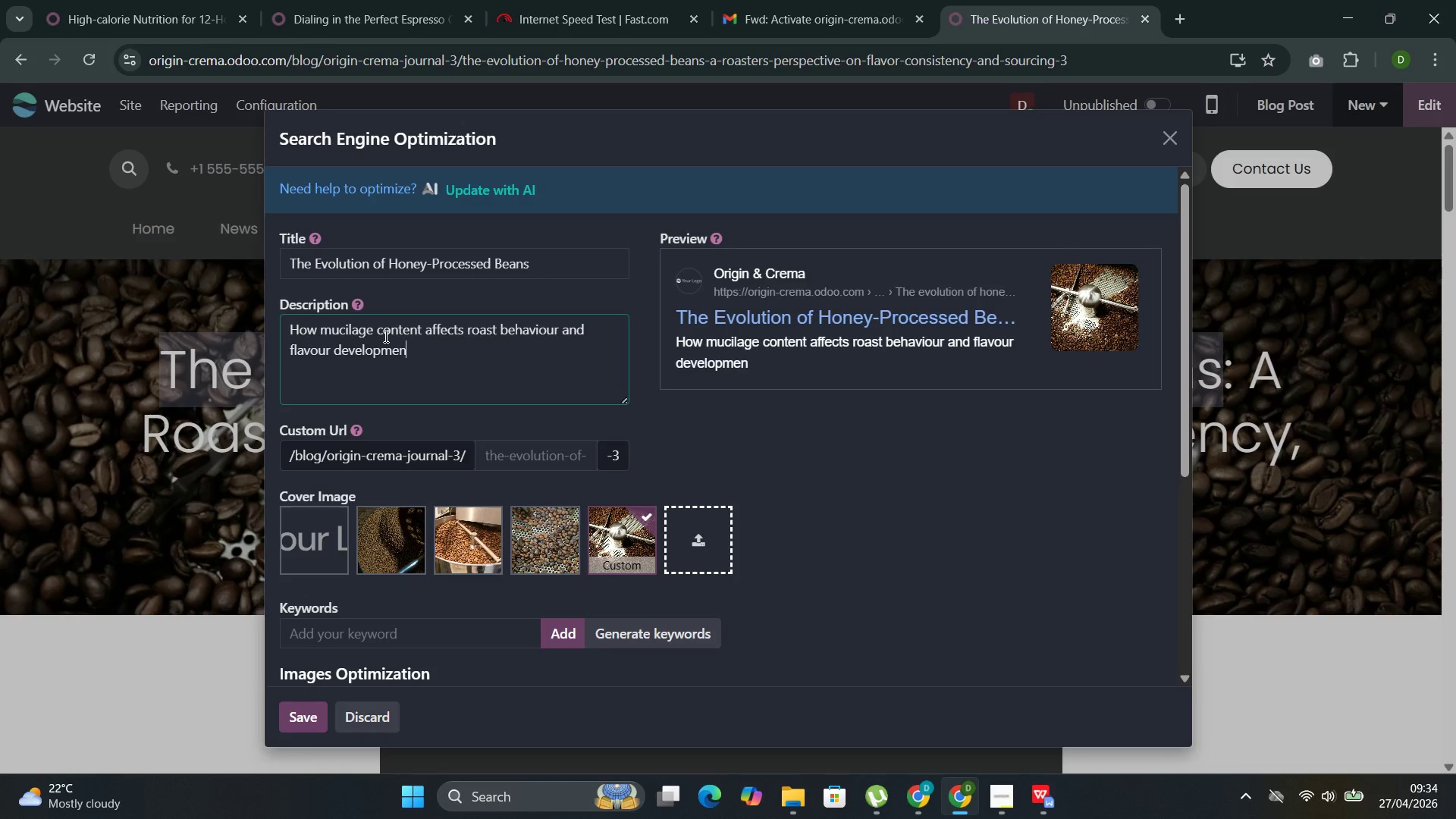 
key(Control+N)
 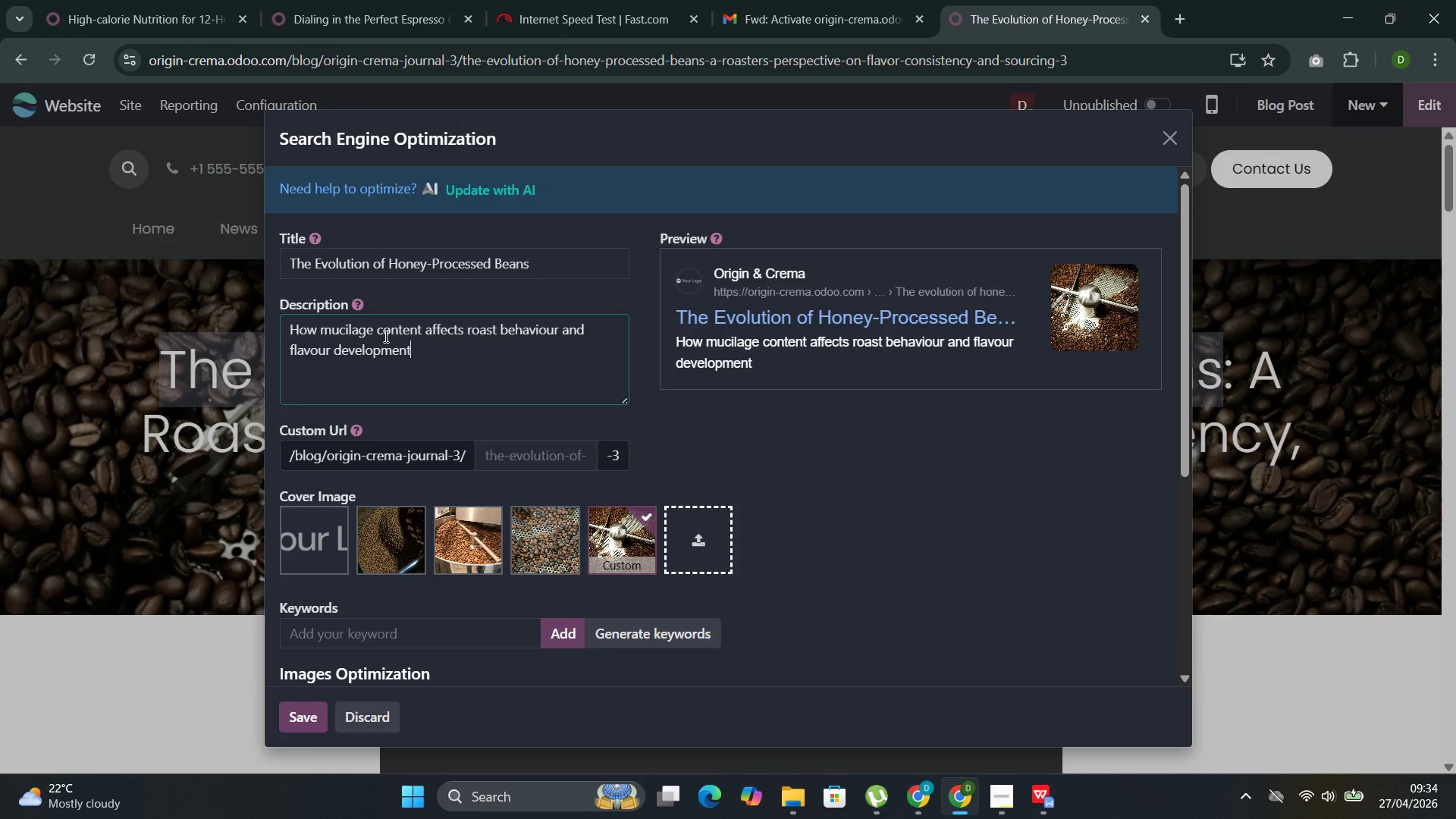 
key(Control+T)
 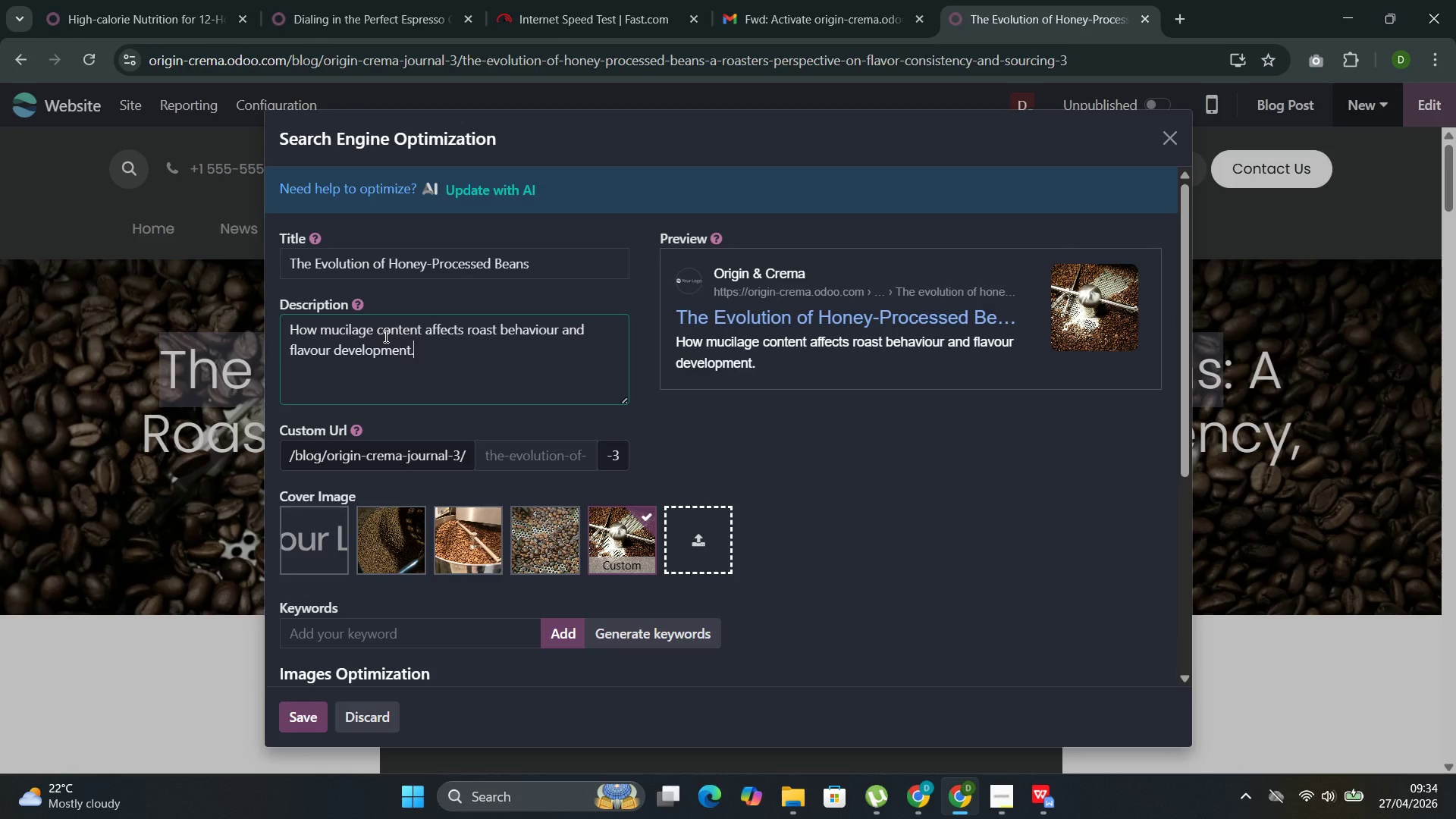 
key(Control+Period)
 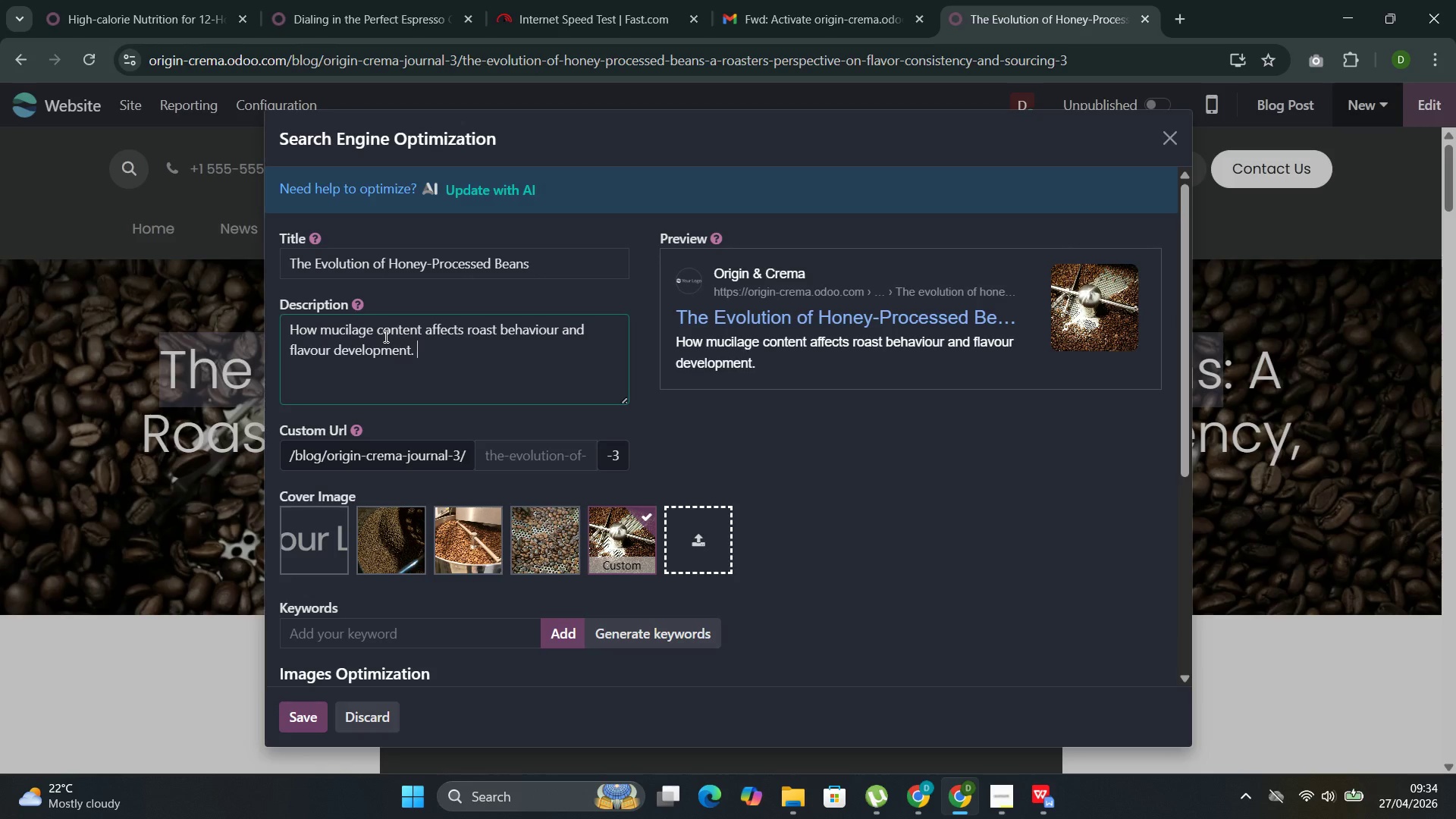 
key(Control+Space)
 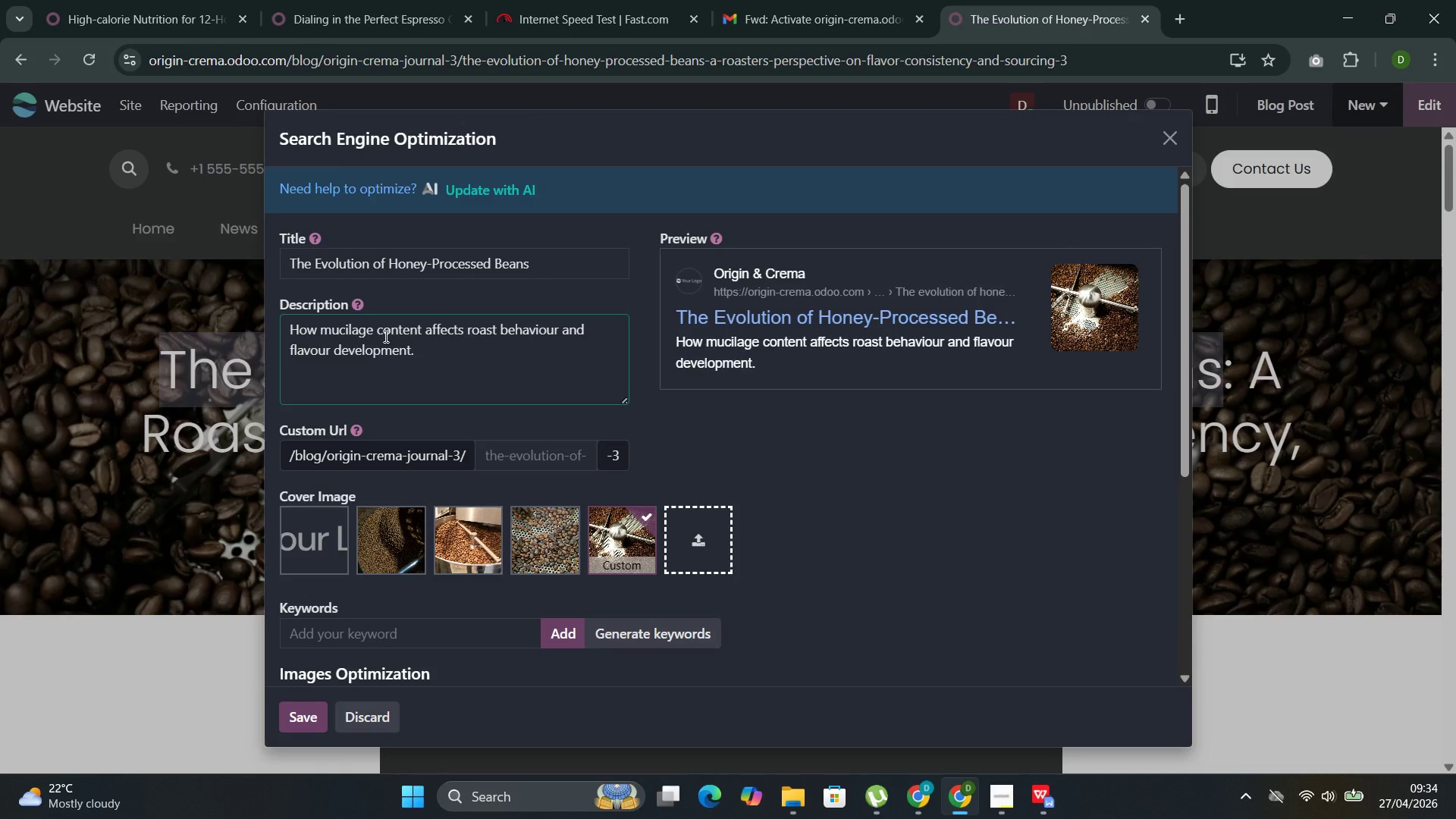 
key(Control+Shift+ShiftLeft)
 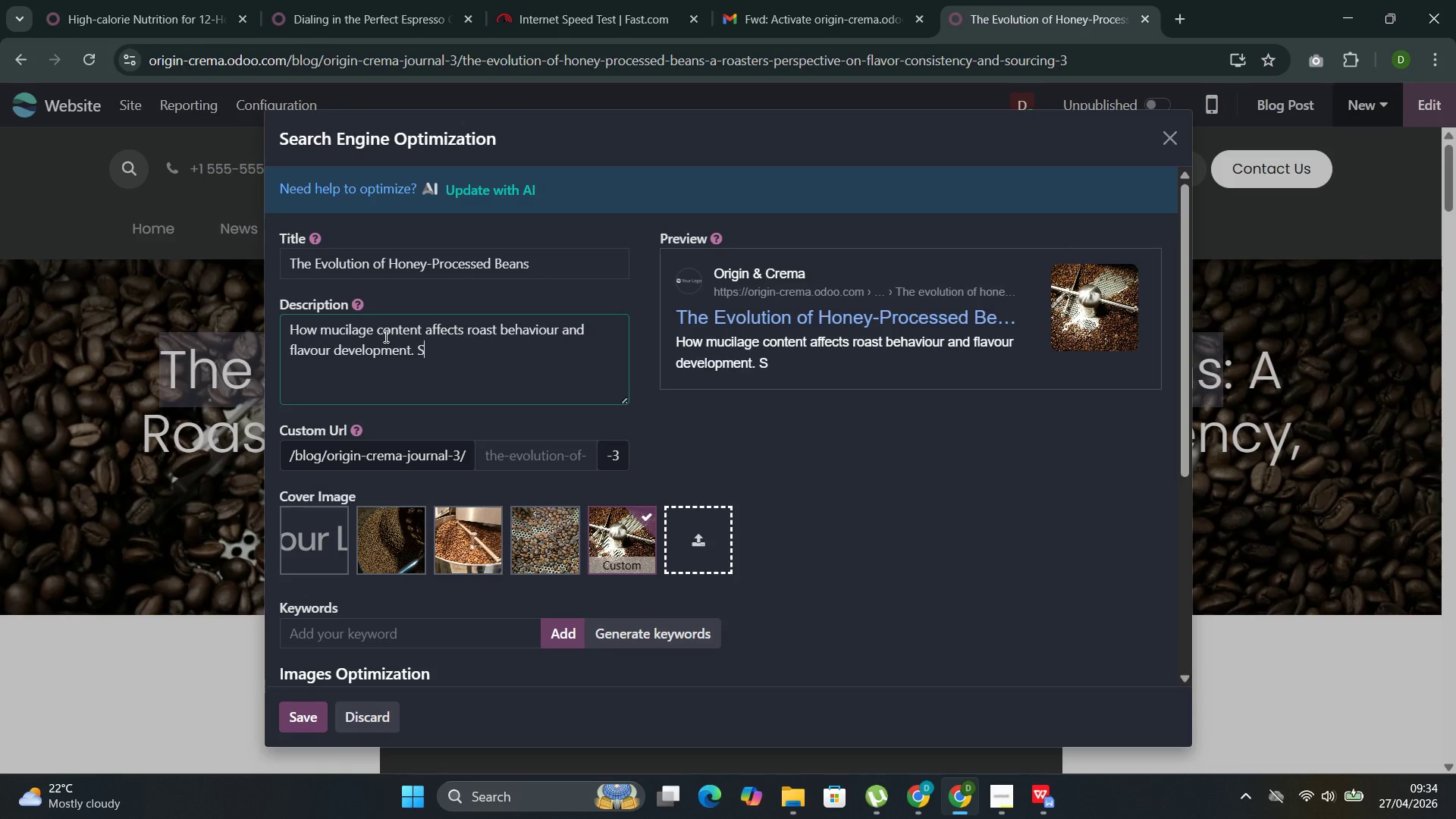 
key(Control+Shift+S)
 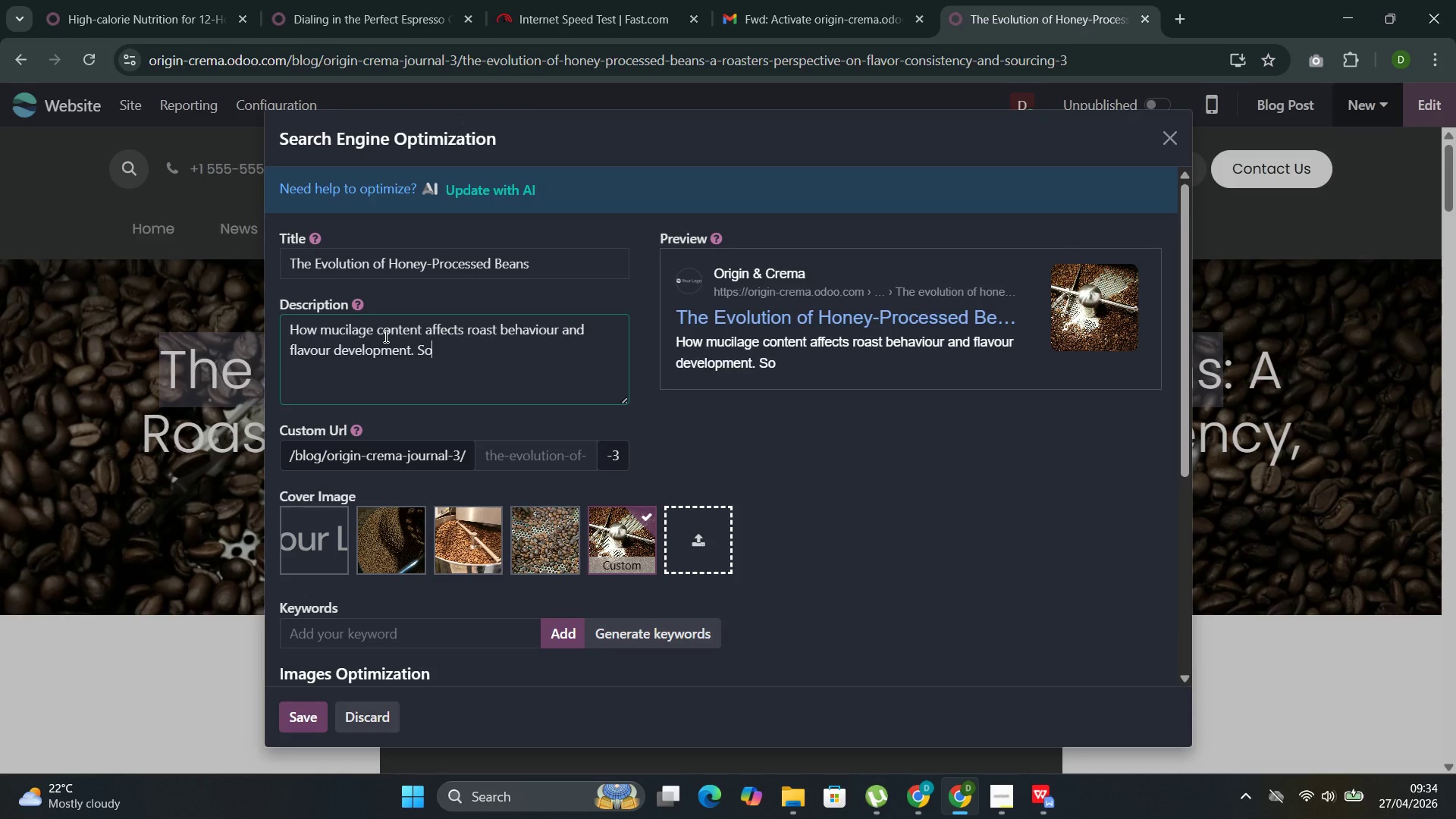 
key(Control+O)
 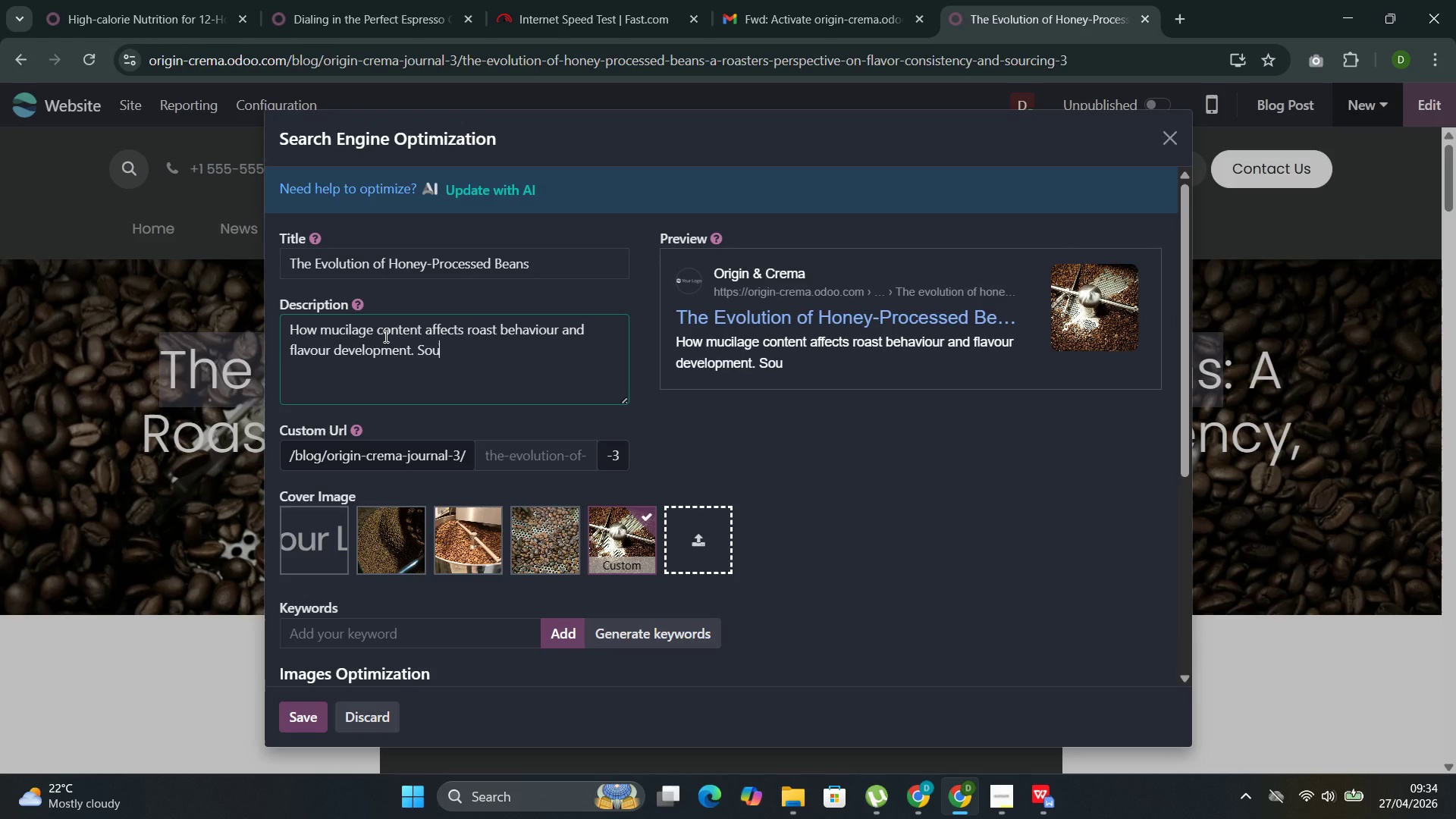 
key(Control+U)
 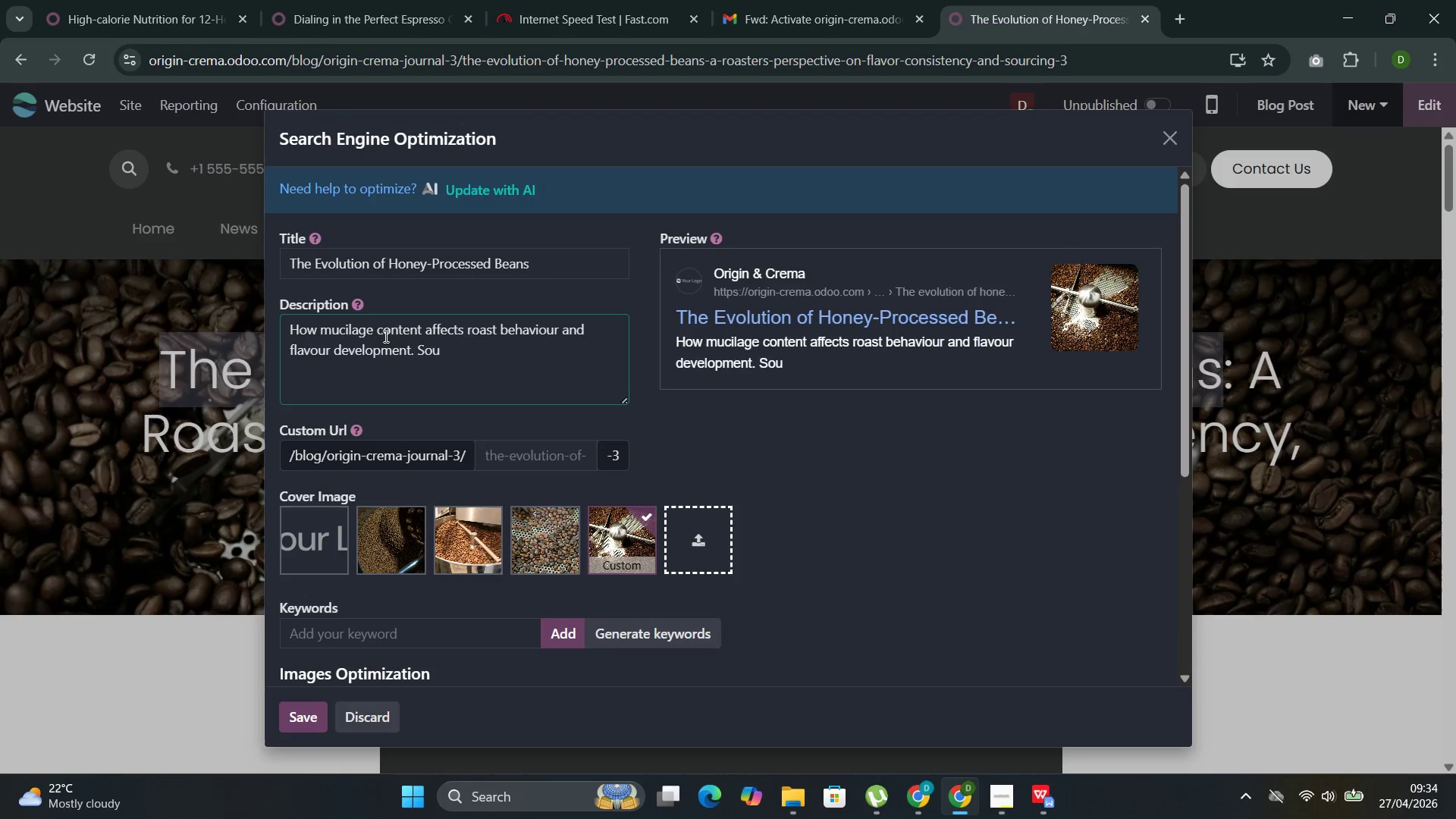 
key(Control+R)
 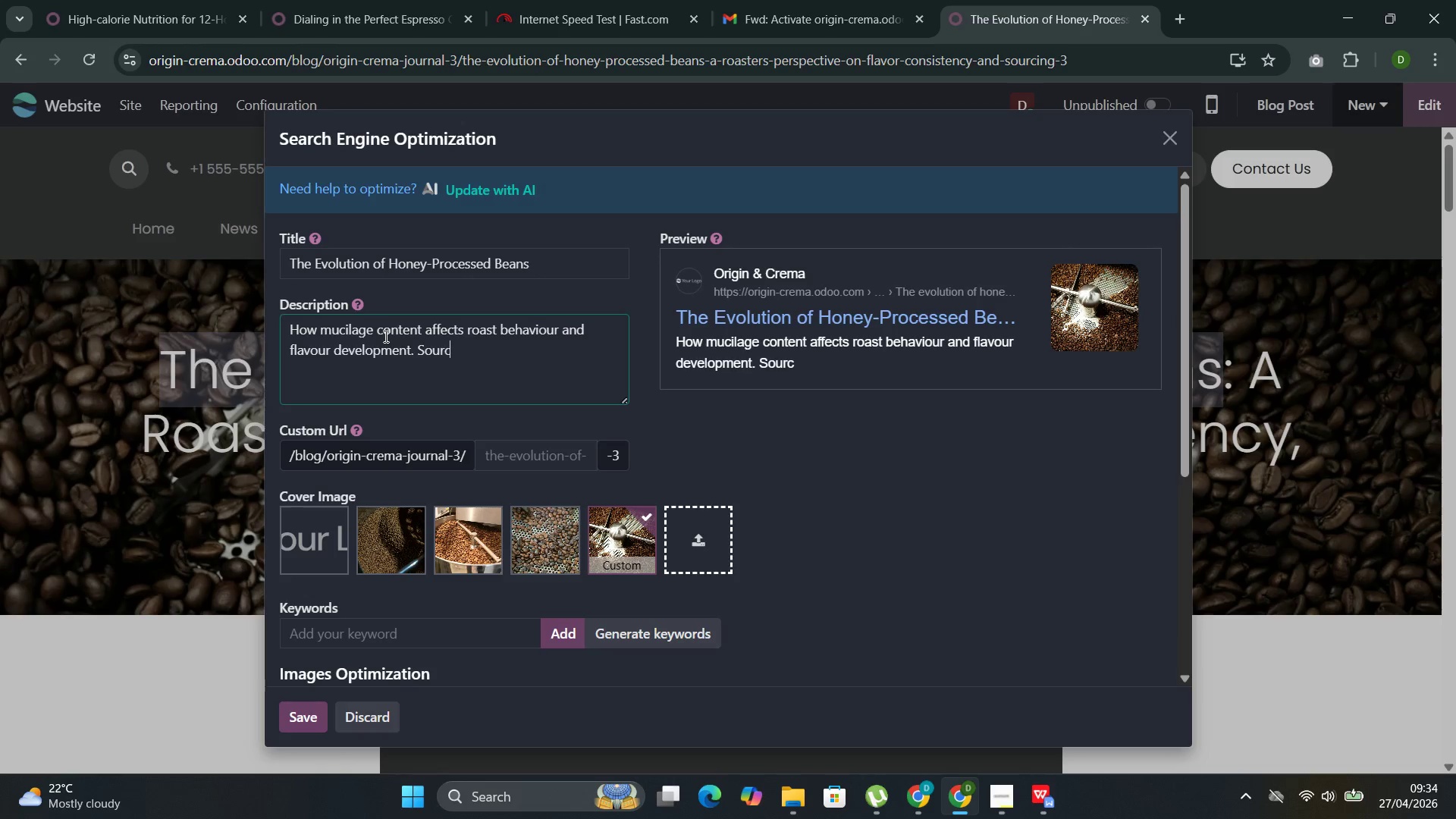 
key(Control+C)
 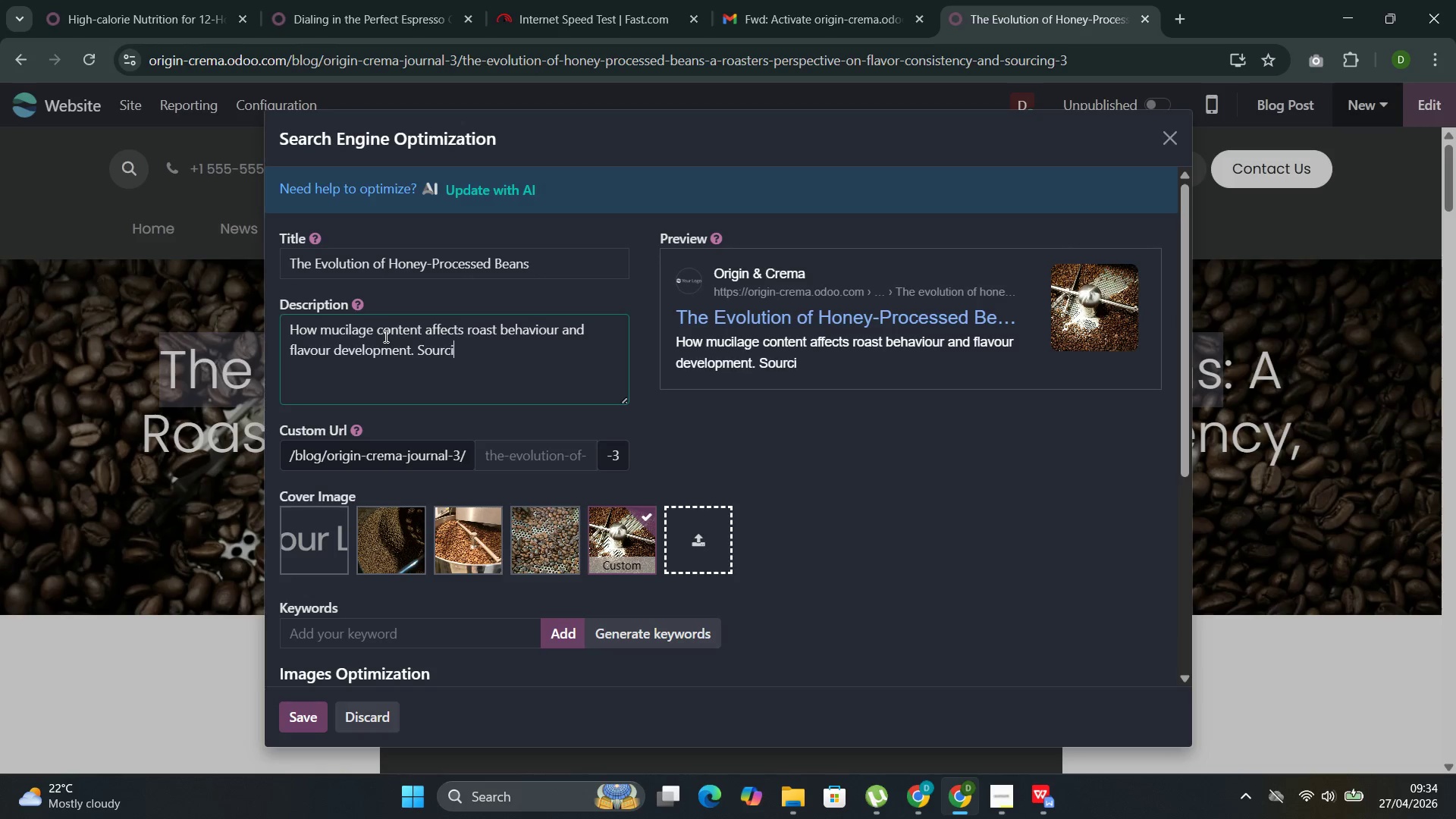 
key(Control+I)
 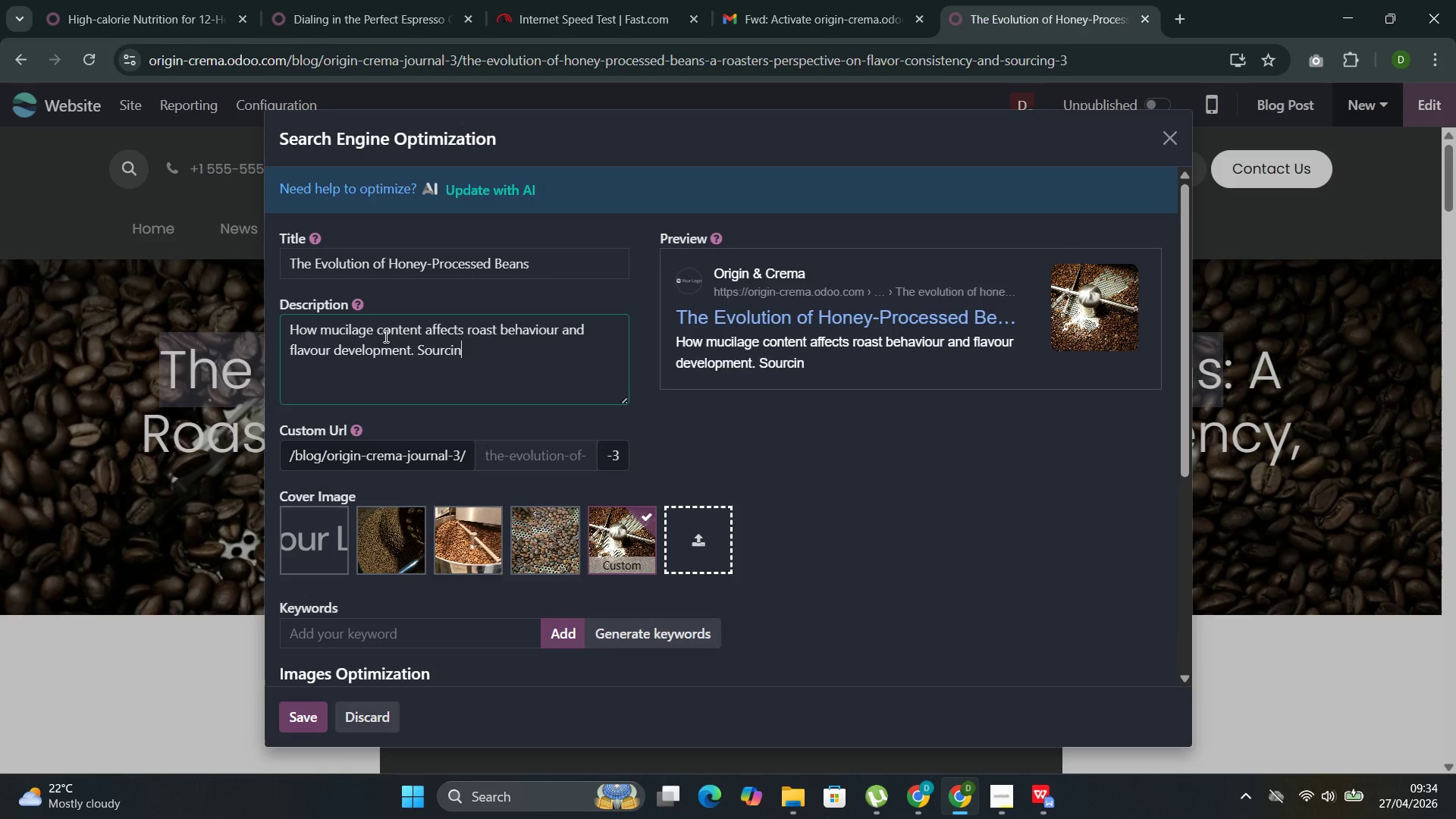 
key(Control+N)
 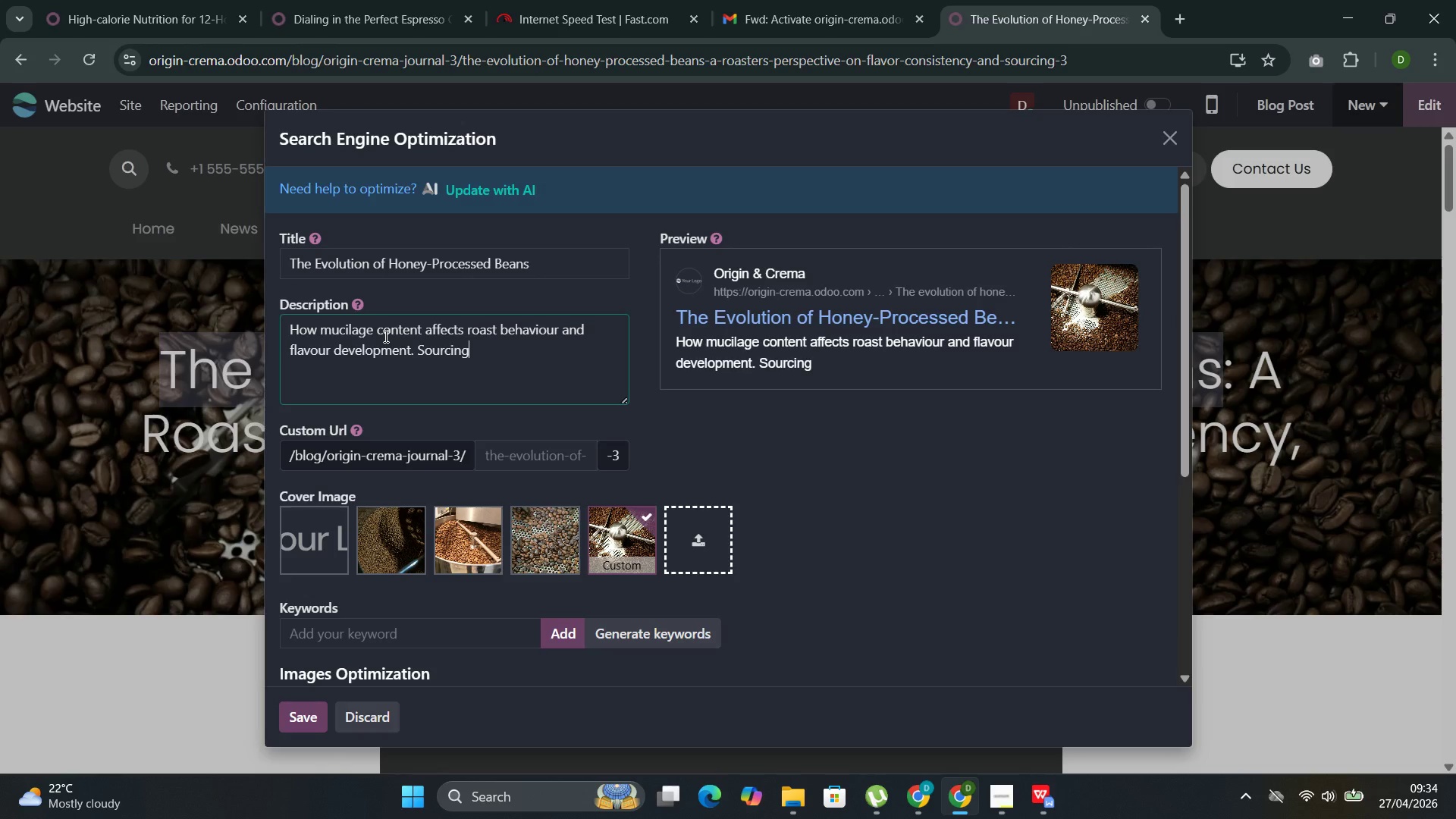 
key(Control+G)
 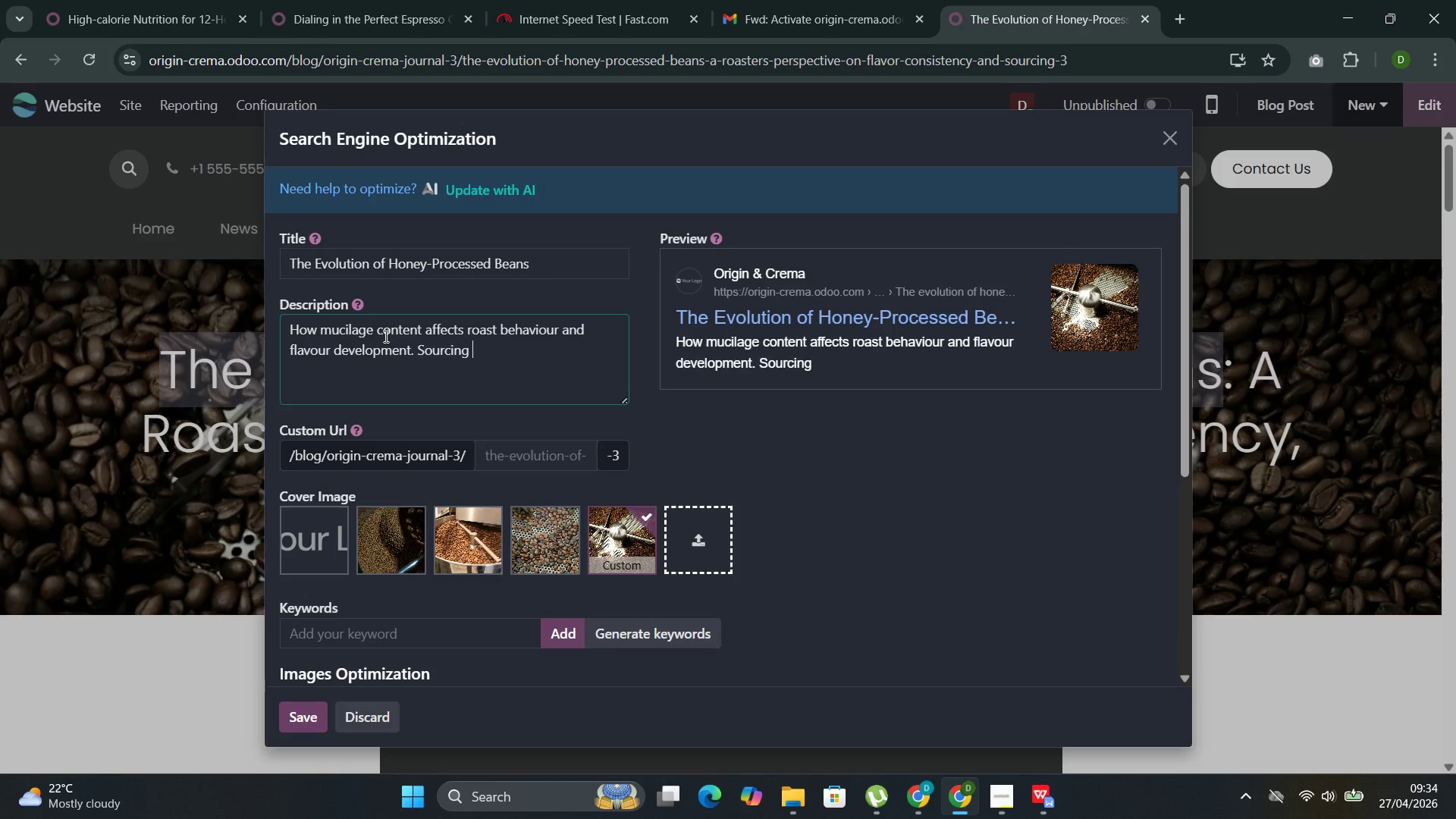 
key(Control+Space)
 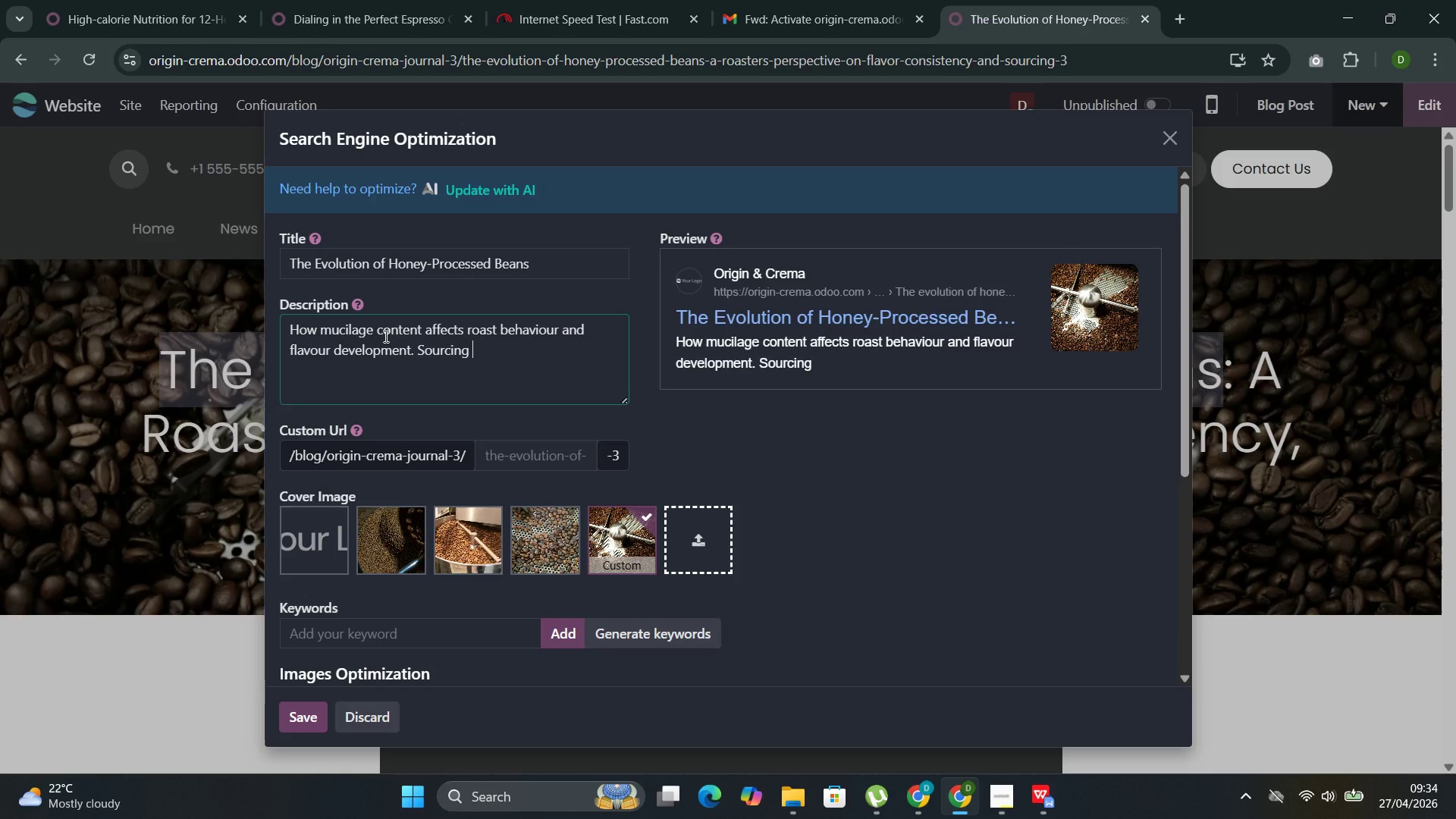 
key(Control+Backspace)
 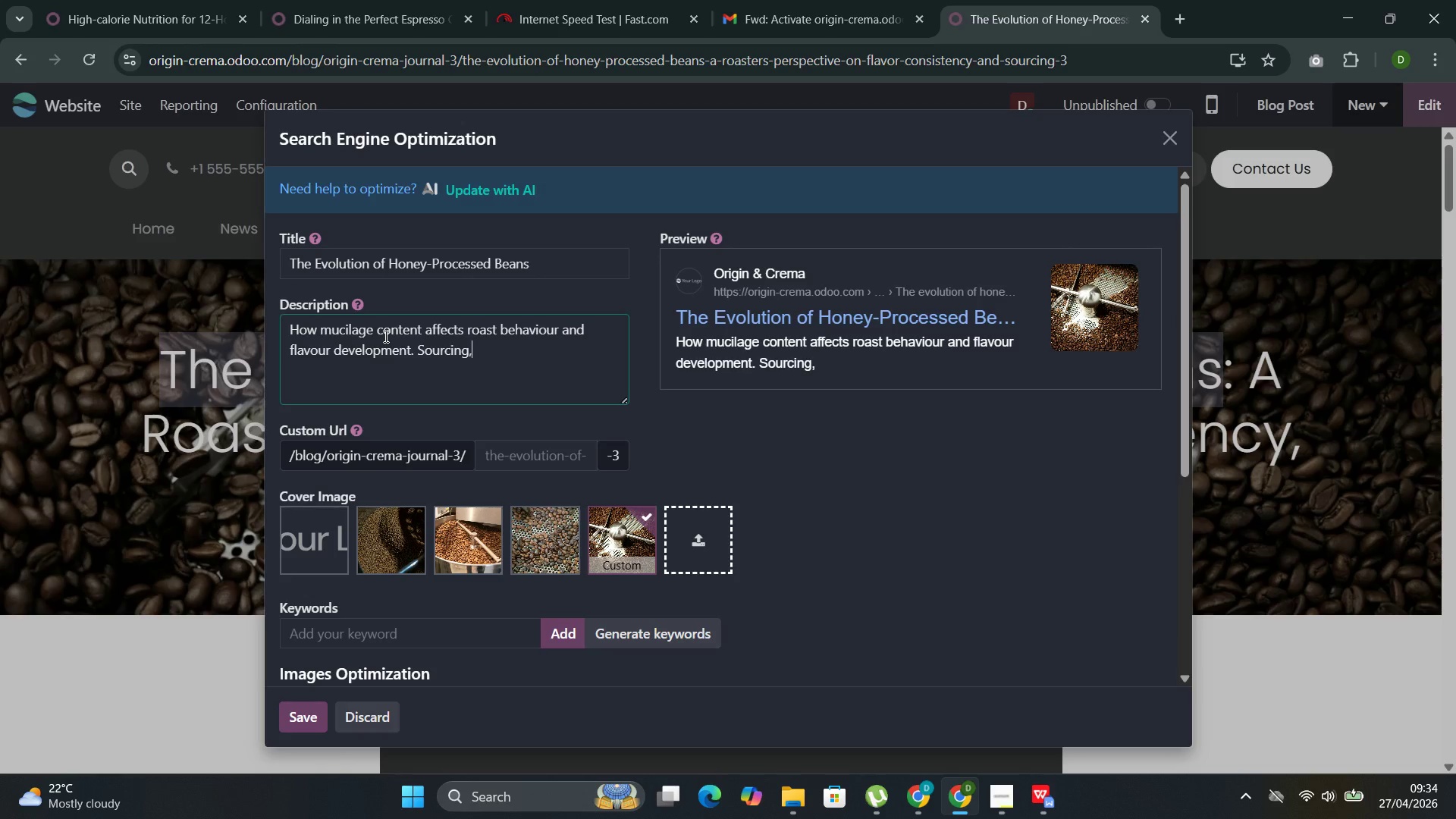 
key(Control+Comma)
 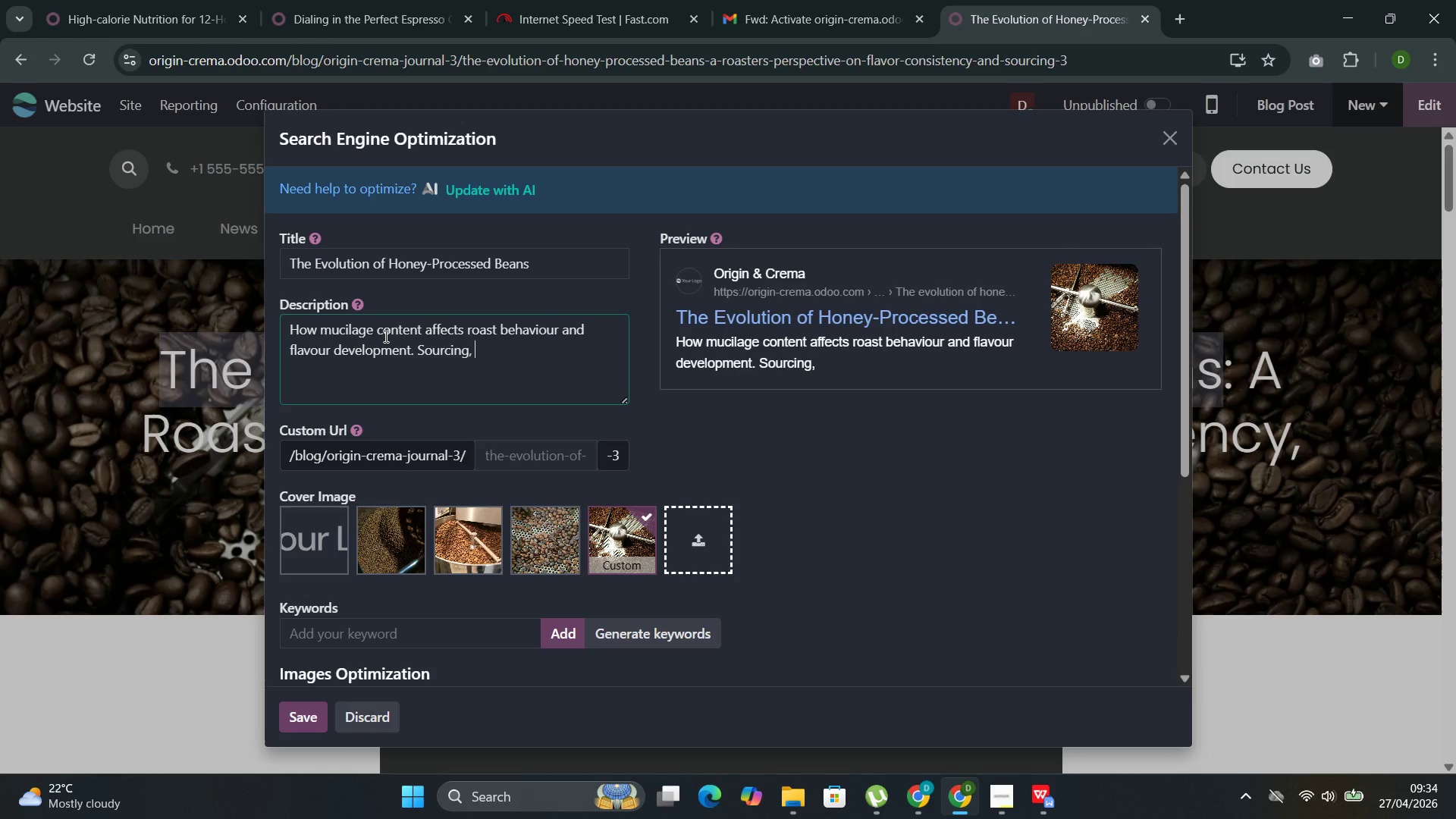 
key(Control+Space)
 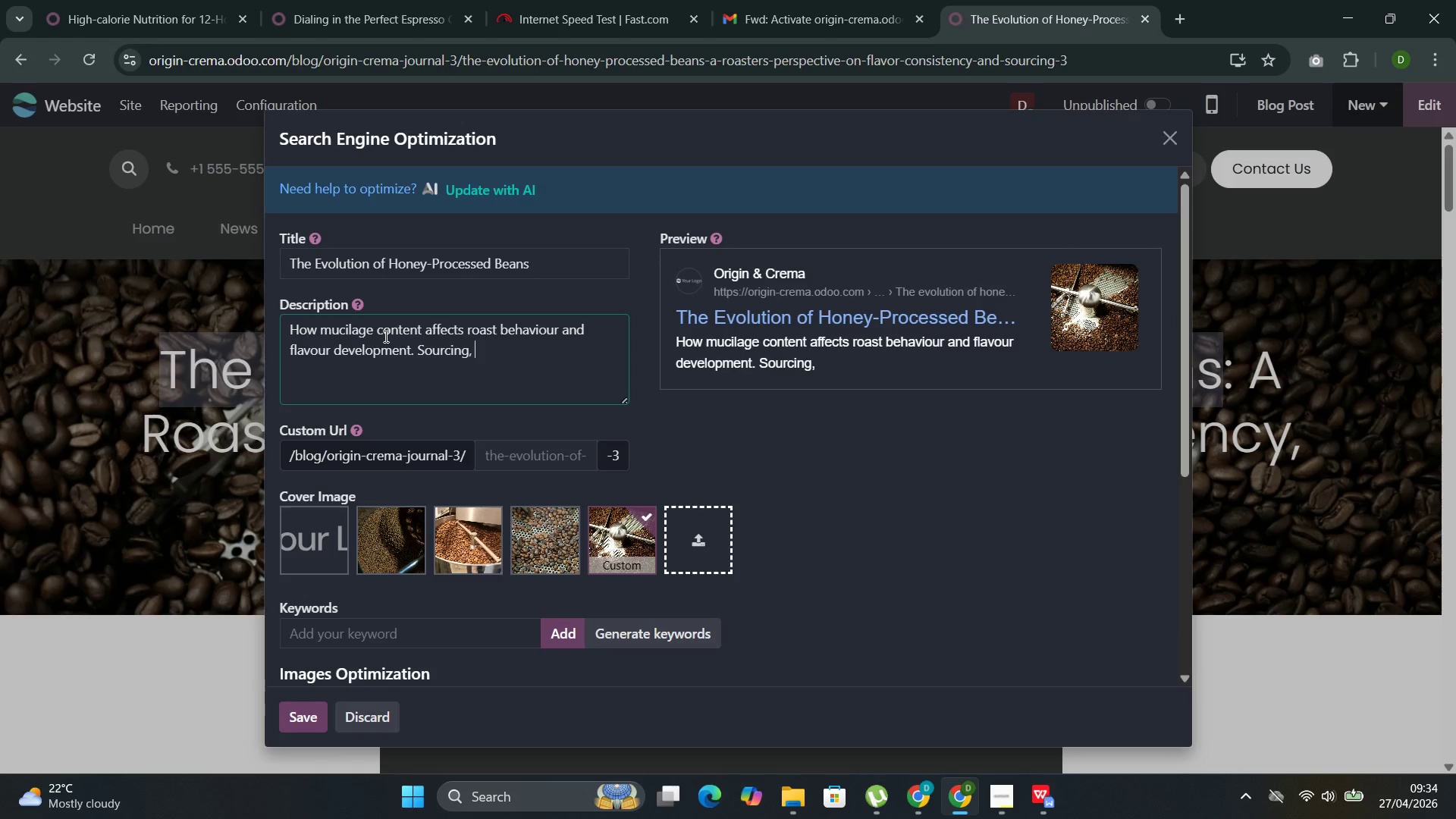 
key(Control+P)
 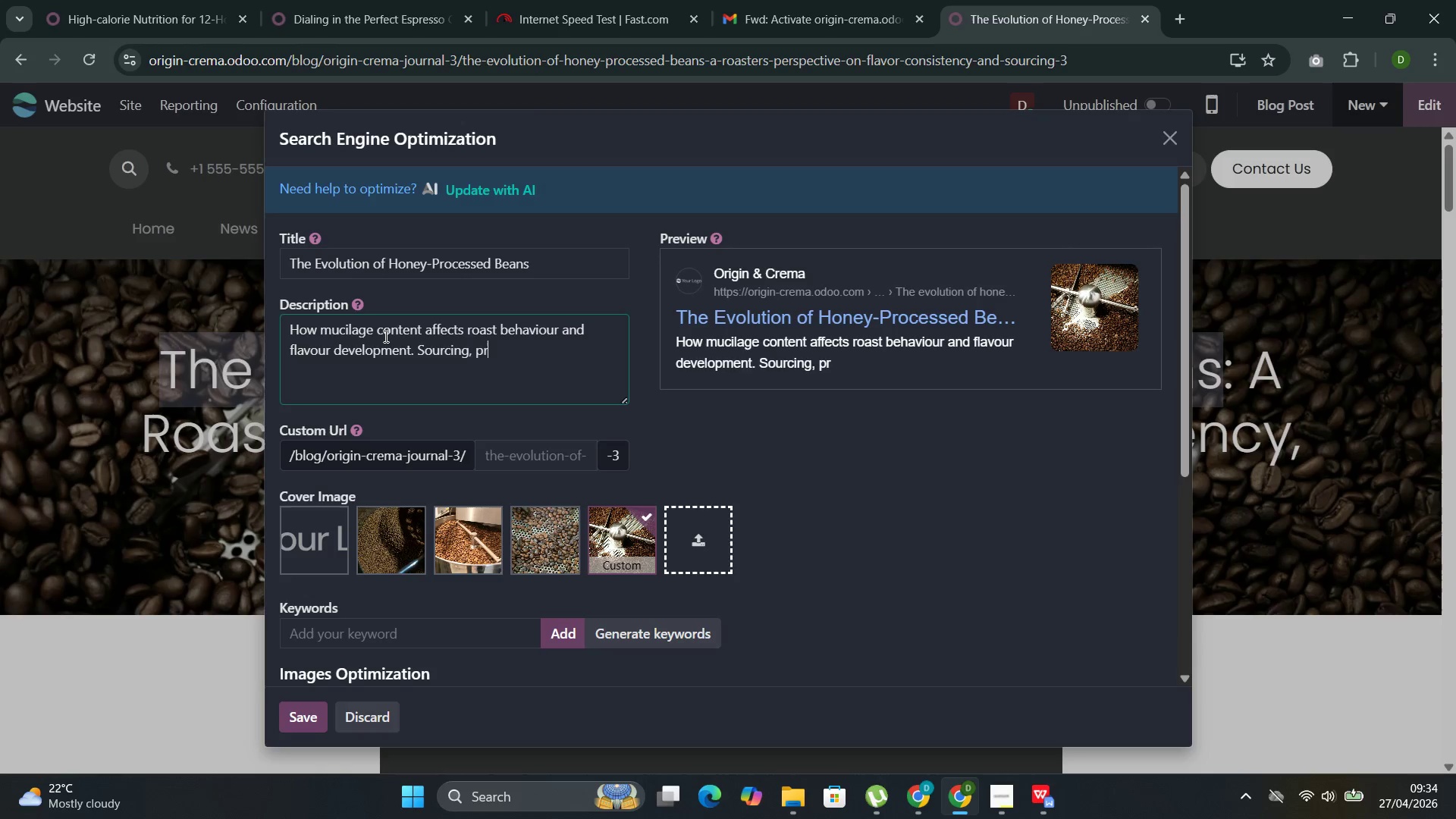 
key(Control+R)
 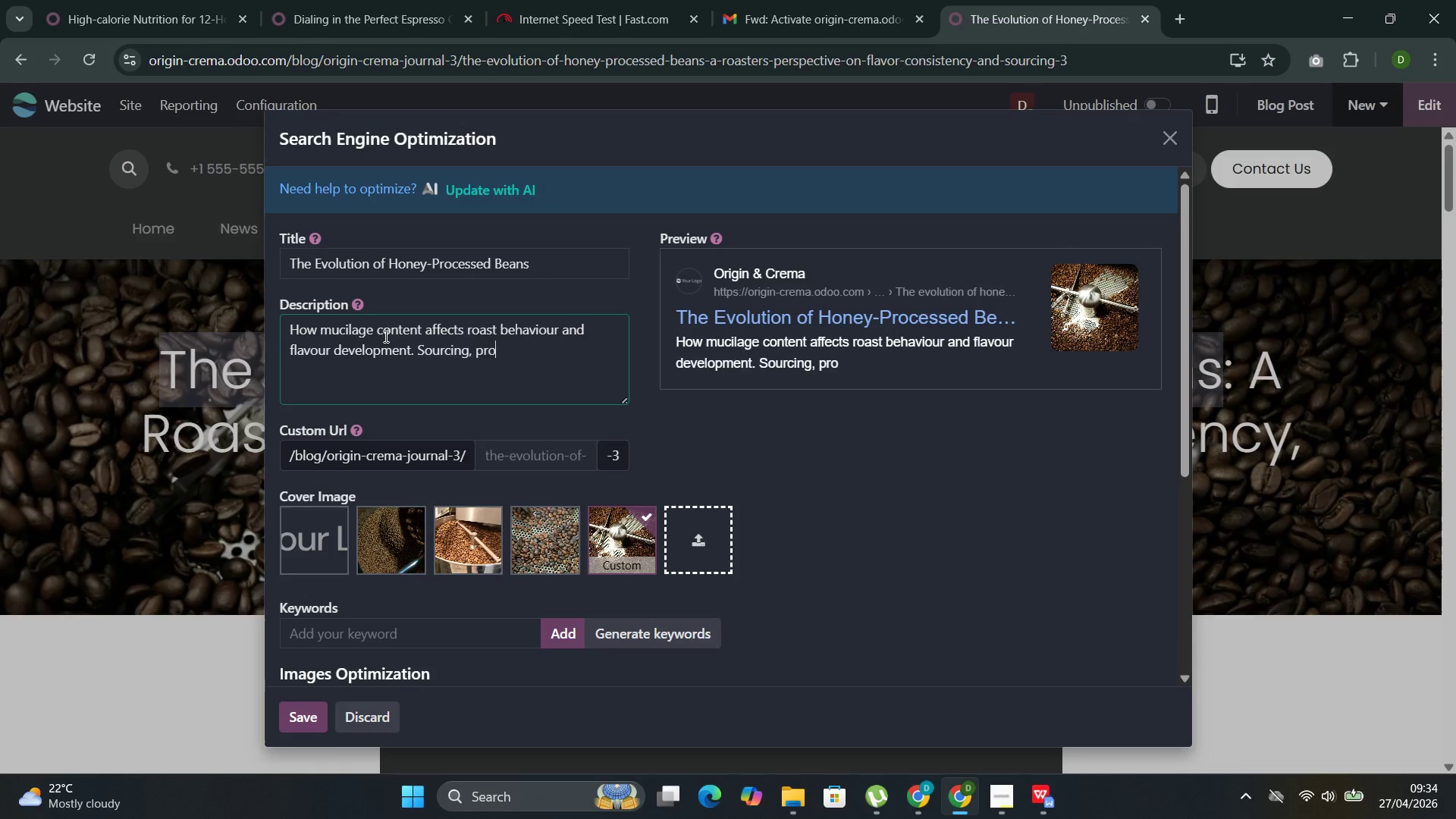 
key(Control+O)
 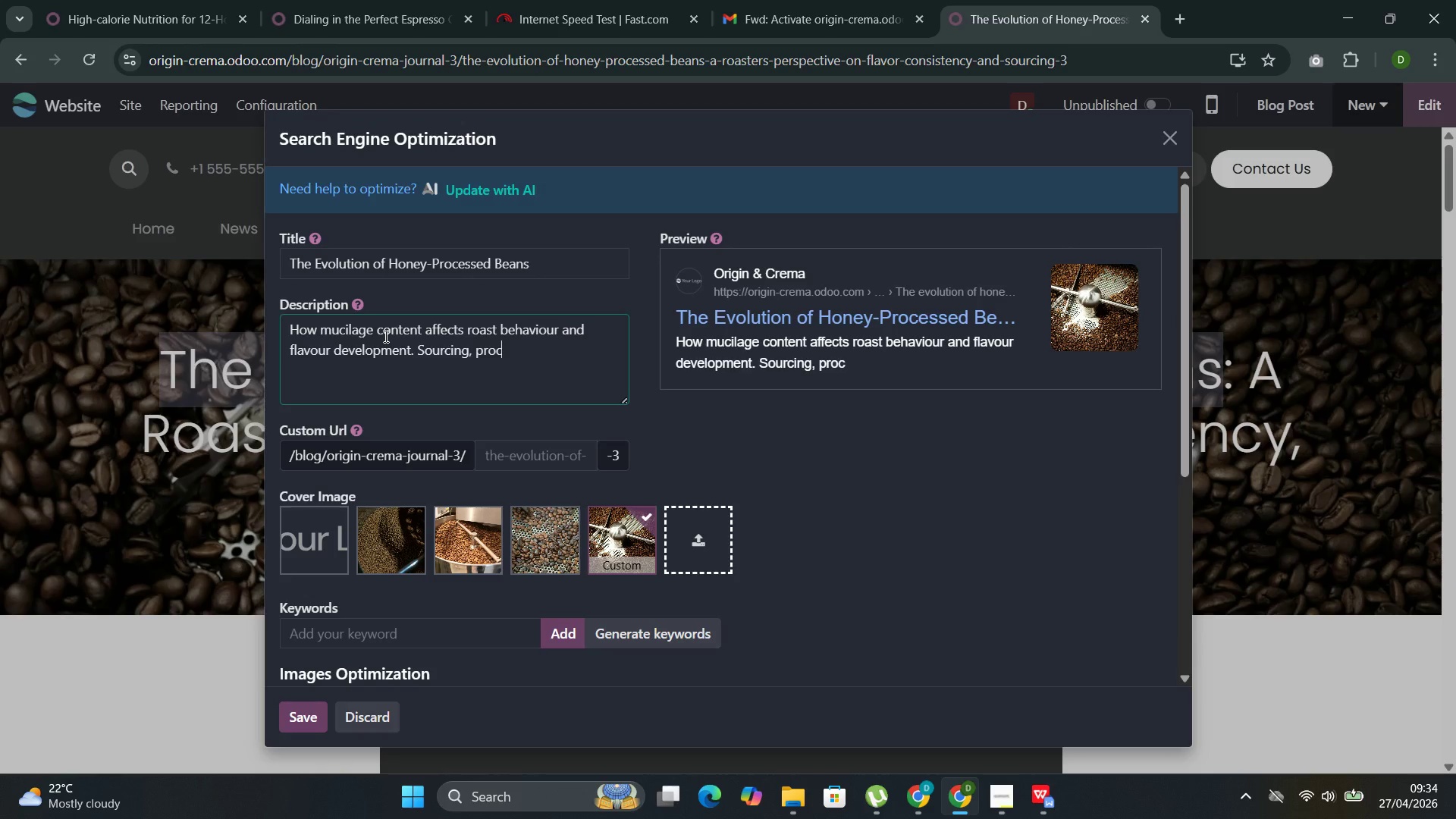 
key(Control+C)
 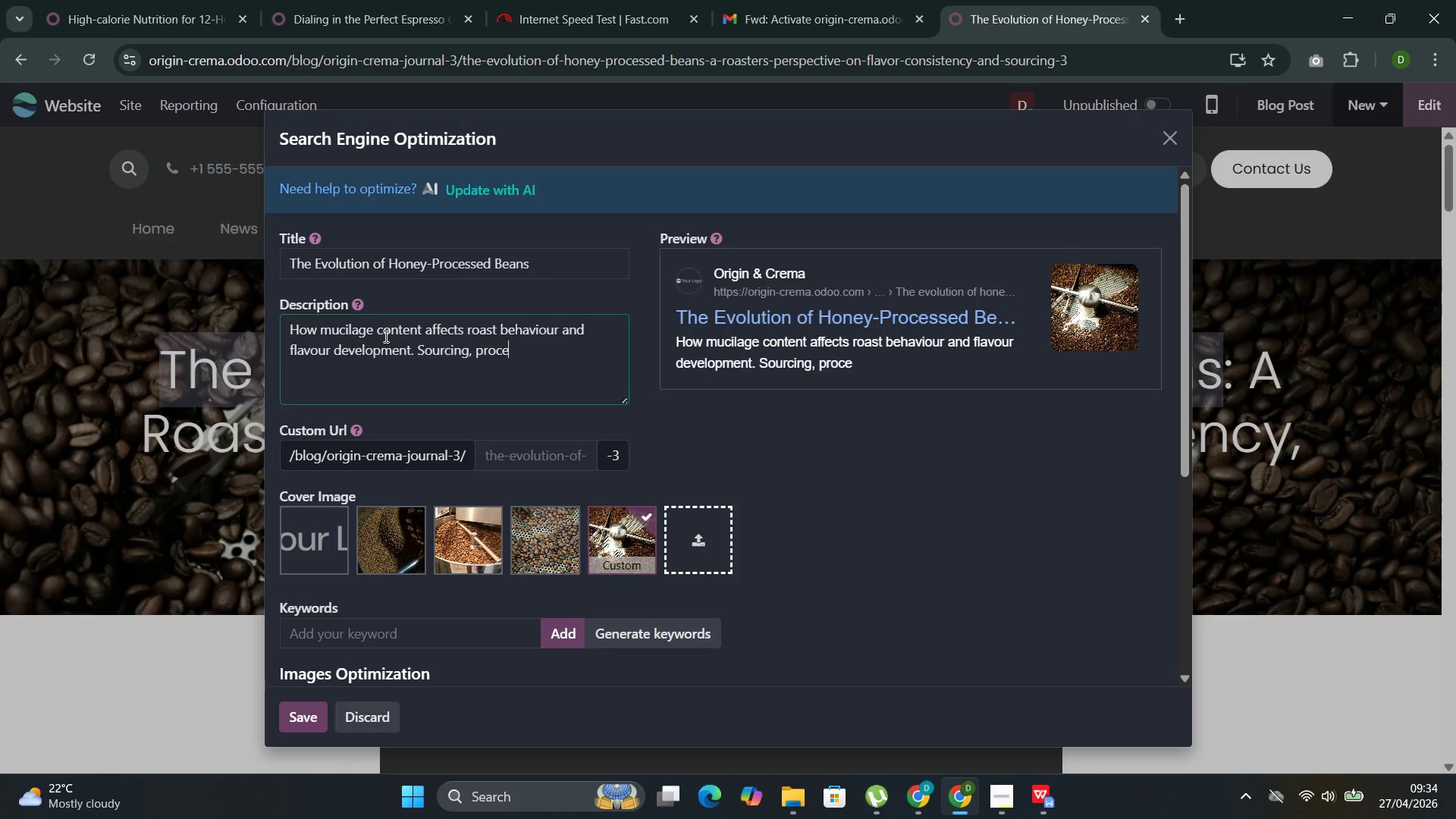 
key(Control+E)
 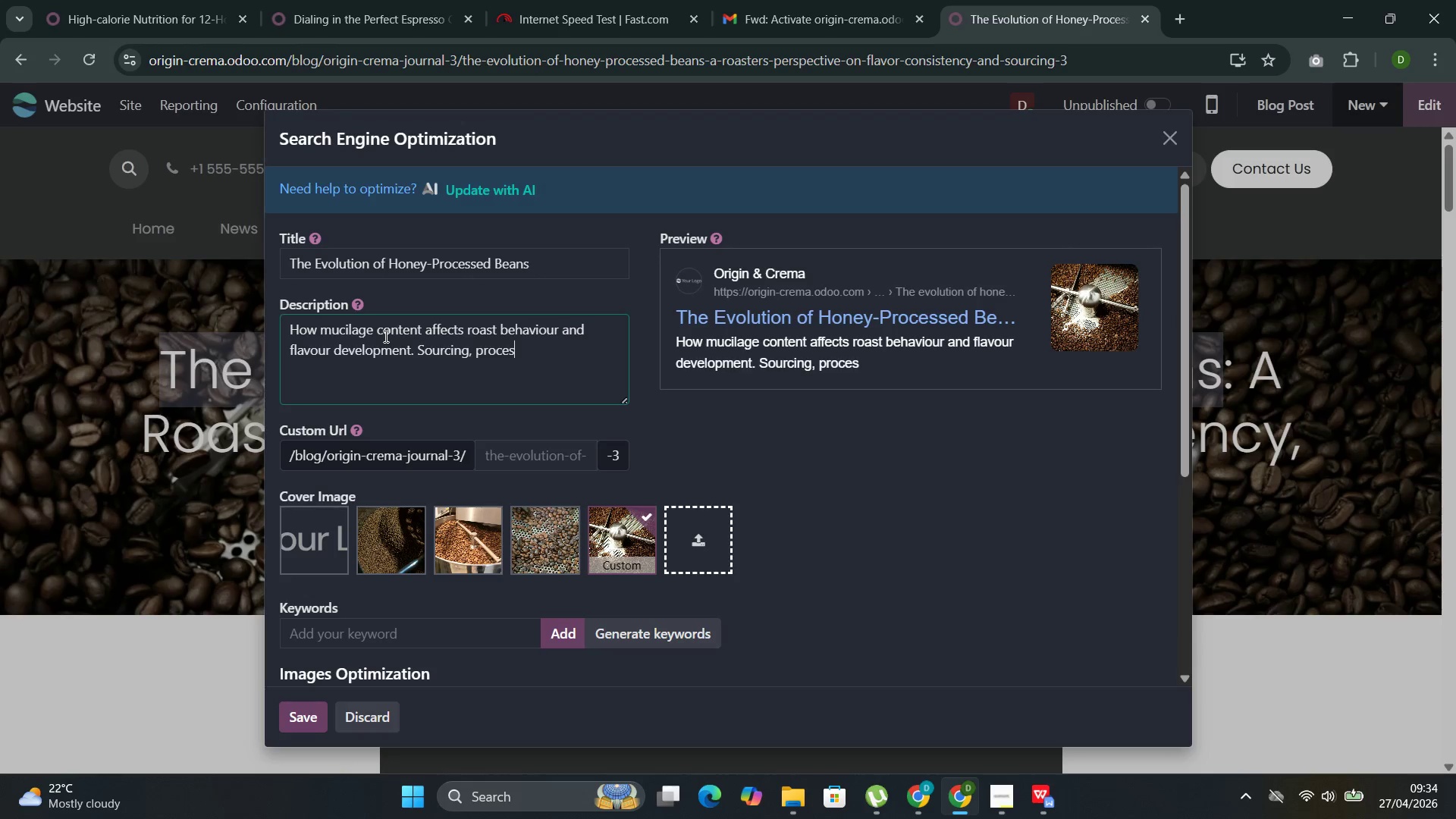 
key(Control+S)
 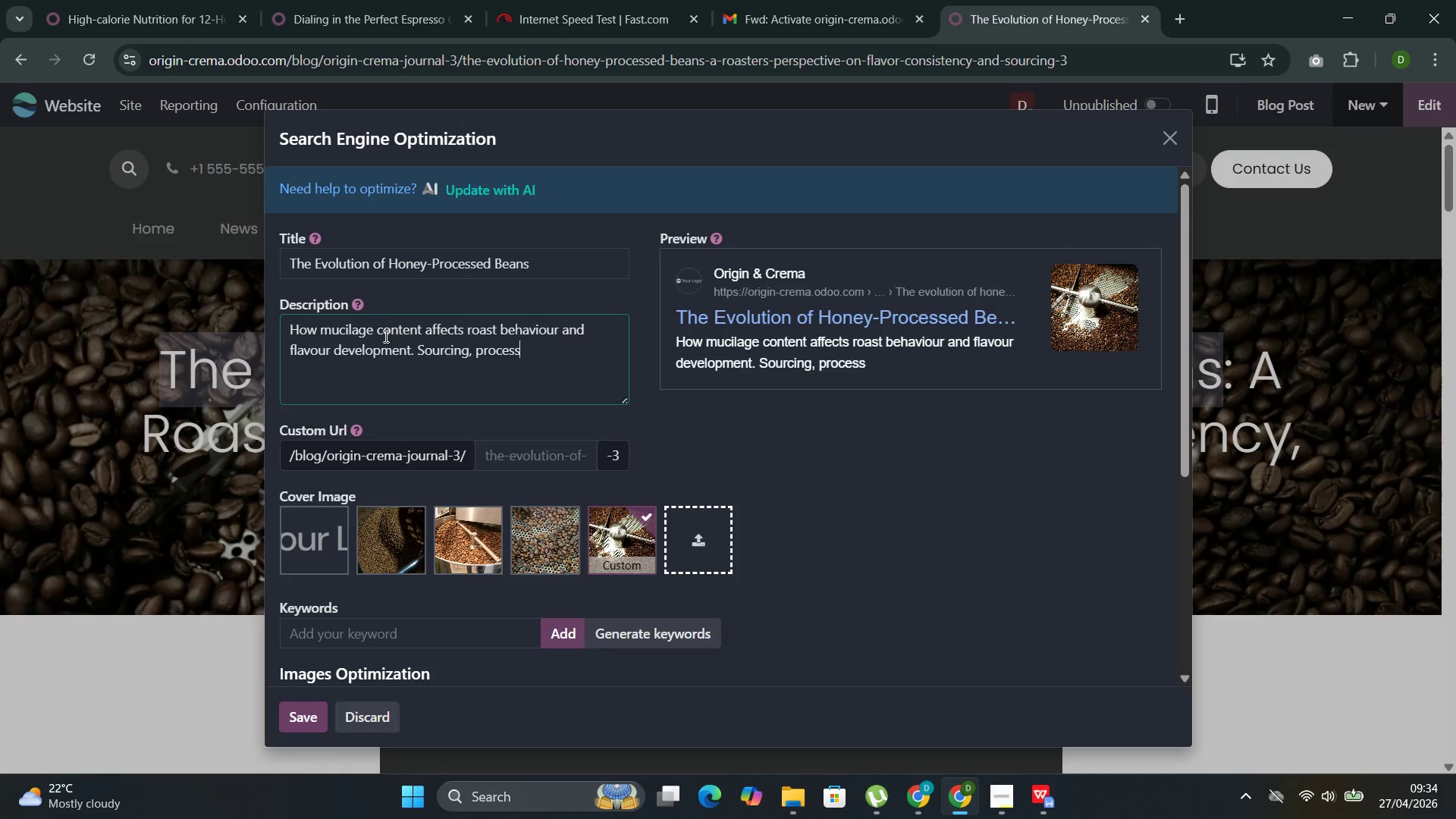 
key(Control+S)
 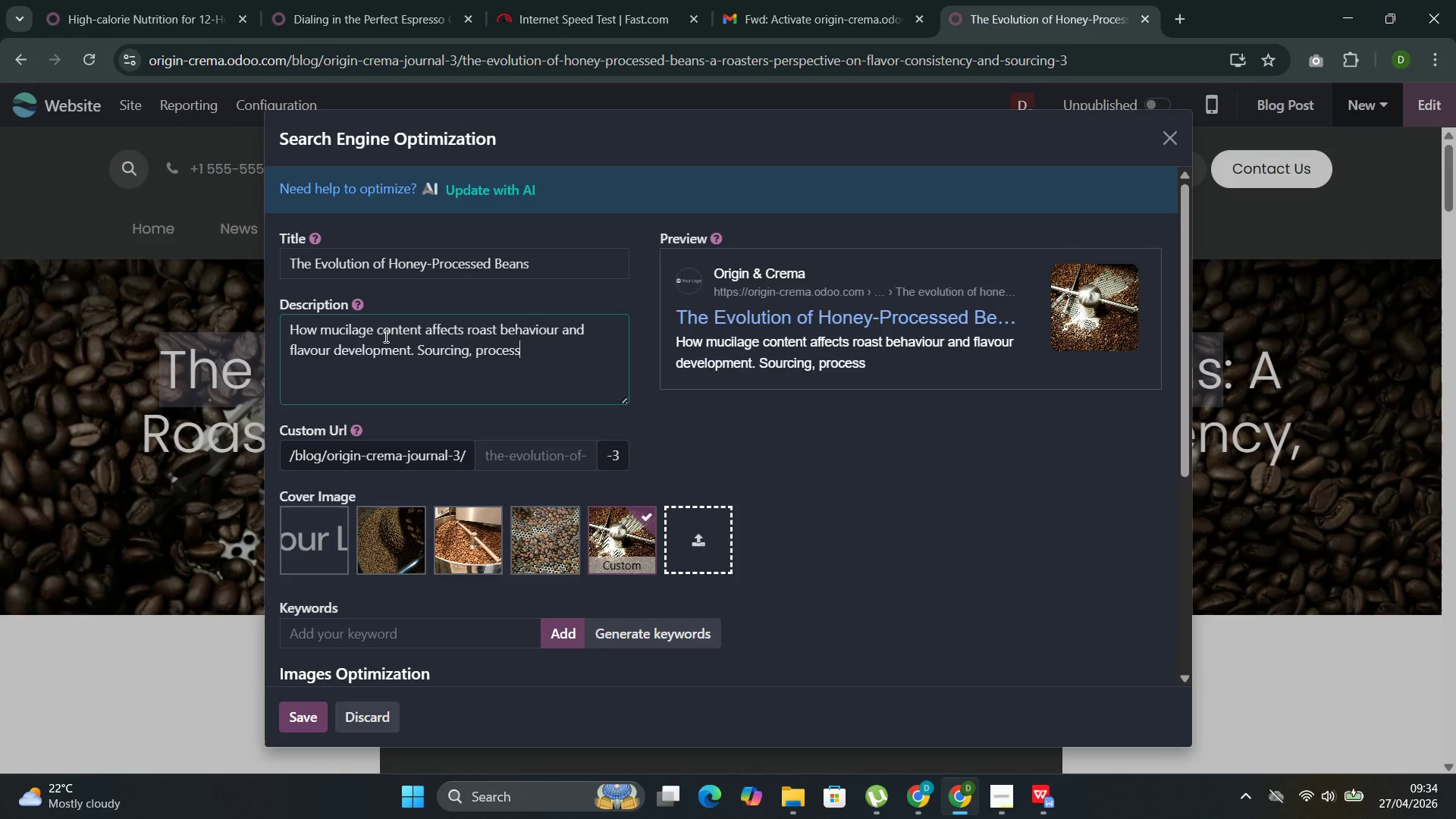 
key(Control+I)
 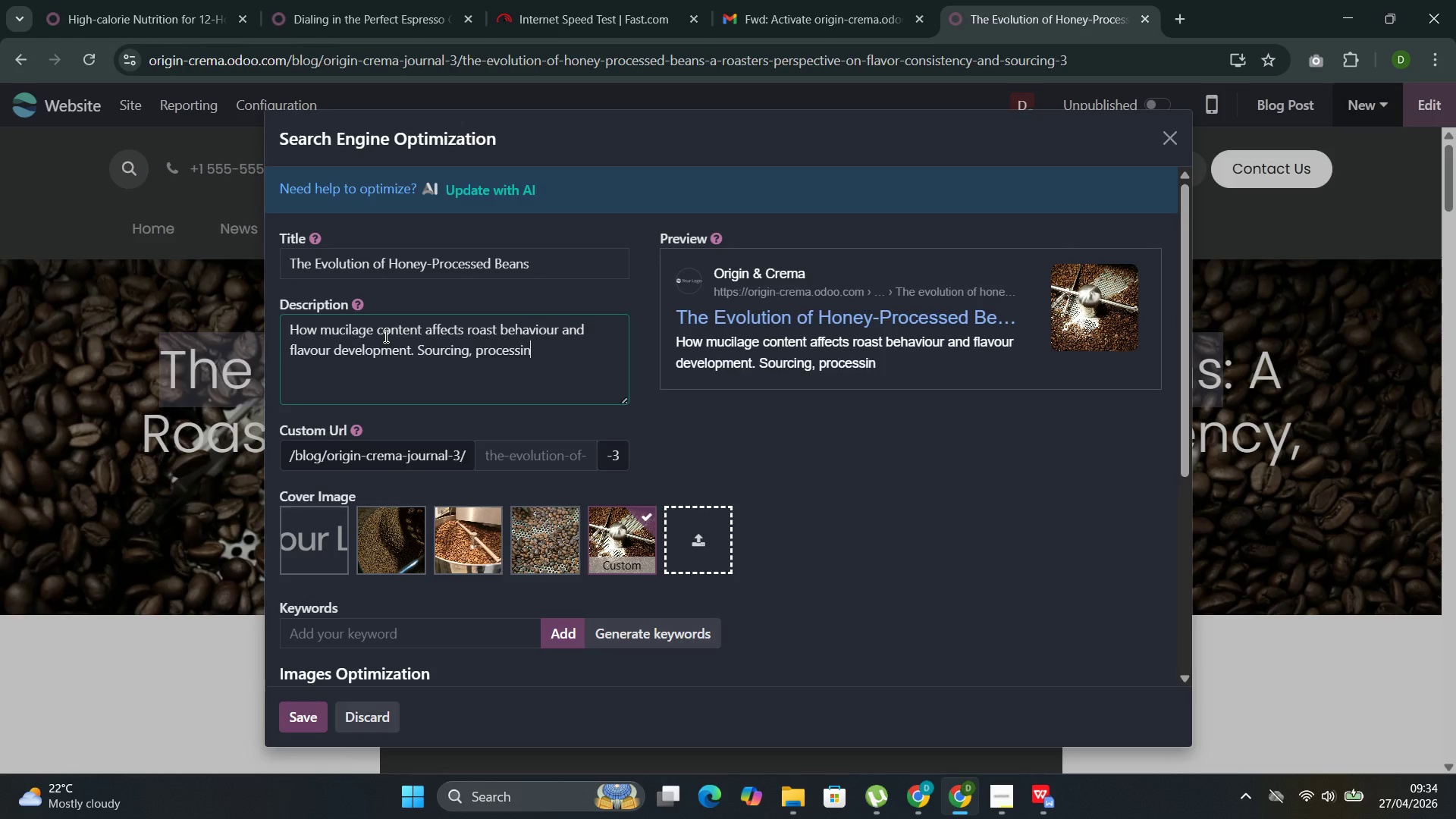 
key(Control+N)
 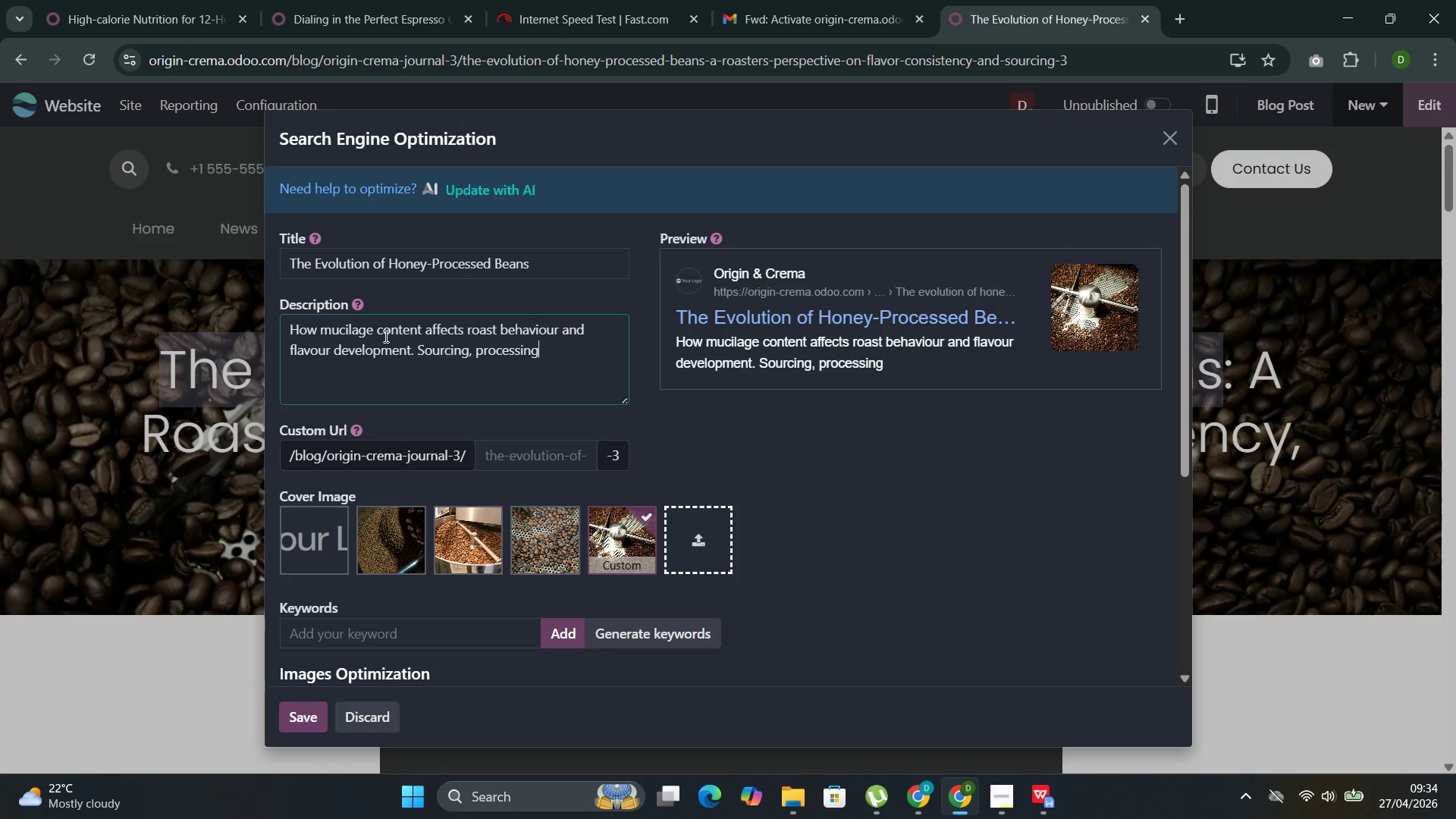 
key(Control+G)
 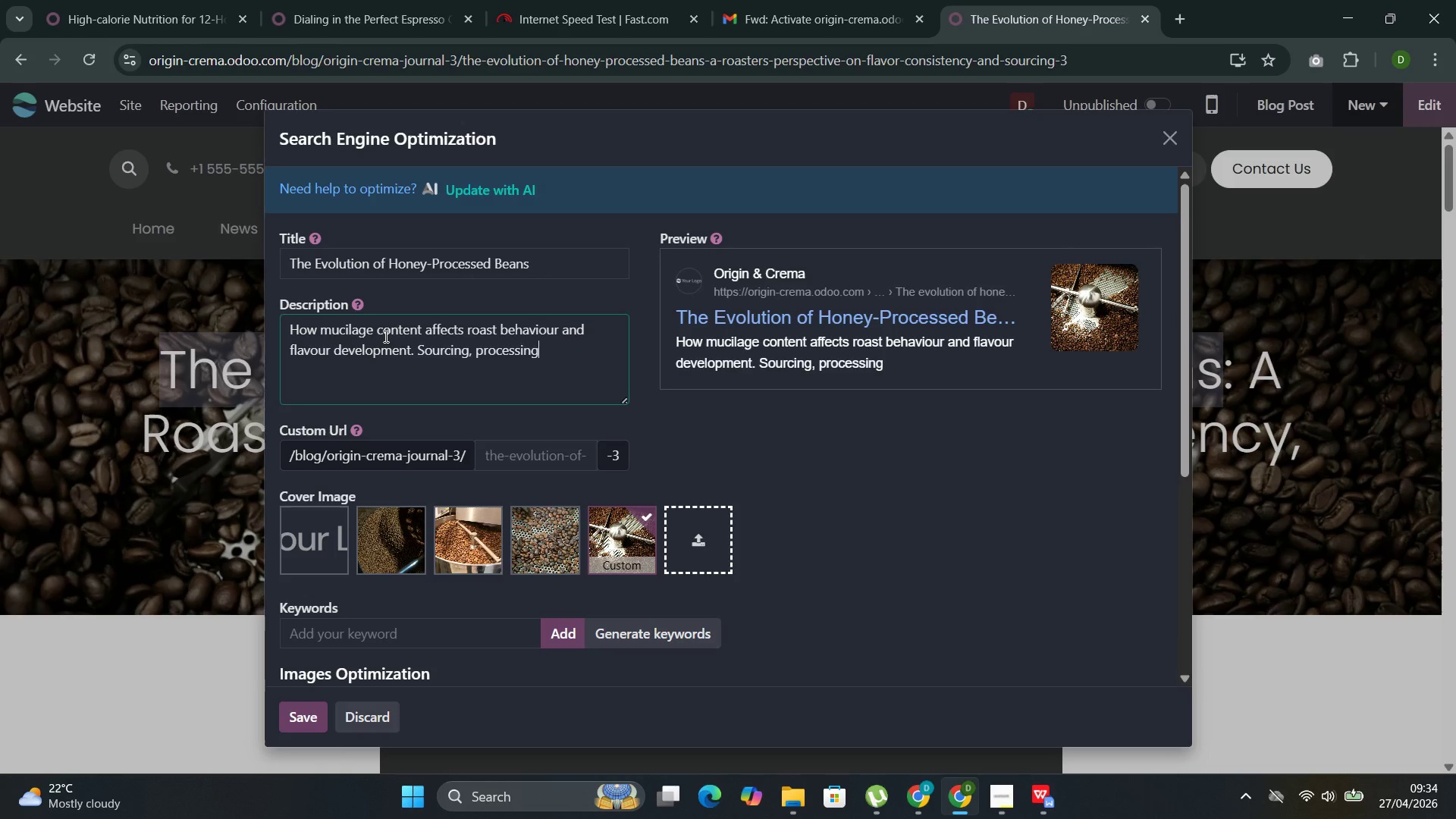 
key(Control+Space)
 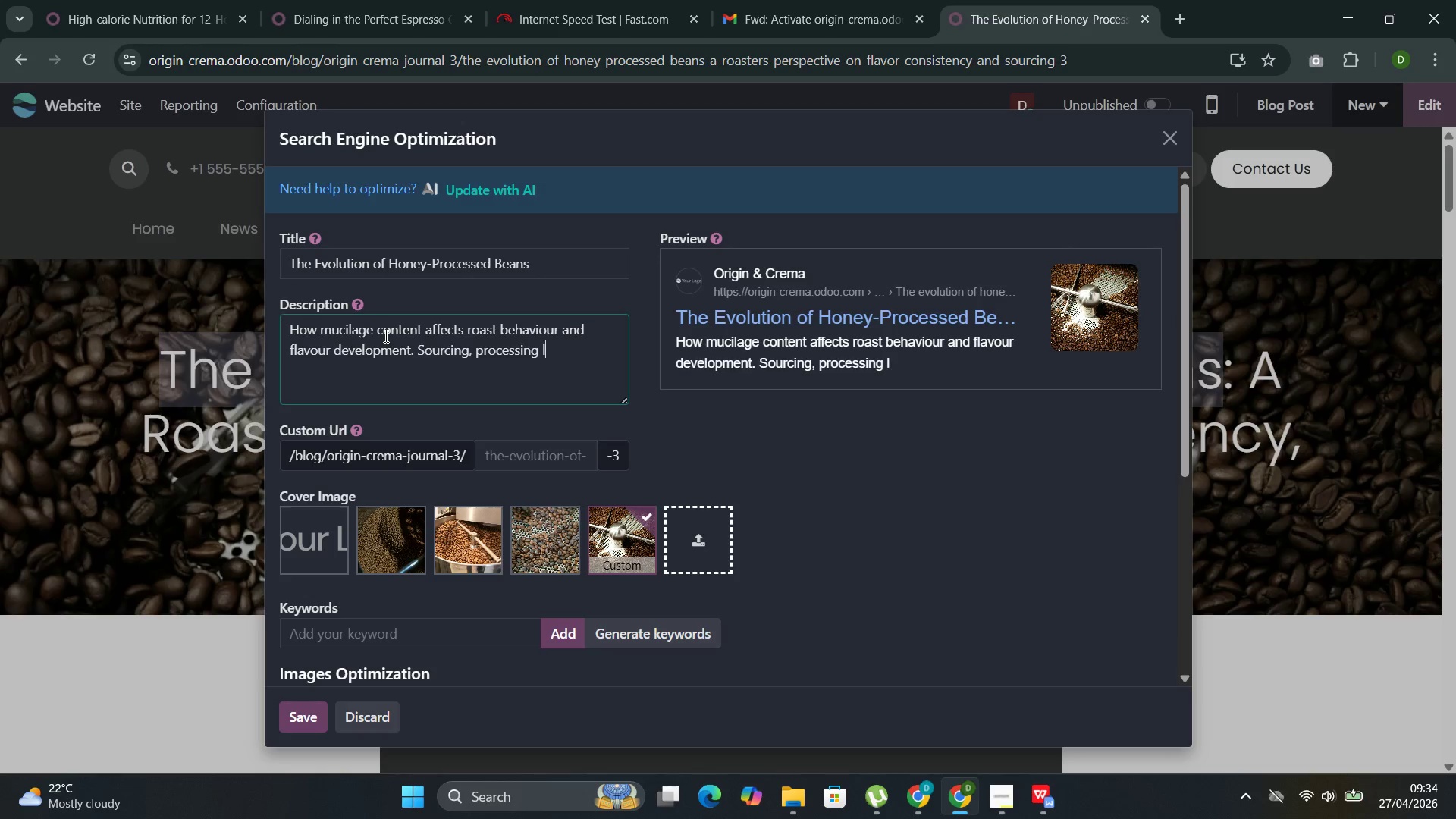 
key(Control+L)
 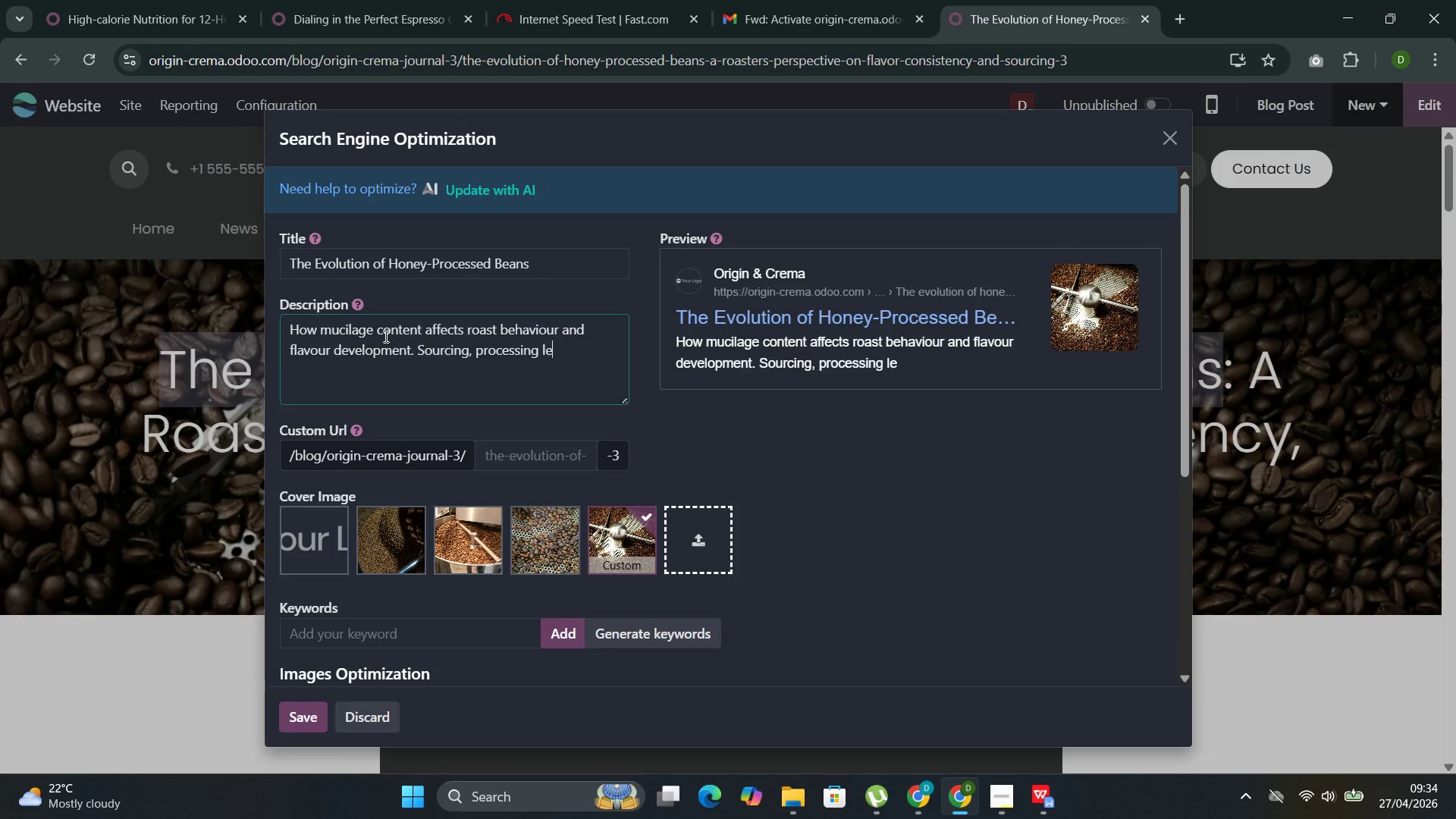 
key(Control+E)
 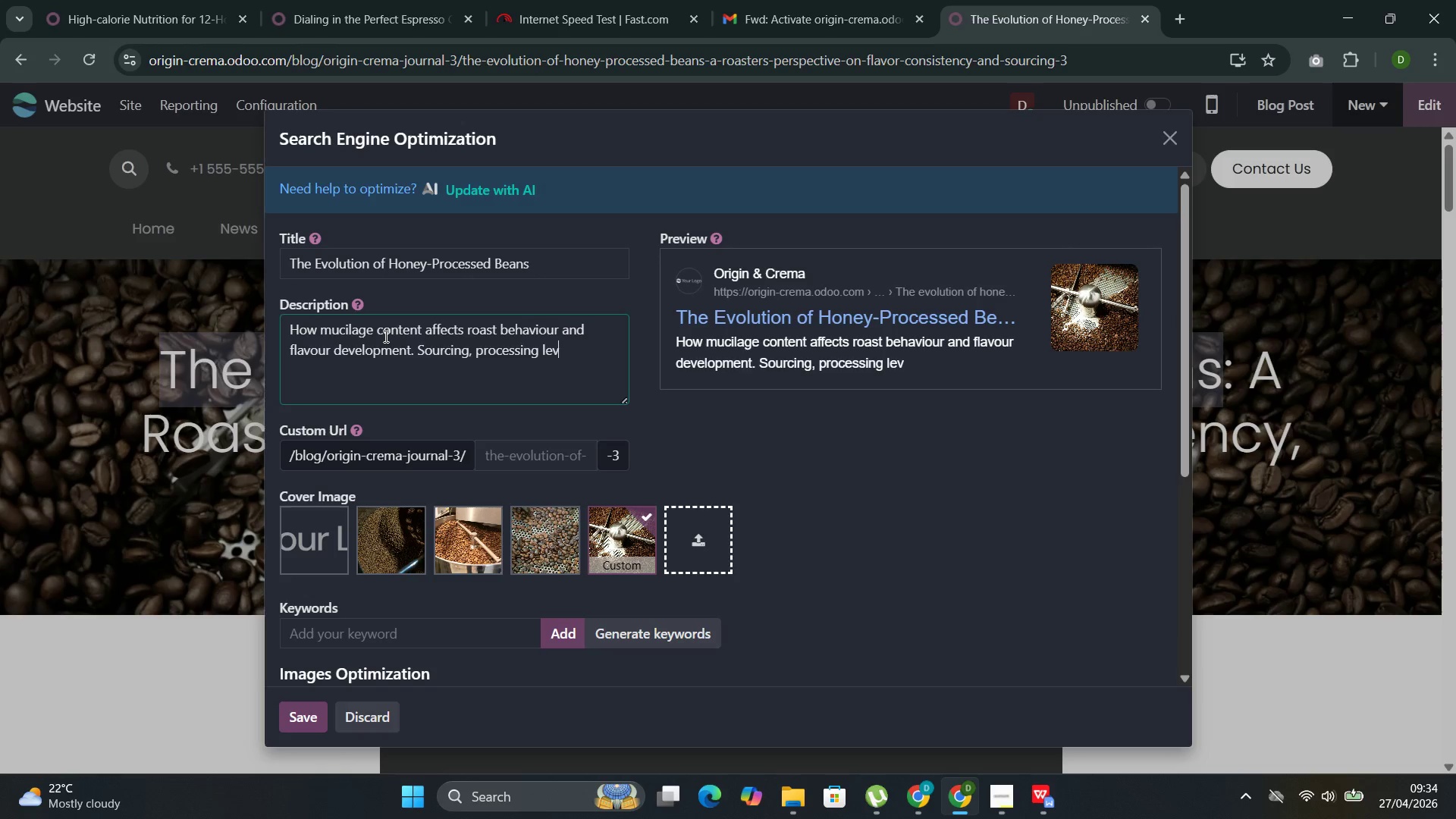 
key(Control+V)
 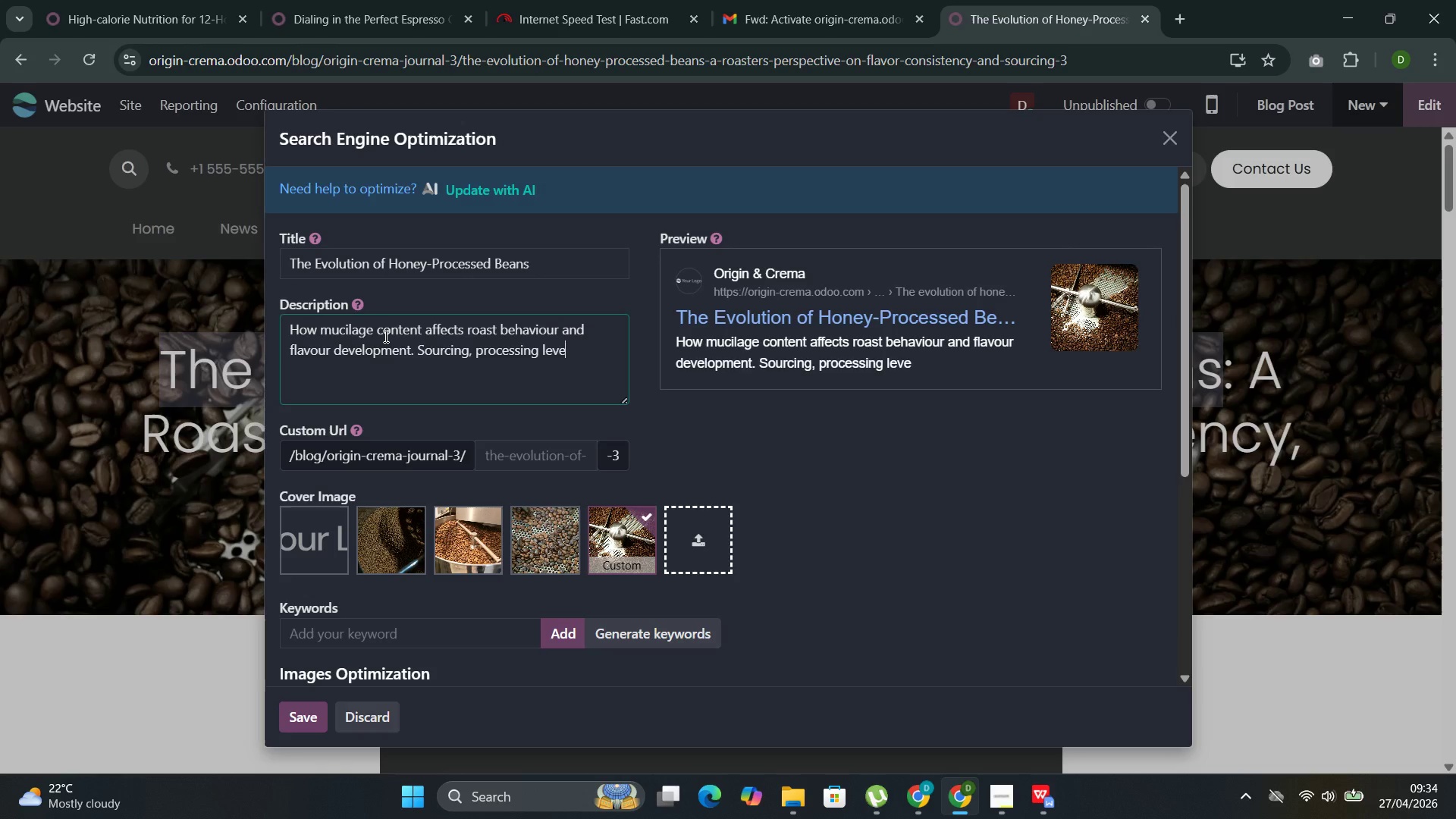 
key(Control+E)
 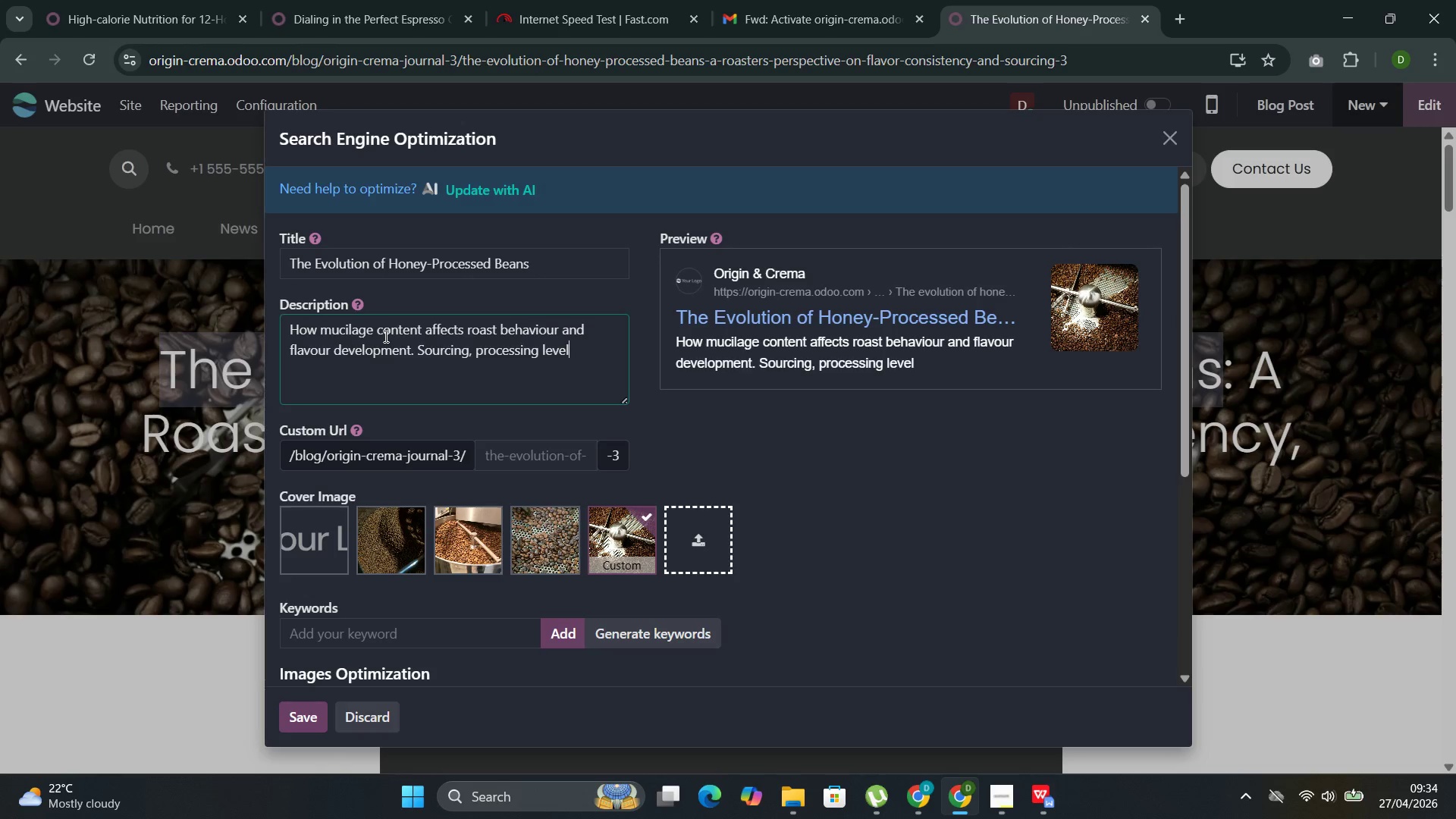 
key(Control+L)
 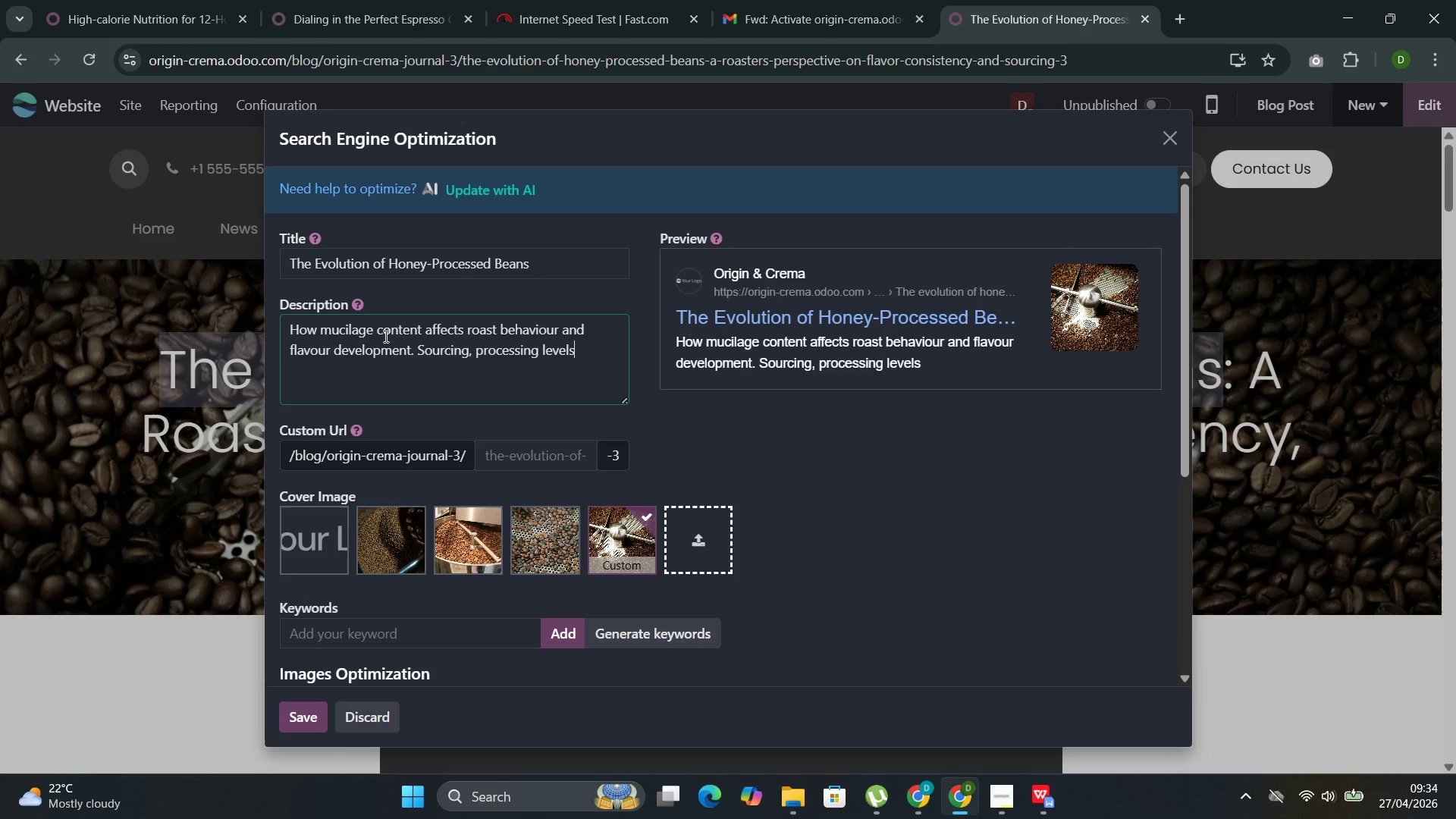 
key(Control+S)
 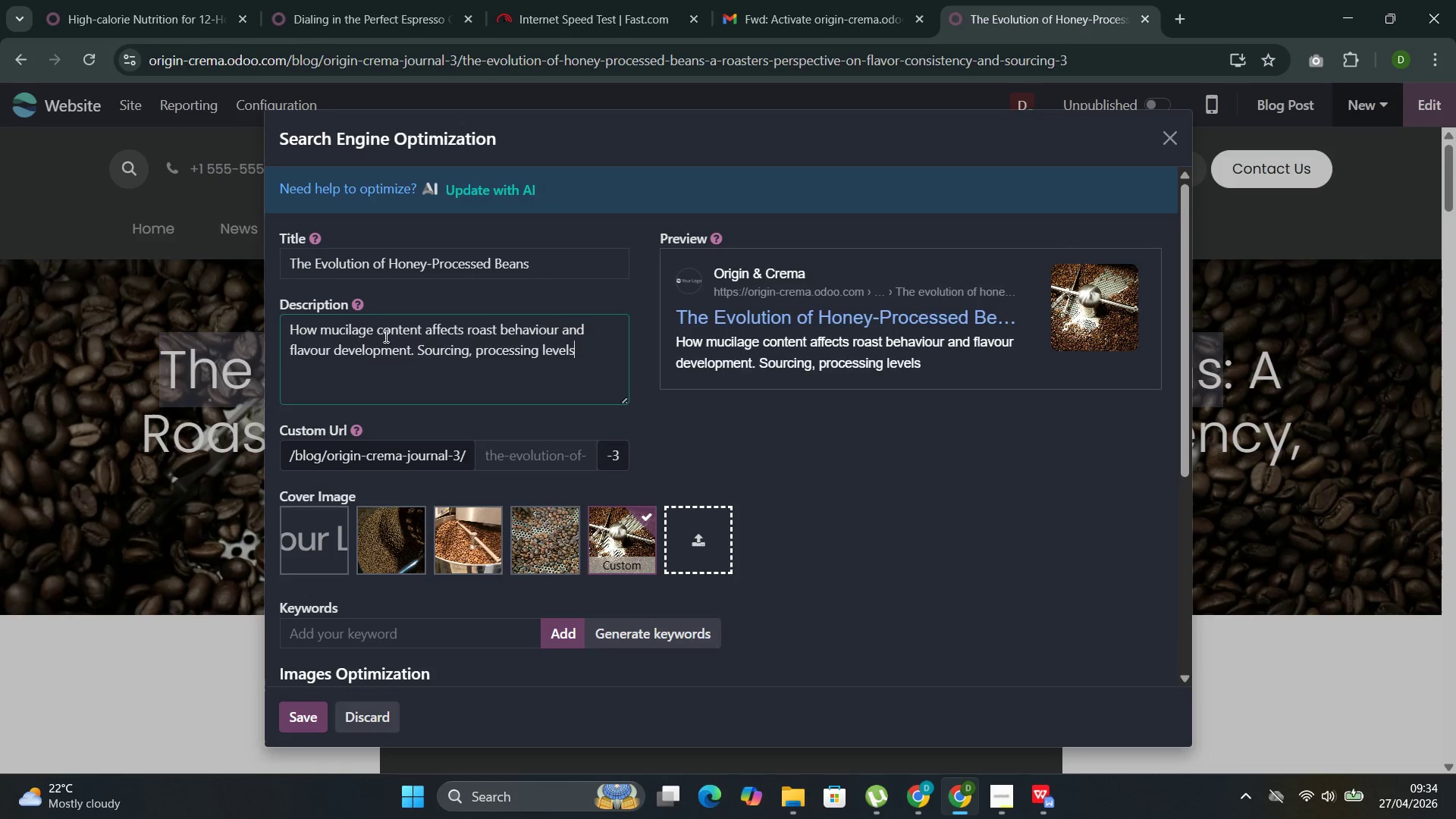 
key(Control+Comma)
 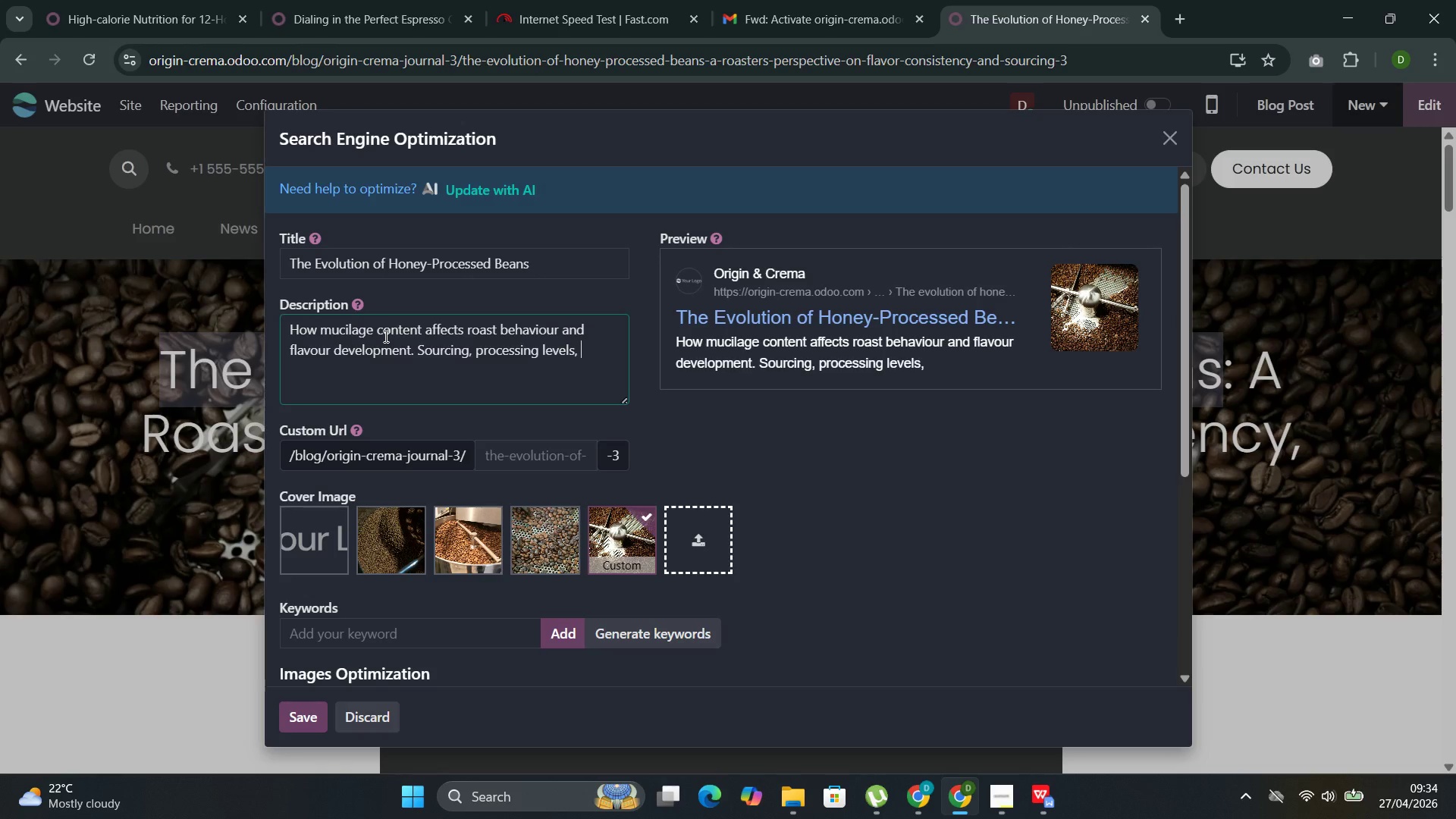 
key(Control+Space)
 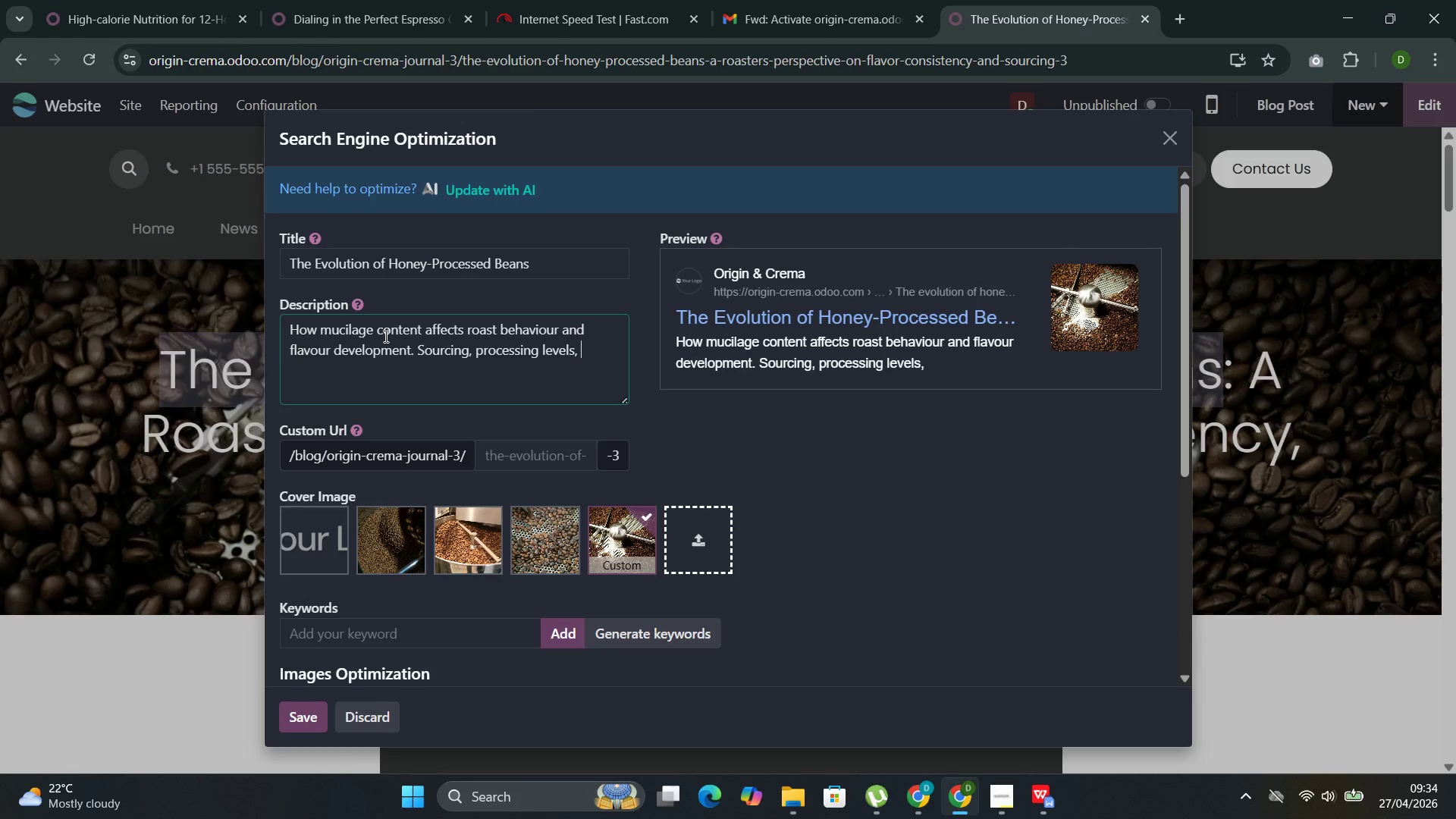 
key(Control+A)
 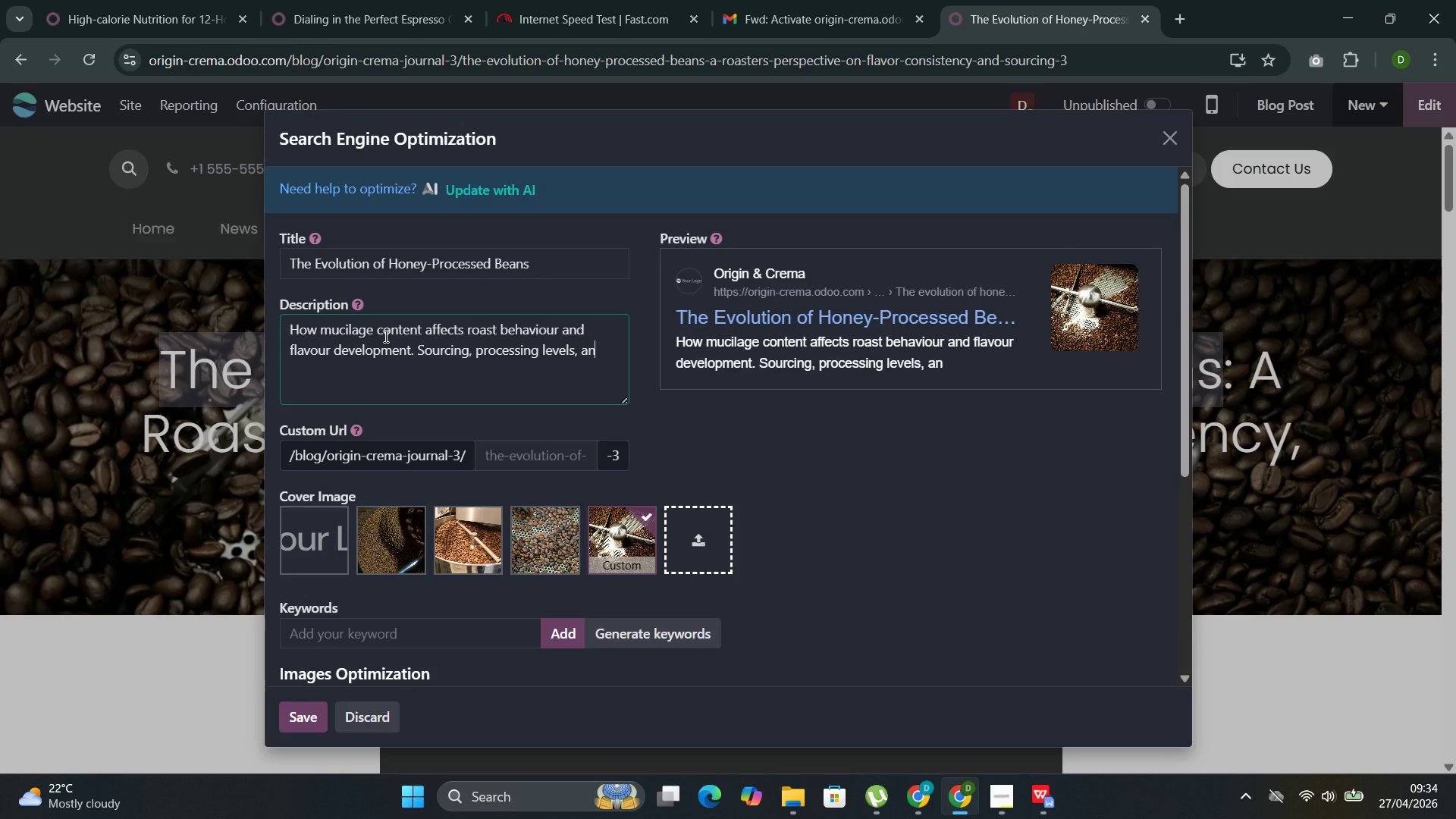 
key(Control+N)
 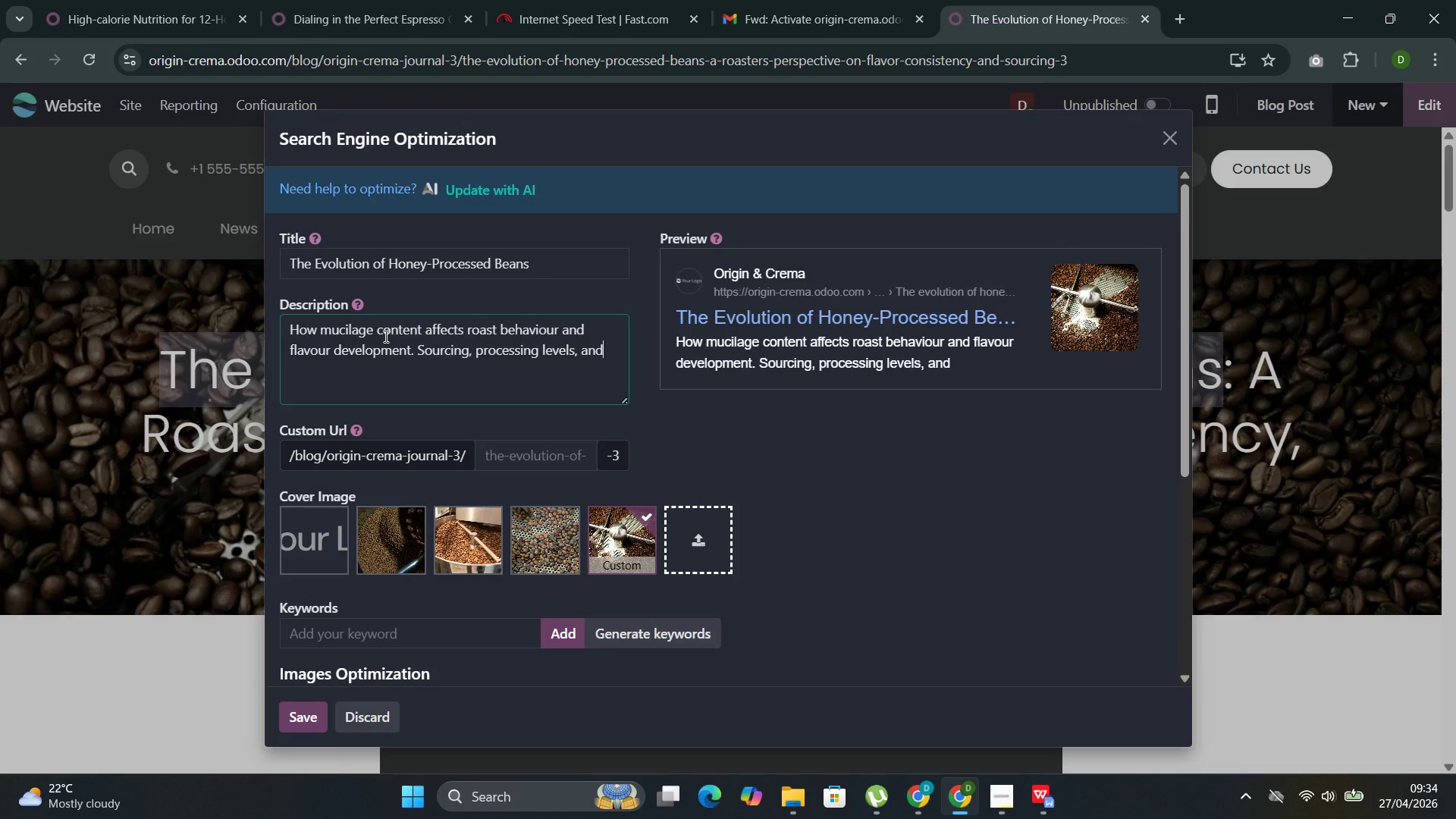 
key(Control+D)
 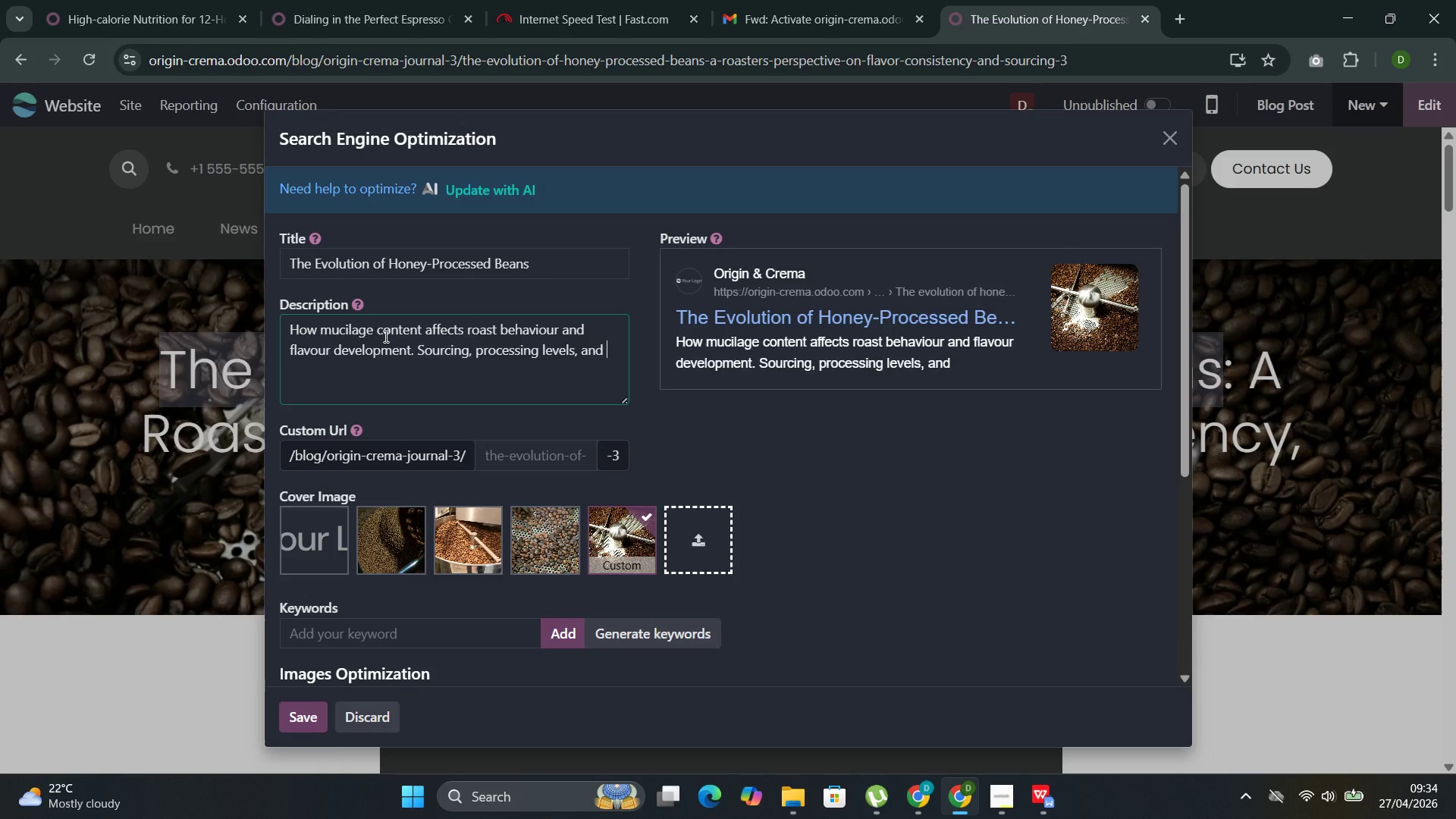 
key(Control+Space)
 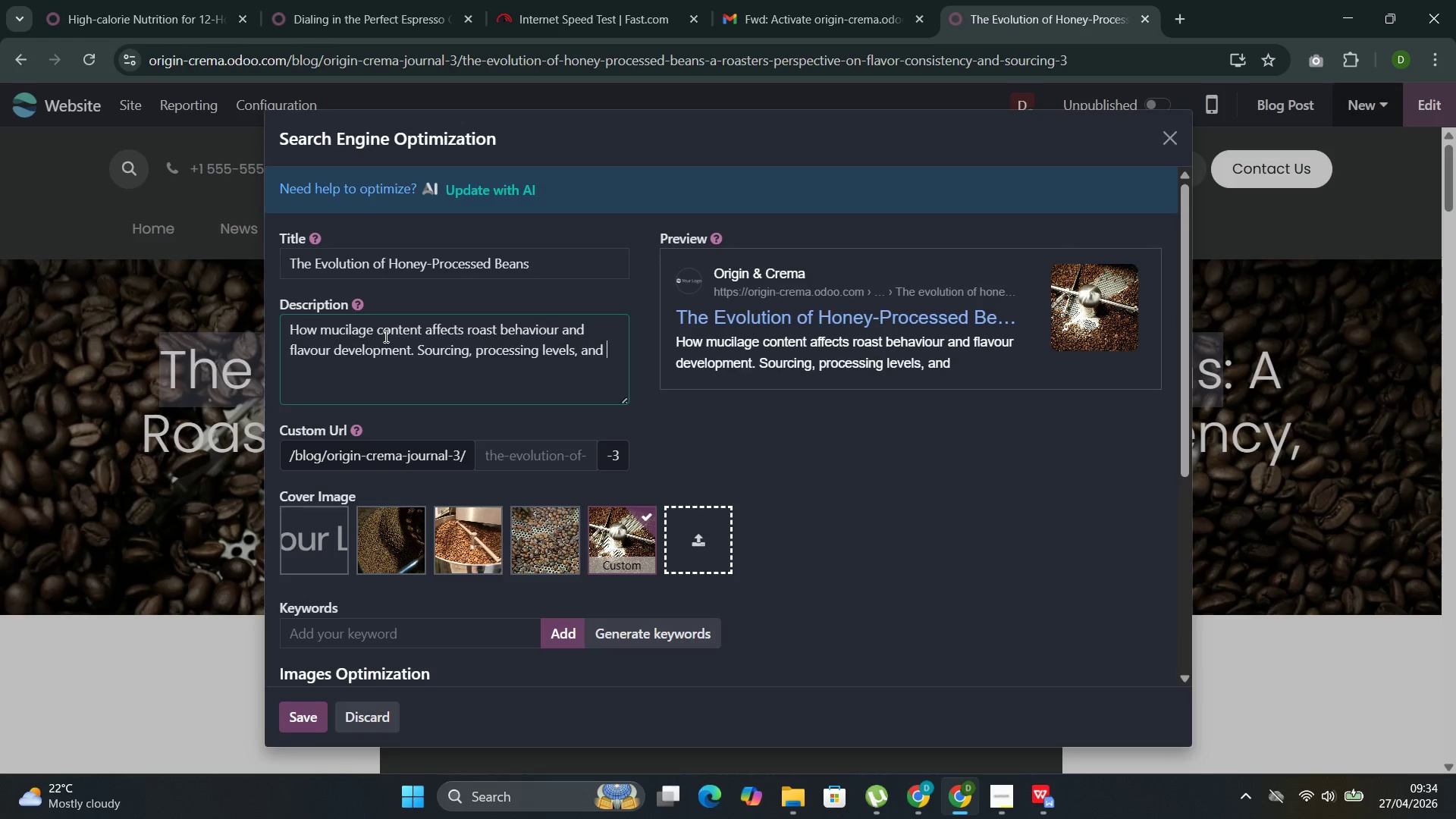 
key(Control+R)
 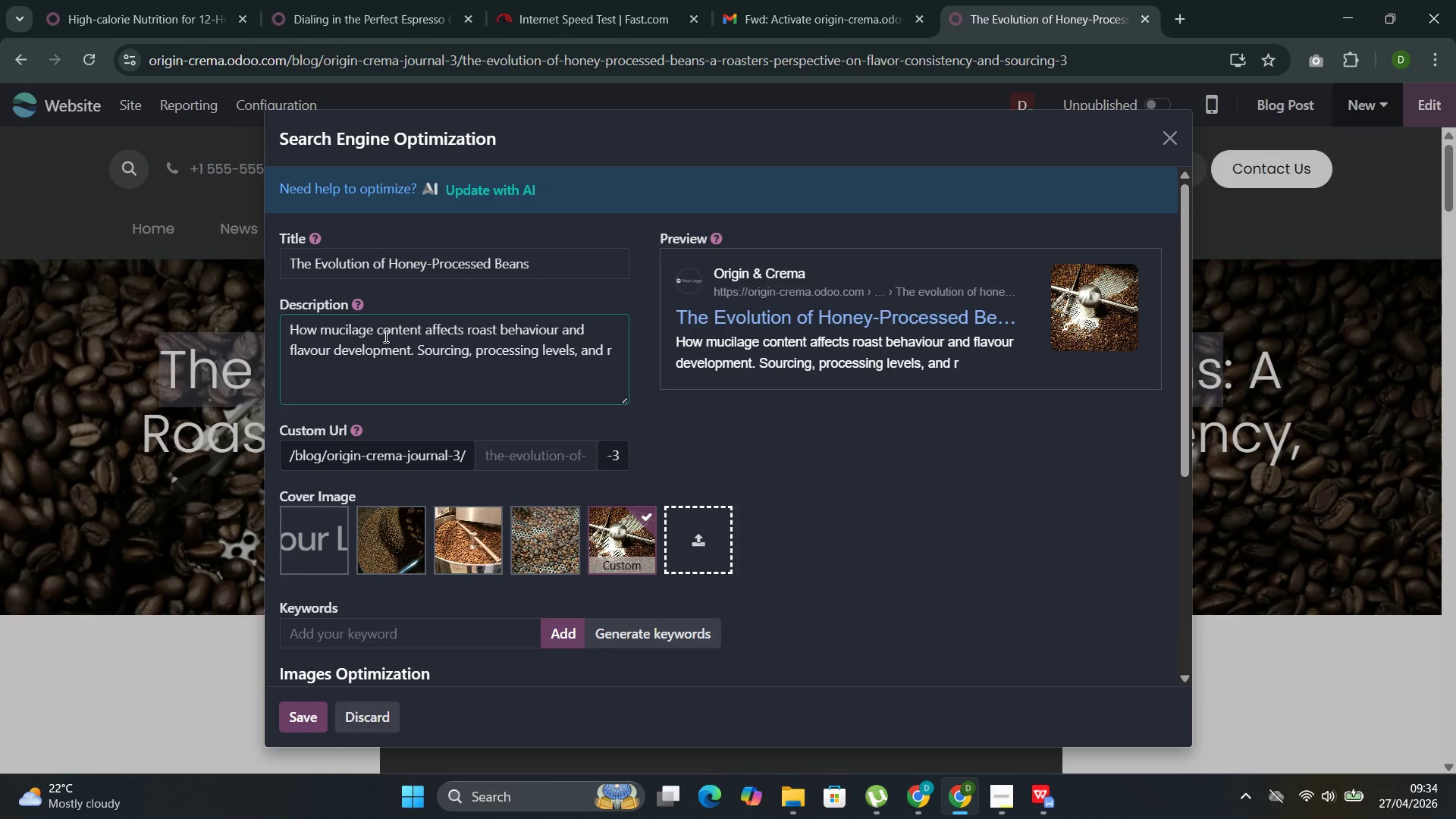 
key(Control+I)
 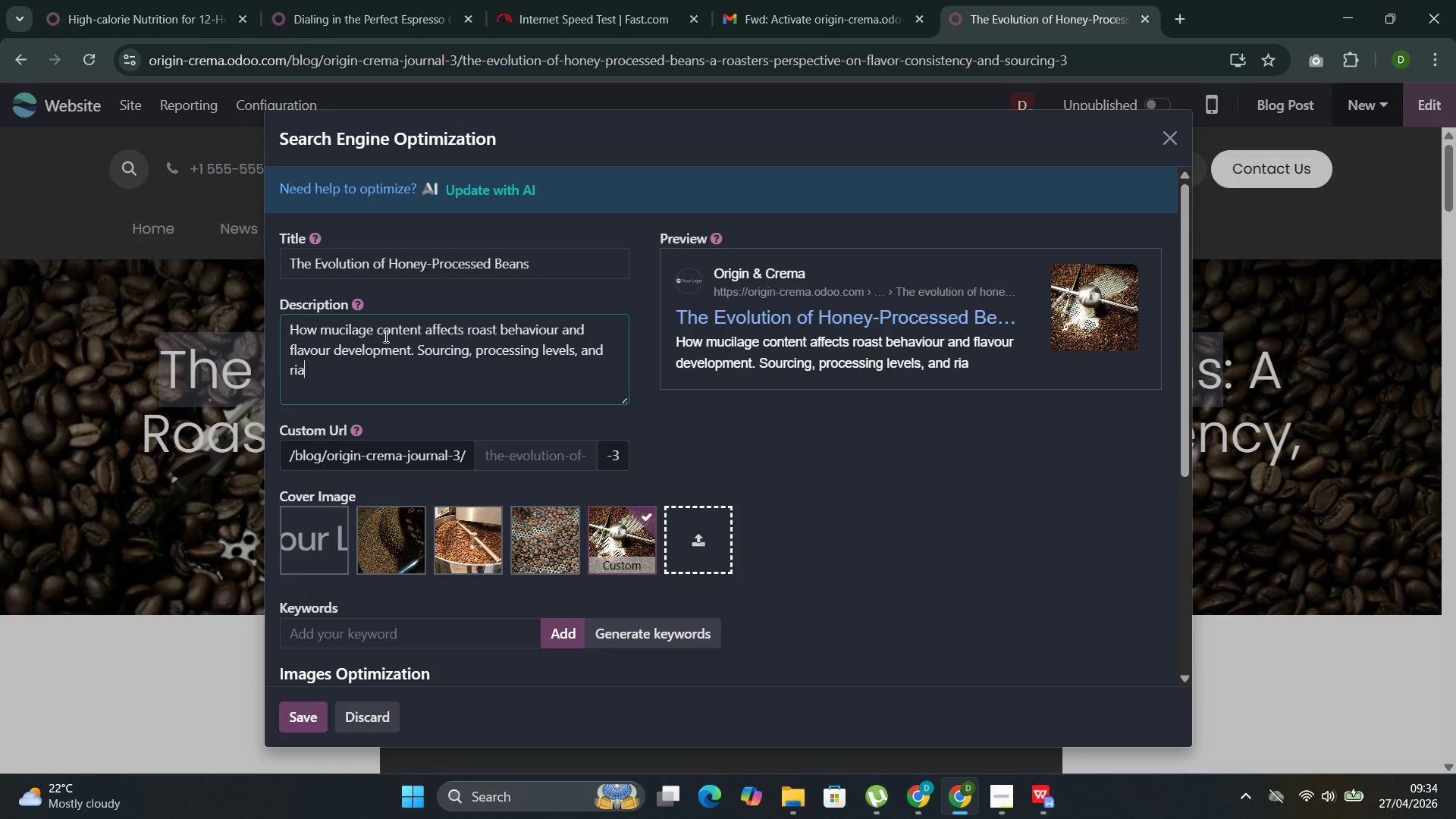 
key(Control+A)
 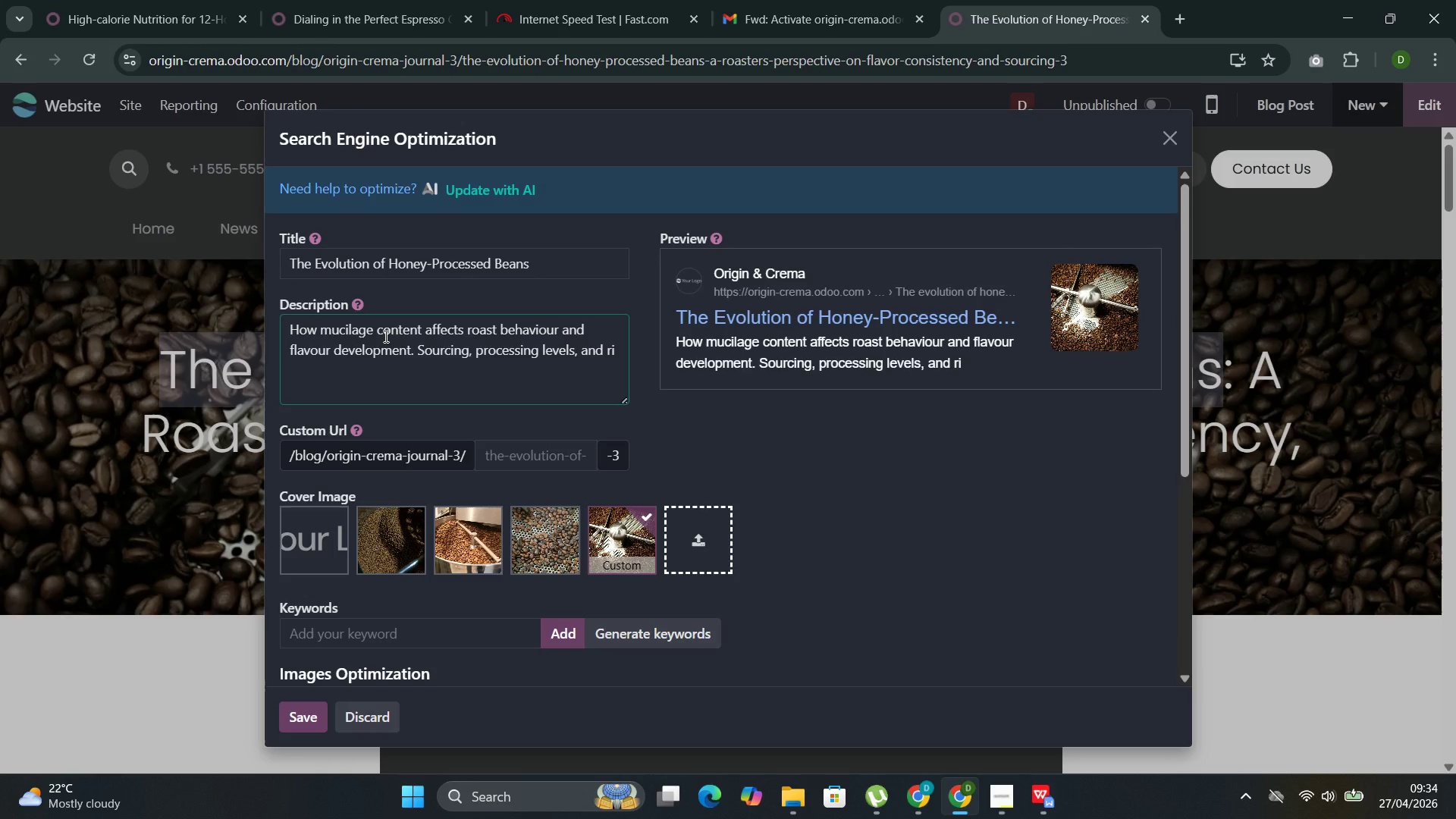 
key(Control+Backspace)
 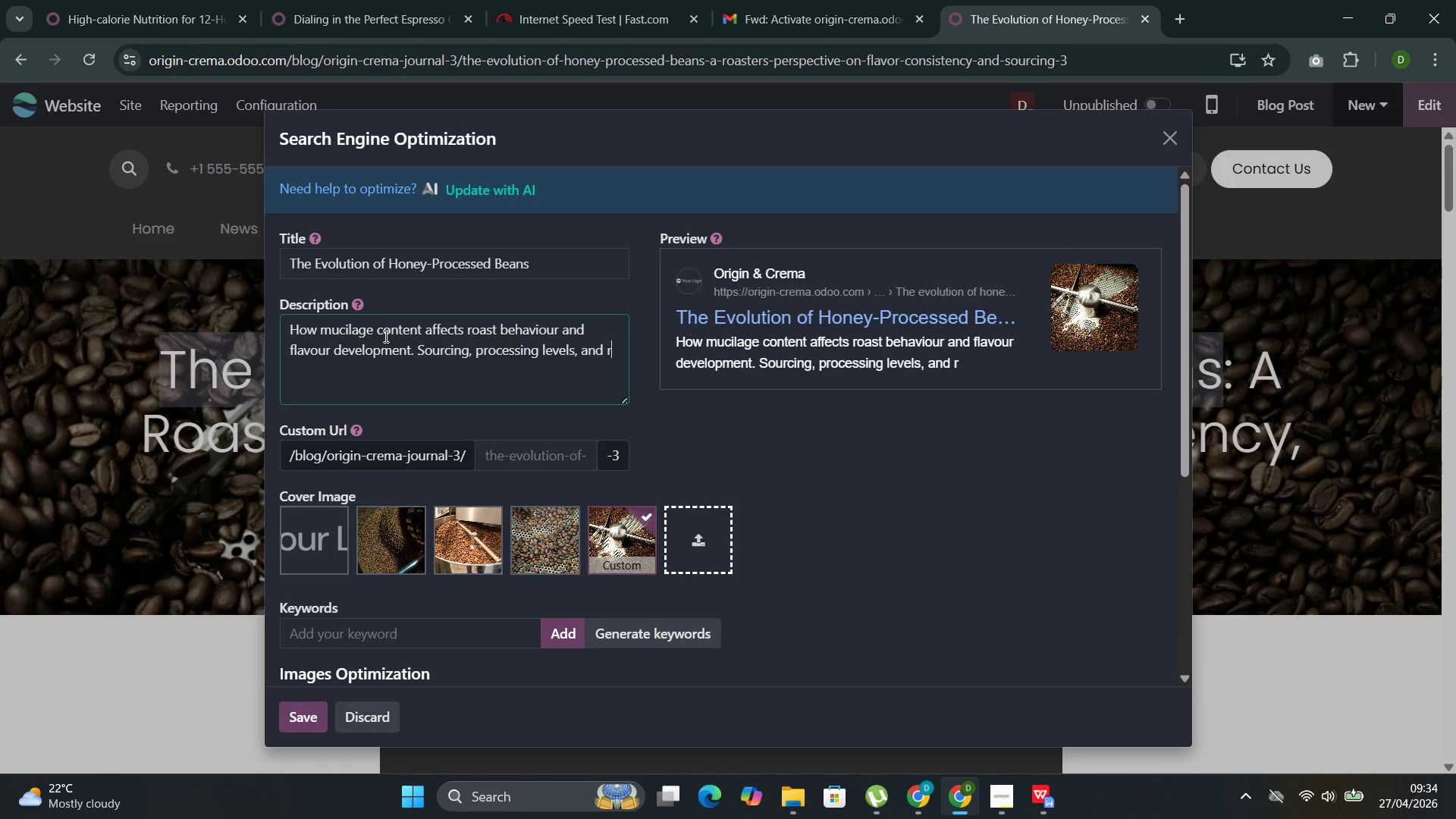 
key(Control+Backspace)
 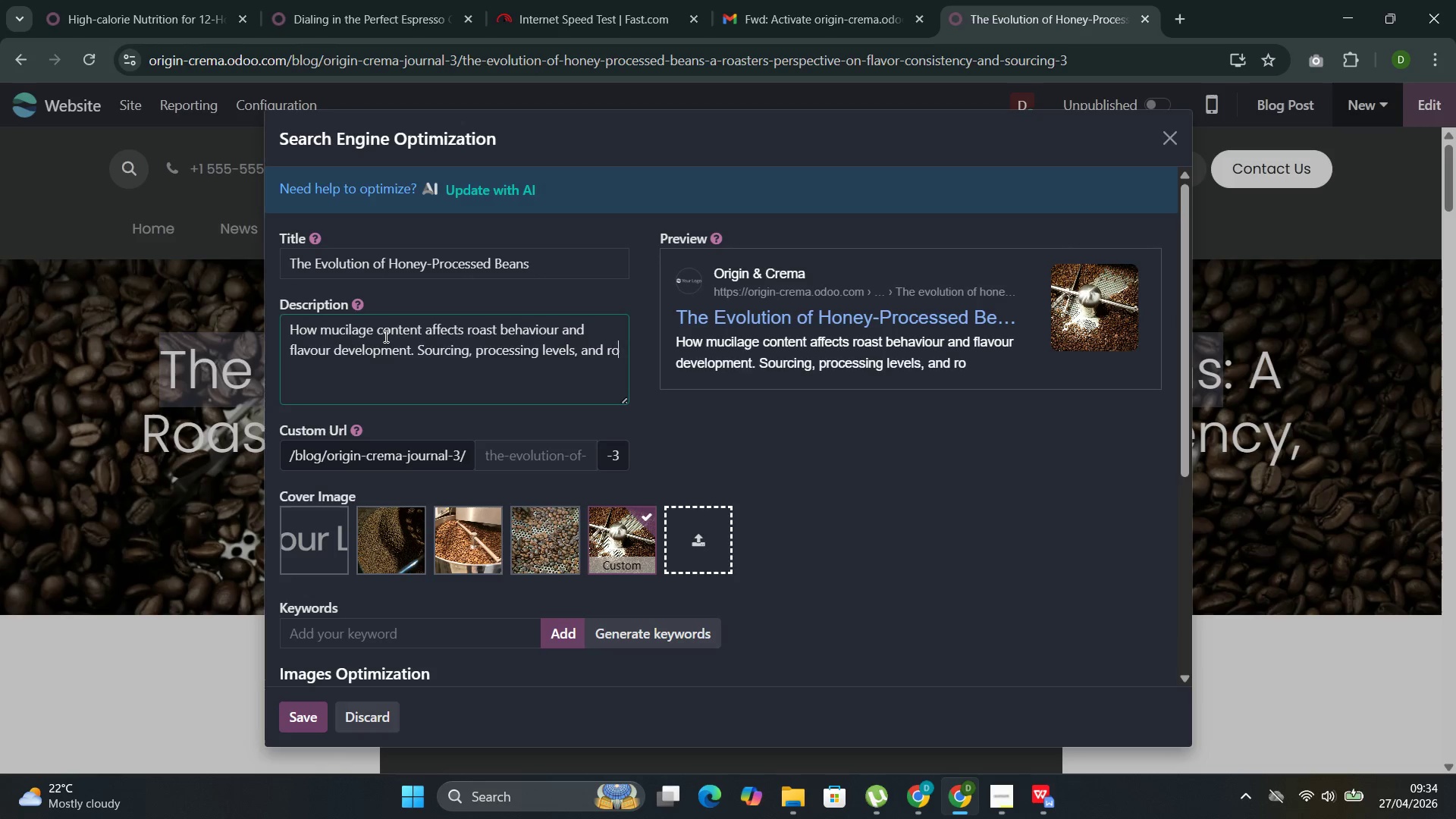 
key(Control+O)
 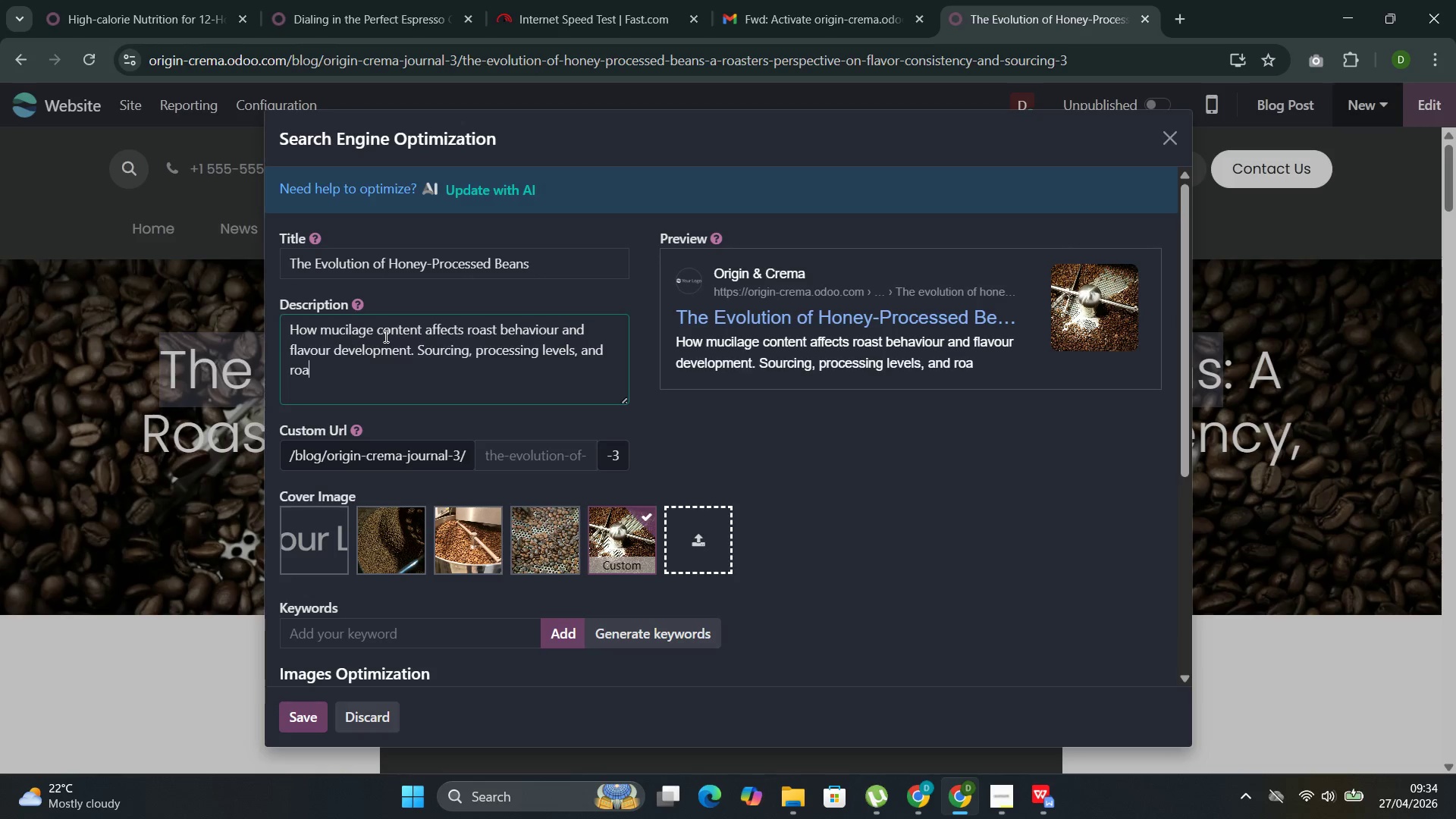 
key(Control+A)
 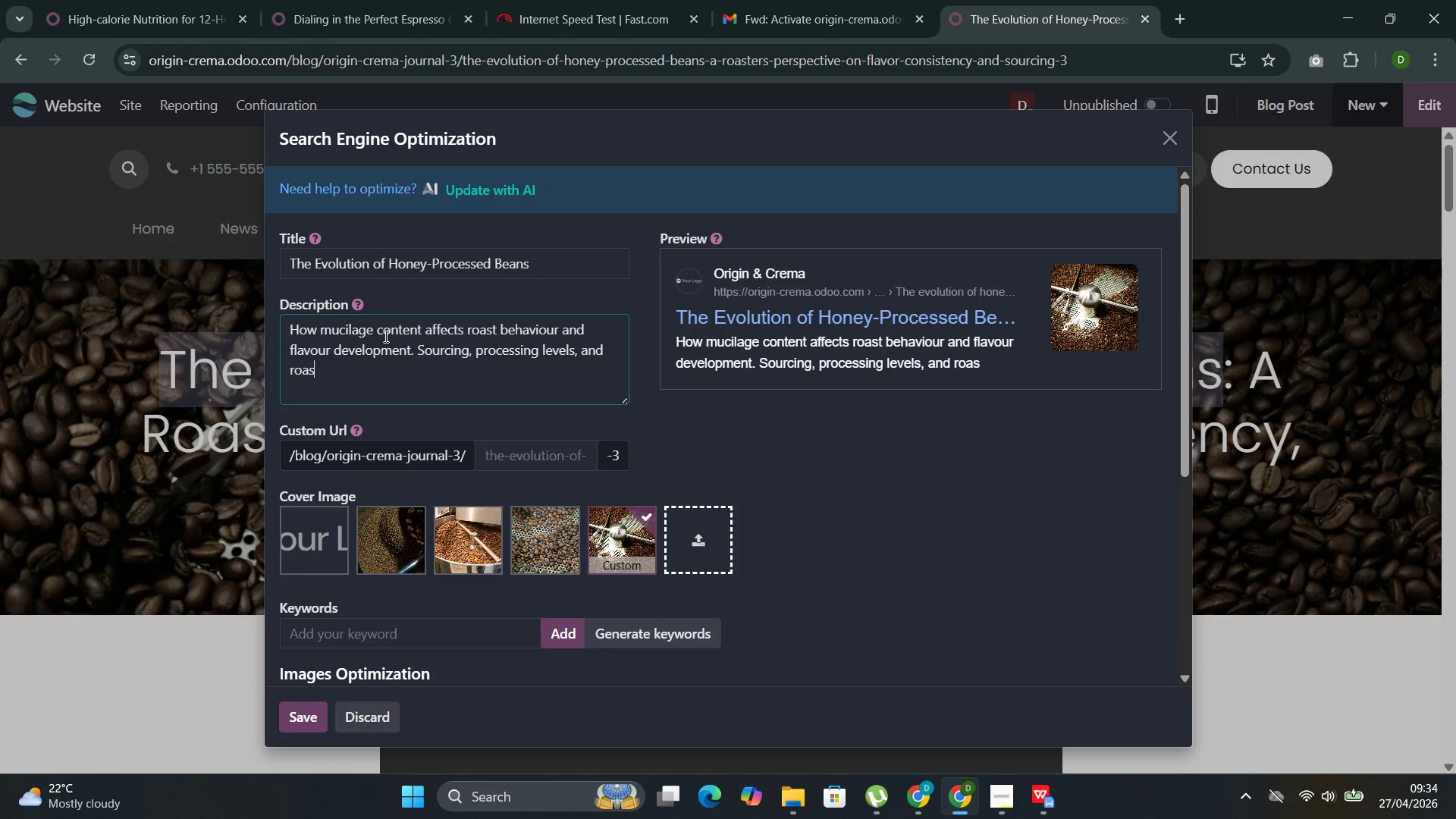 
key(Control+S)
 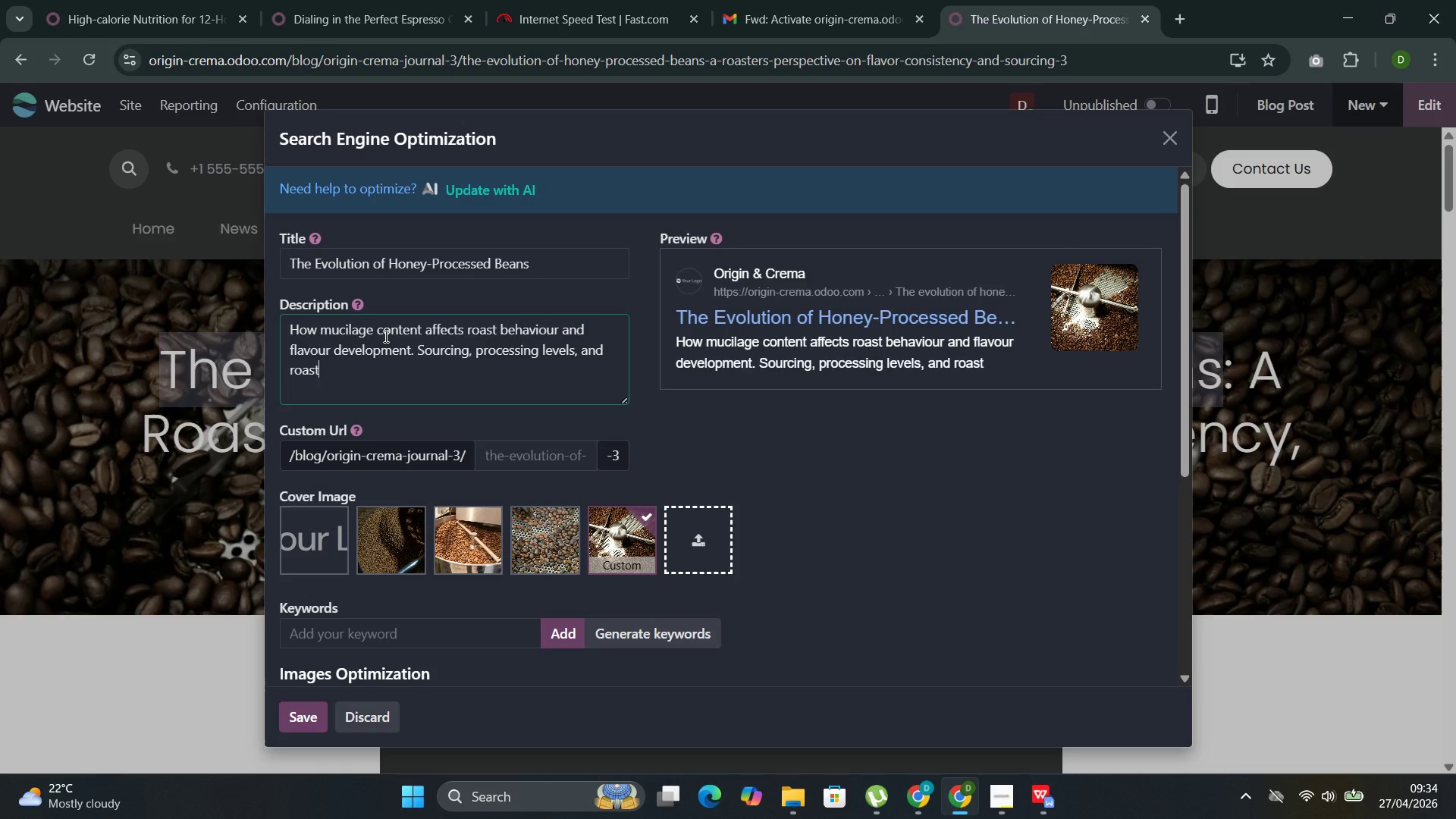 
key(Control+T)
 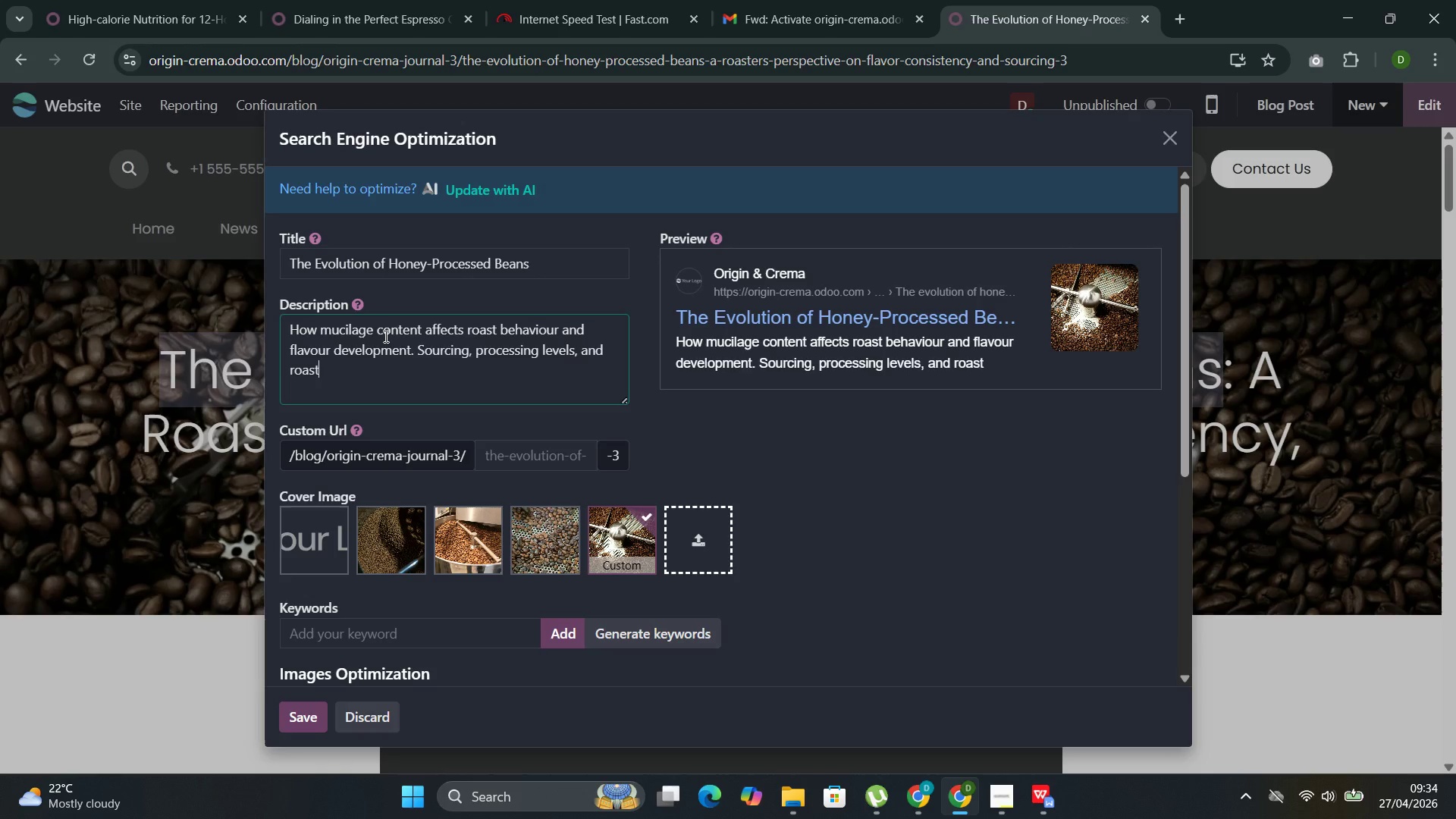 
key(Control+I)
 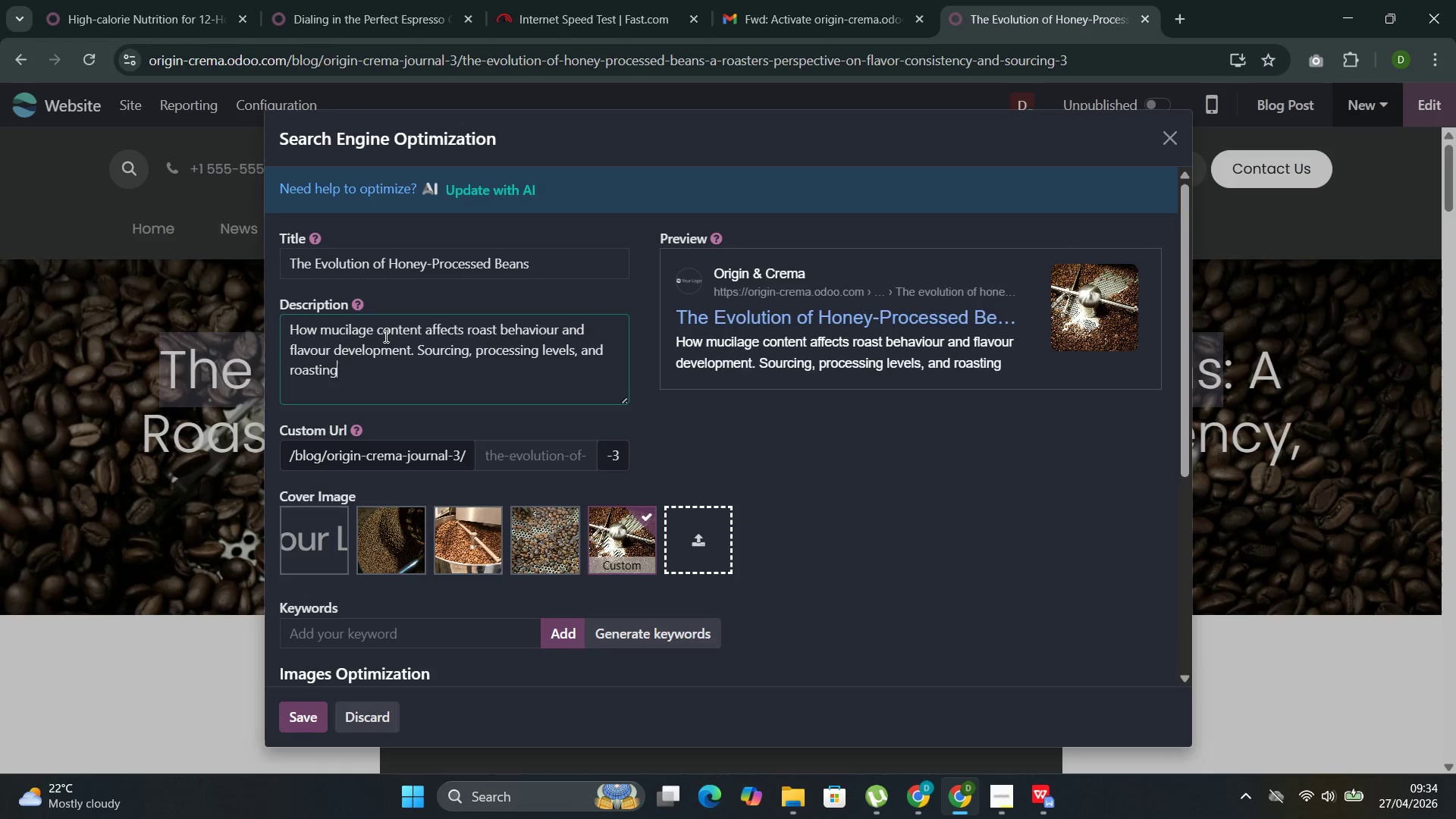 
key(Control+N)
 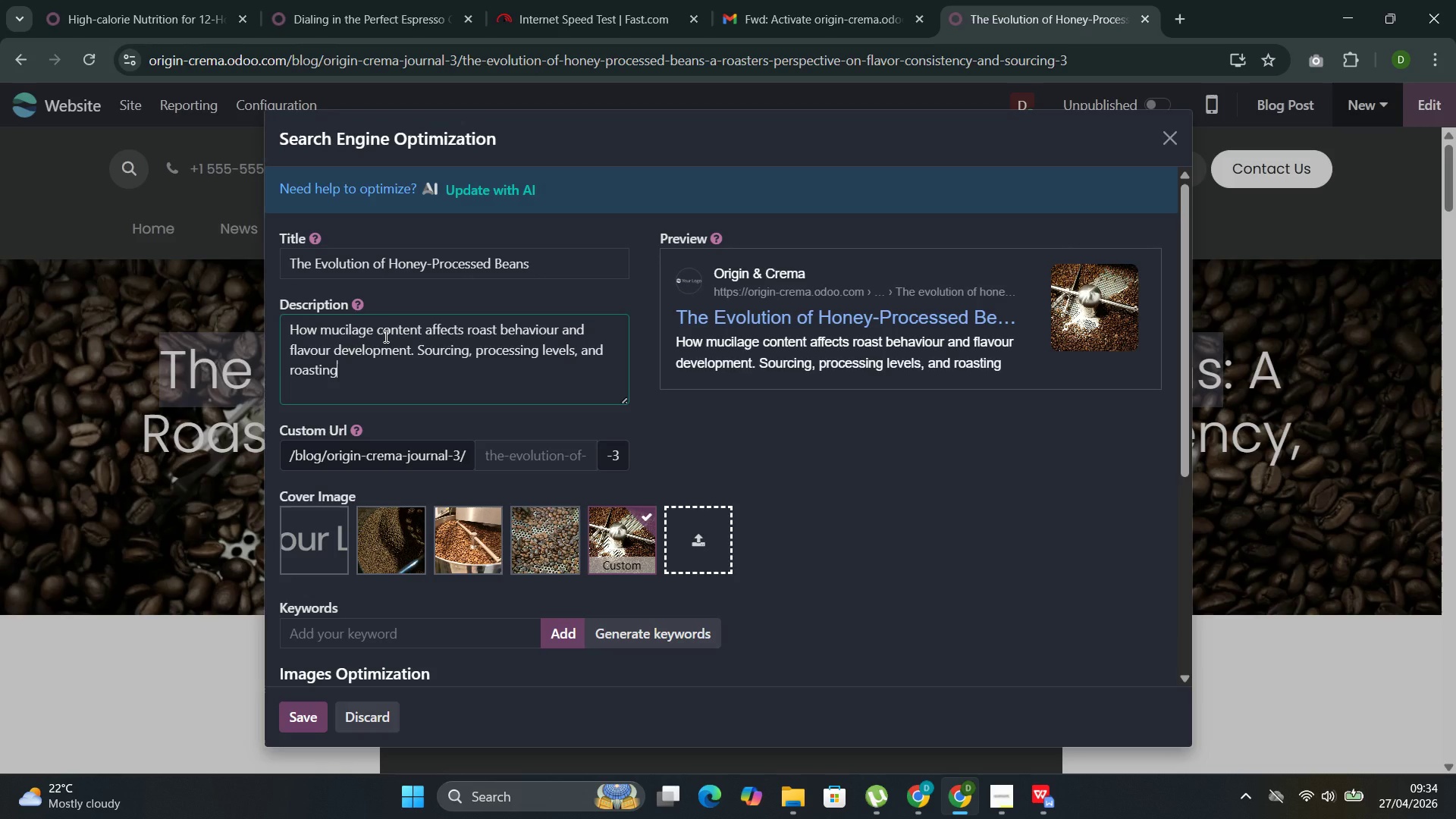 
key(Control+G)
 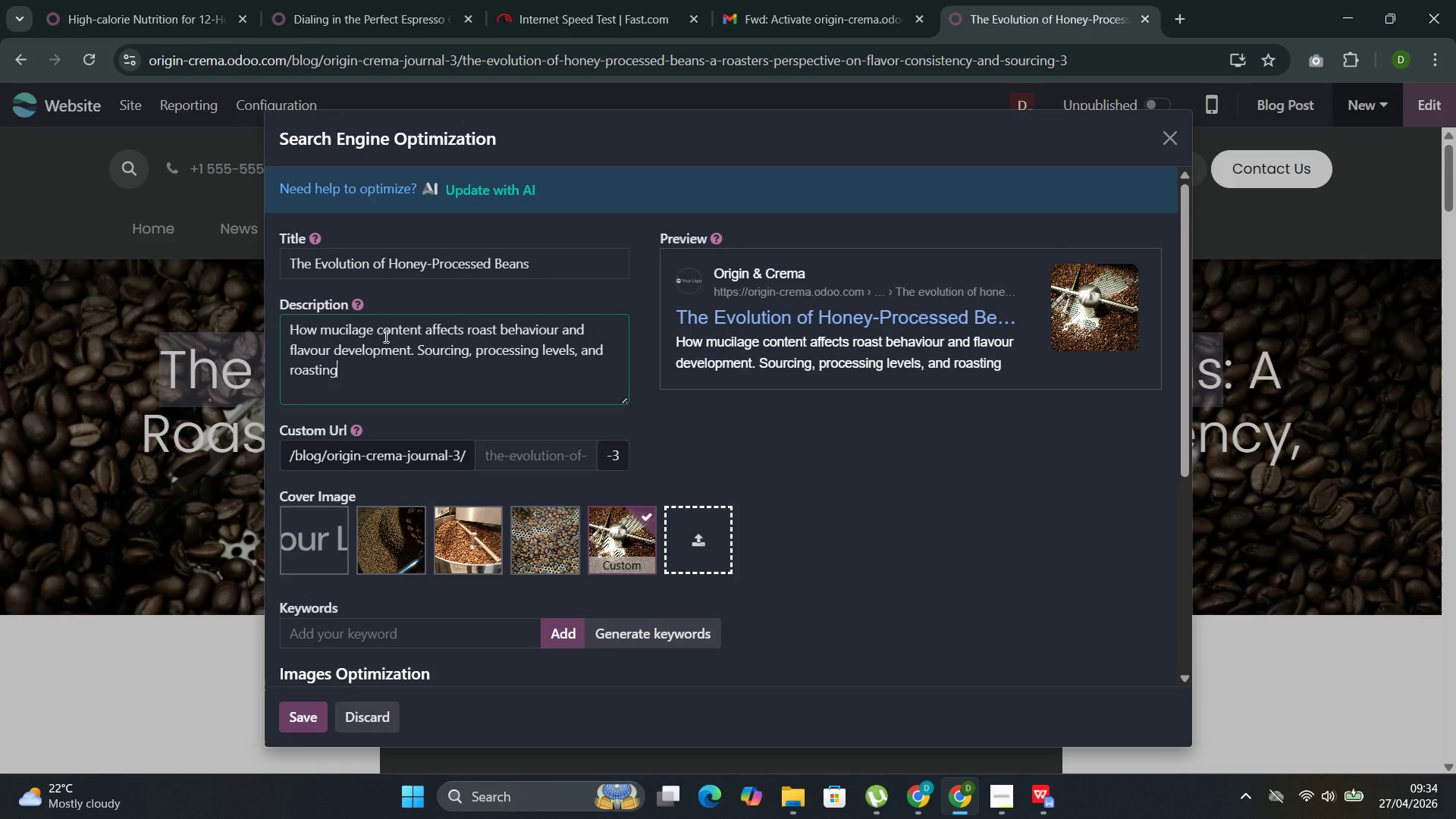 
key(Control+Space)
 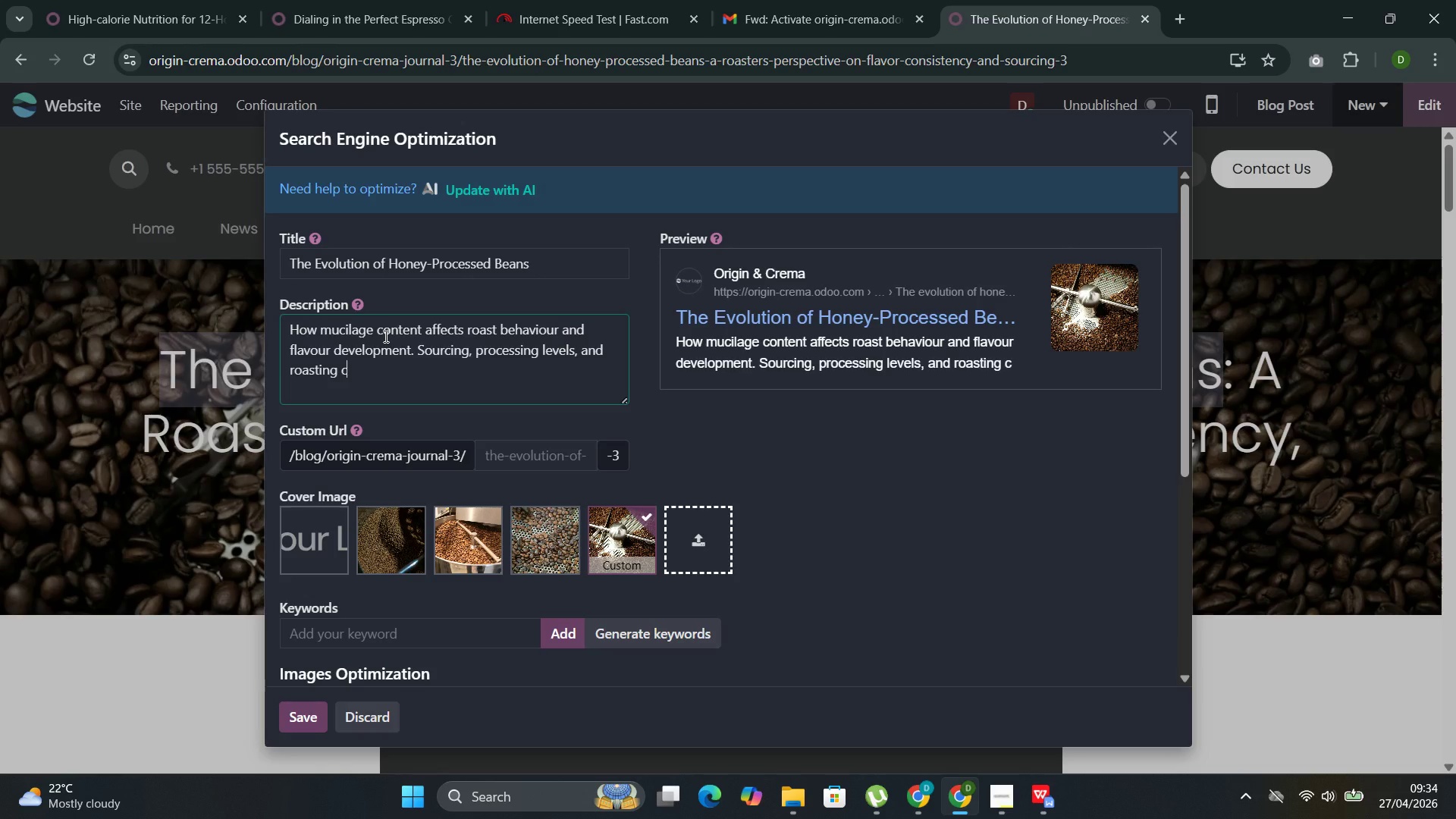 
key(Control+C)
 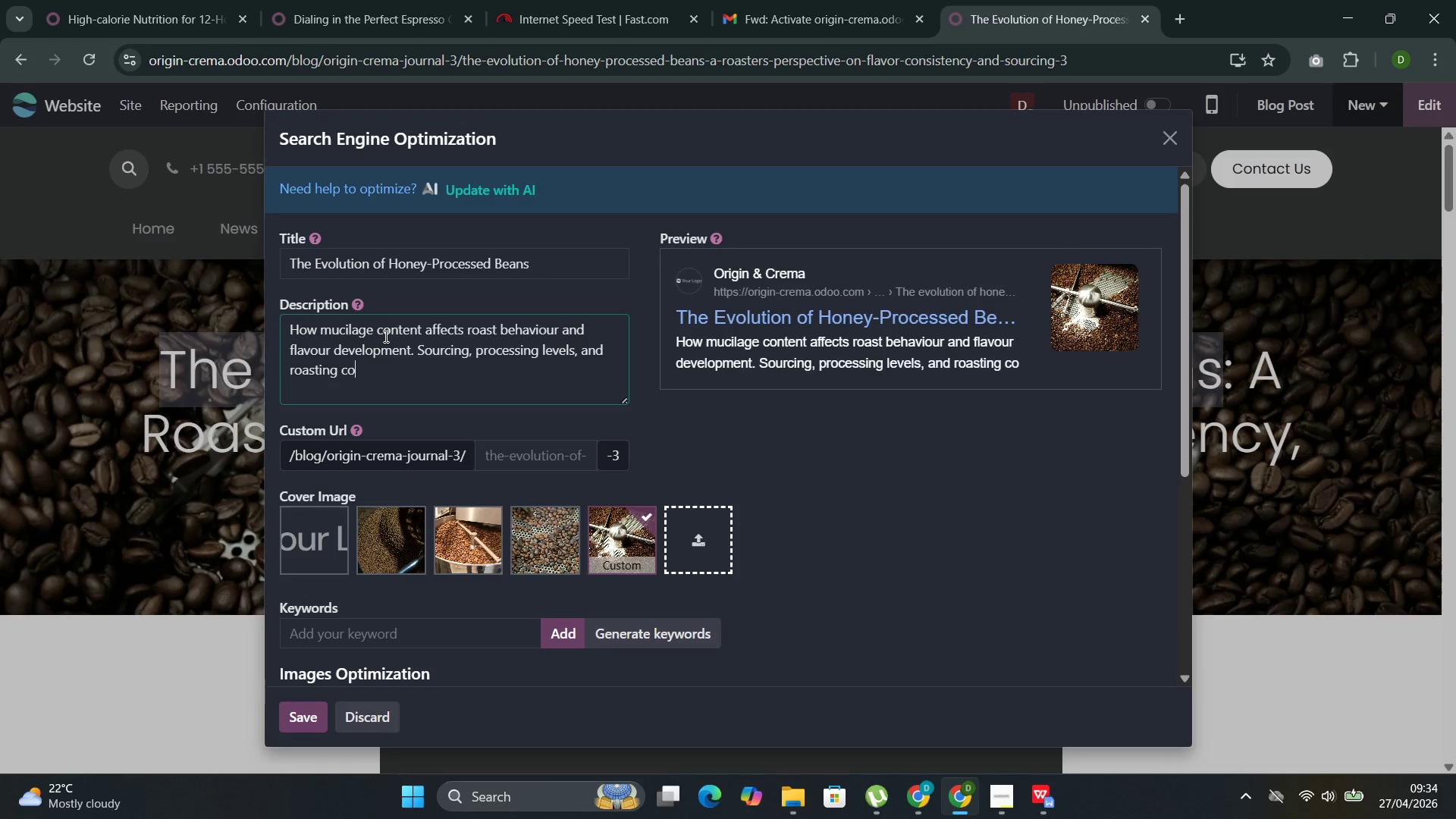 
key(Control+O)
 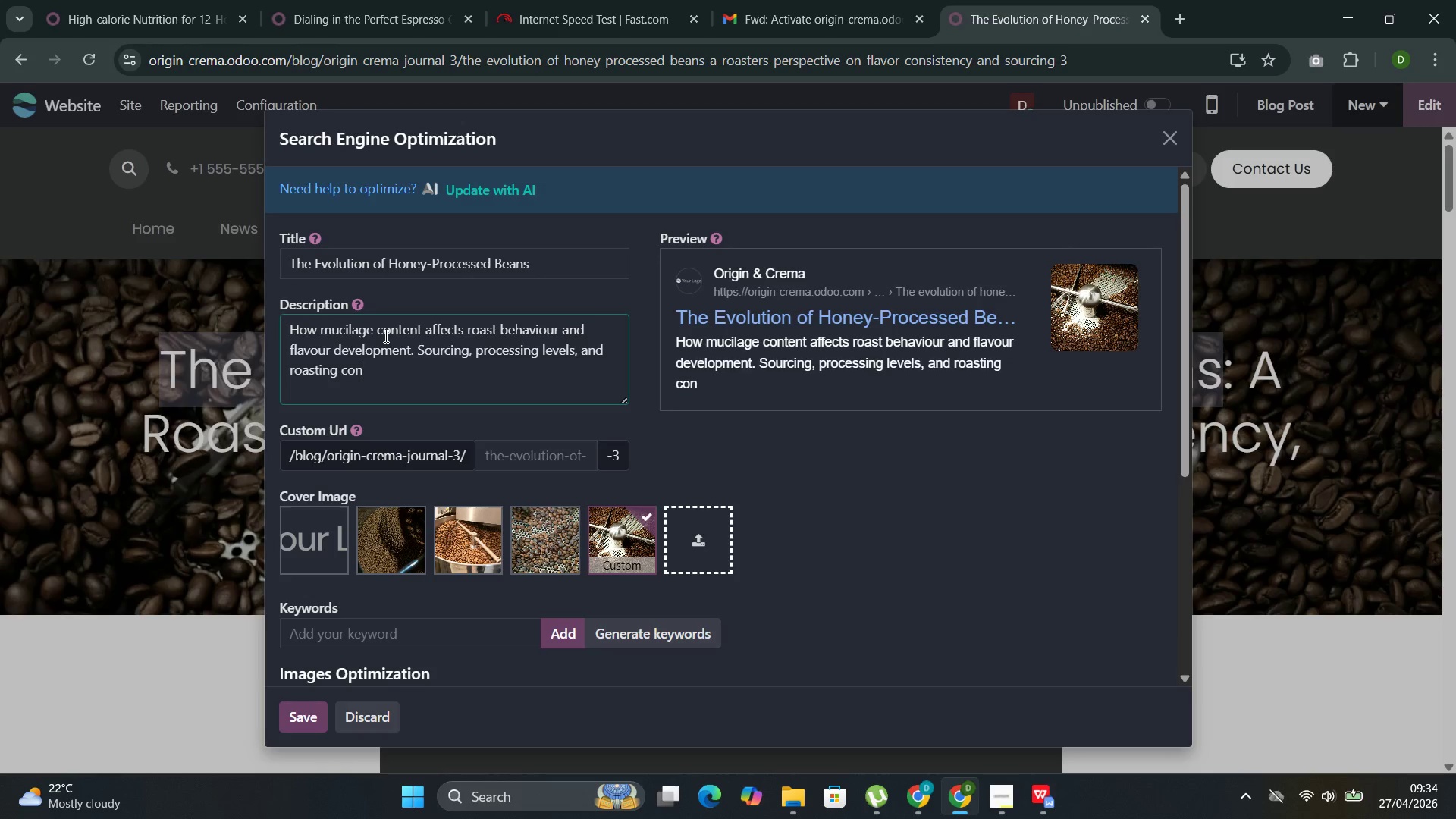 
key(Control+N)
 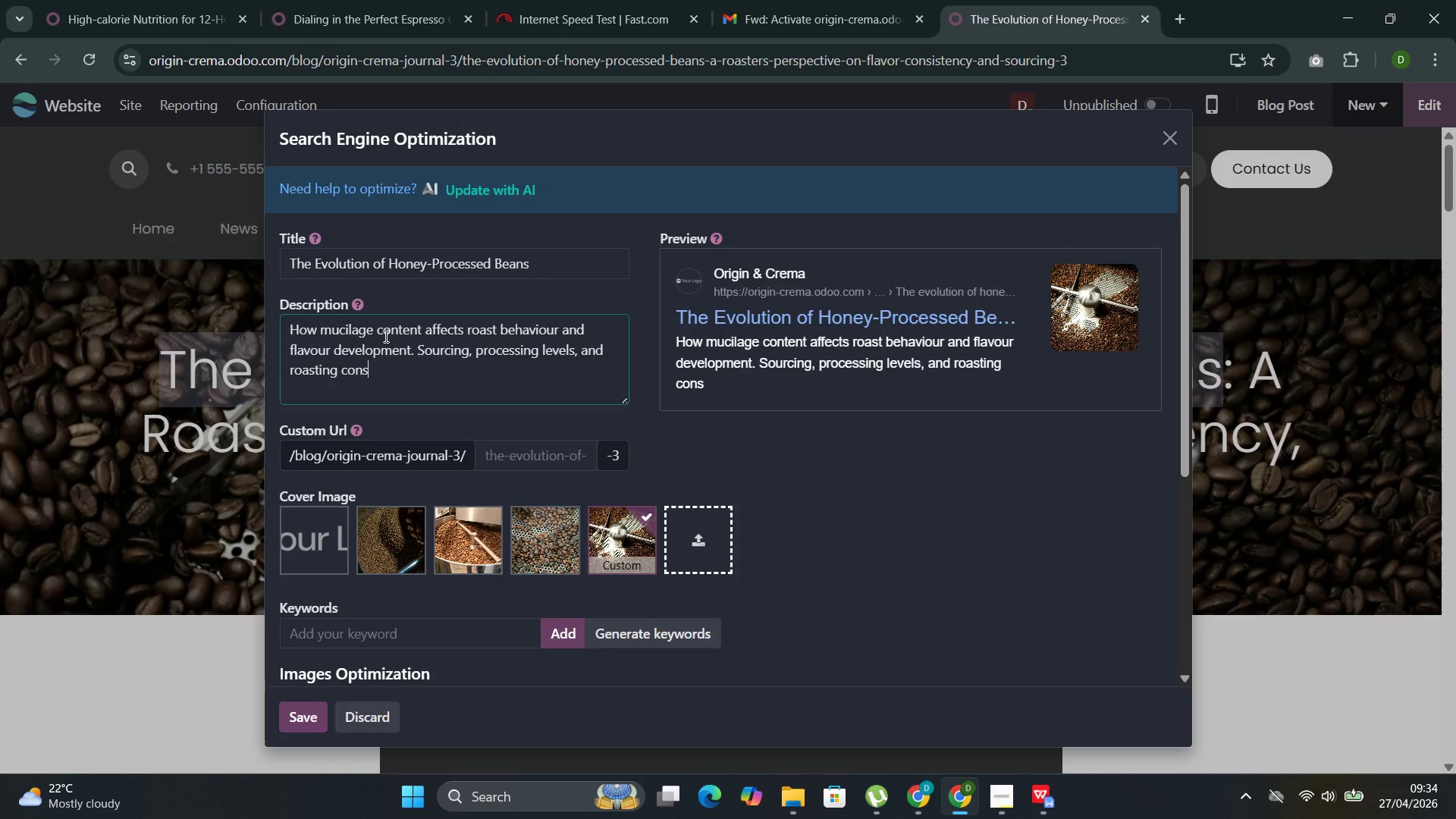 
key(Control+S)
 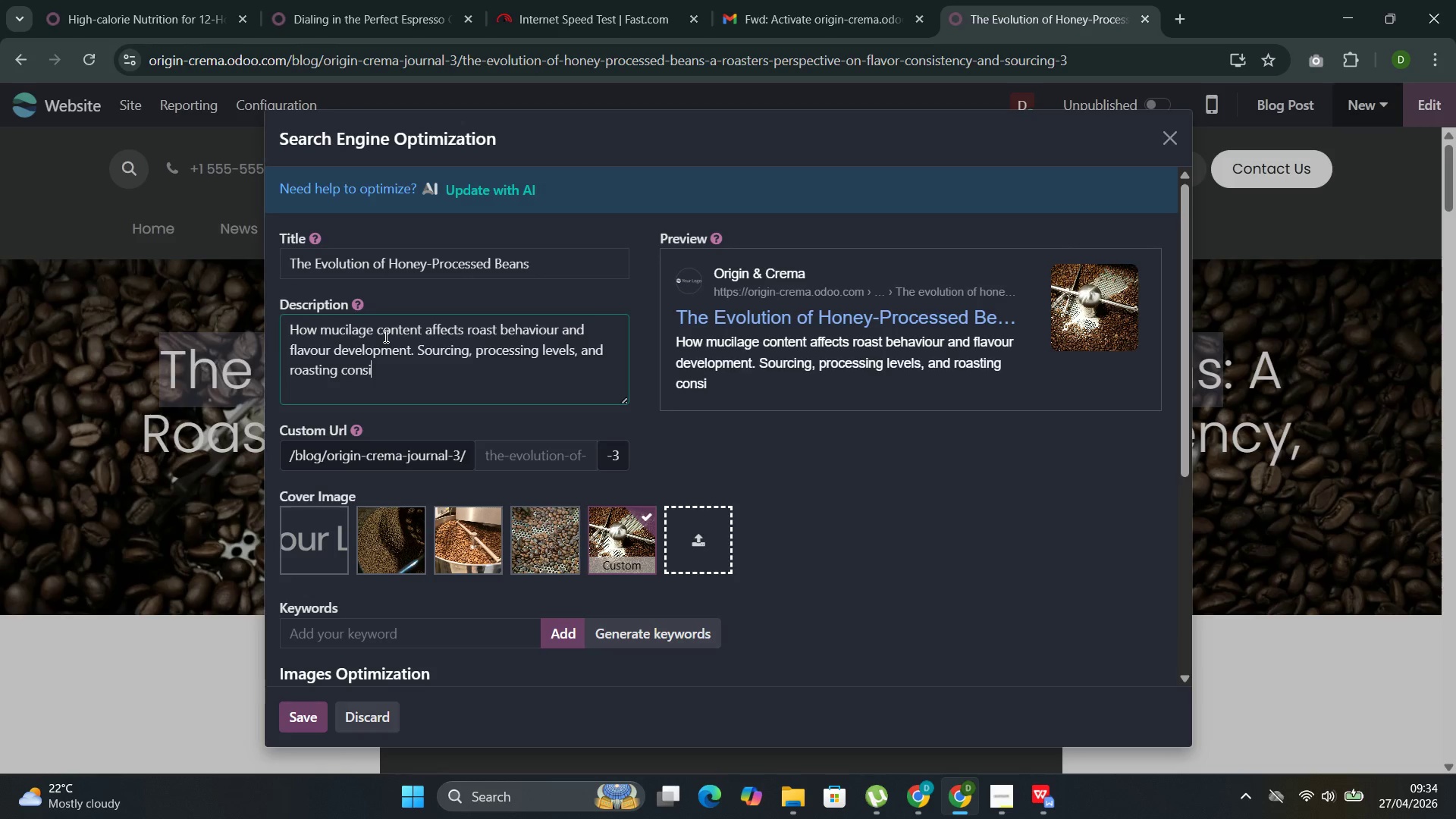 
key(Control+I)
 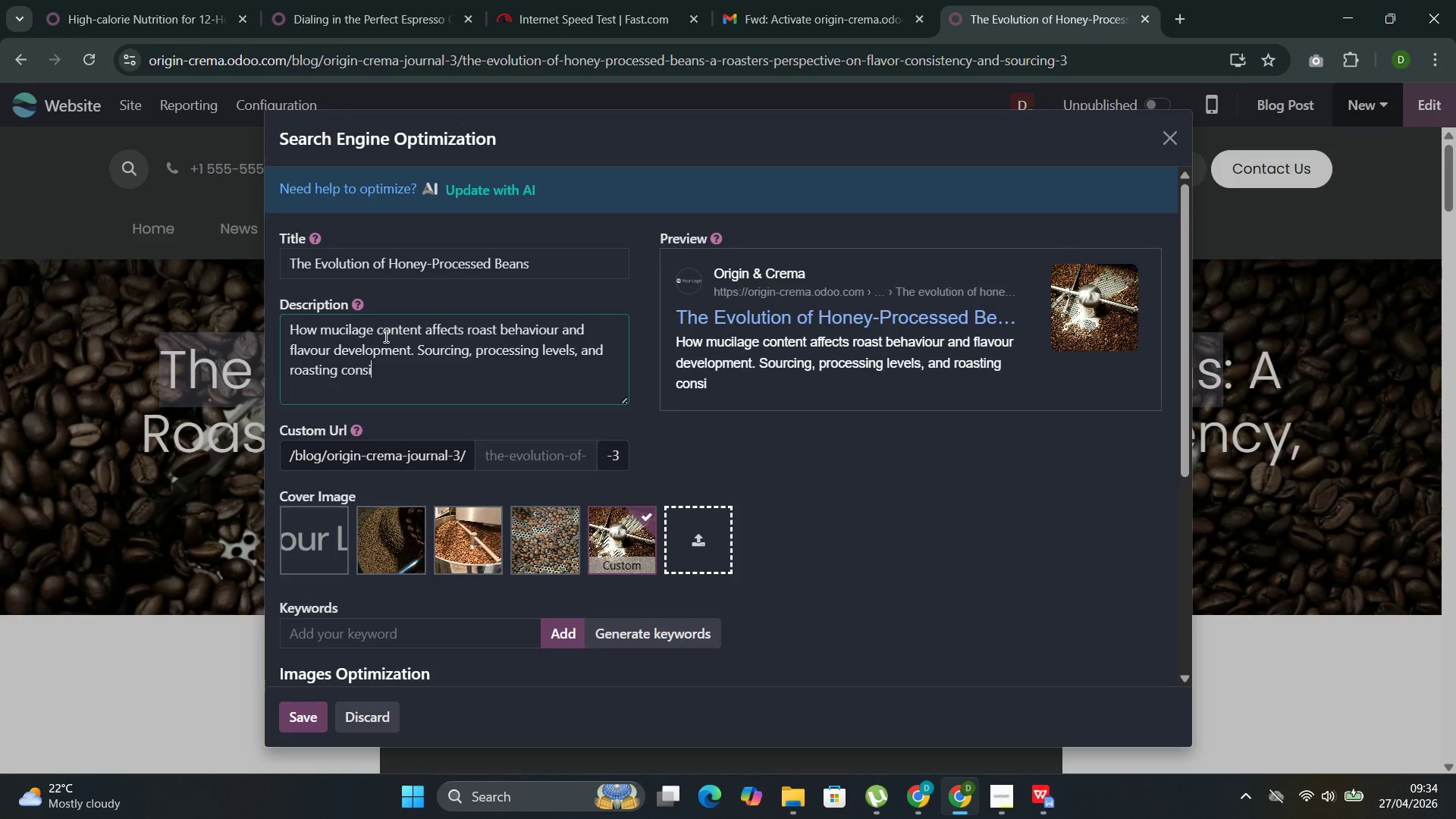 
key(Control+D)
 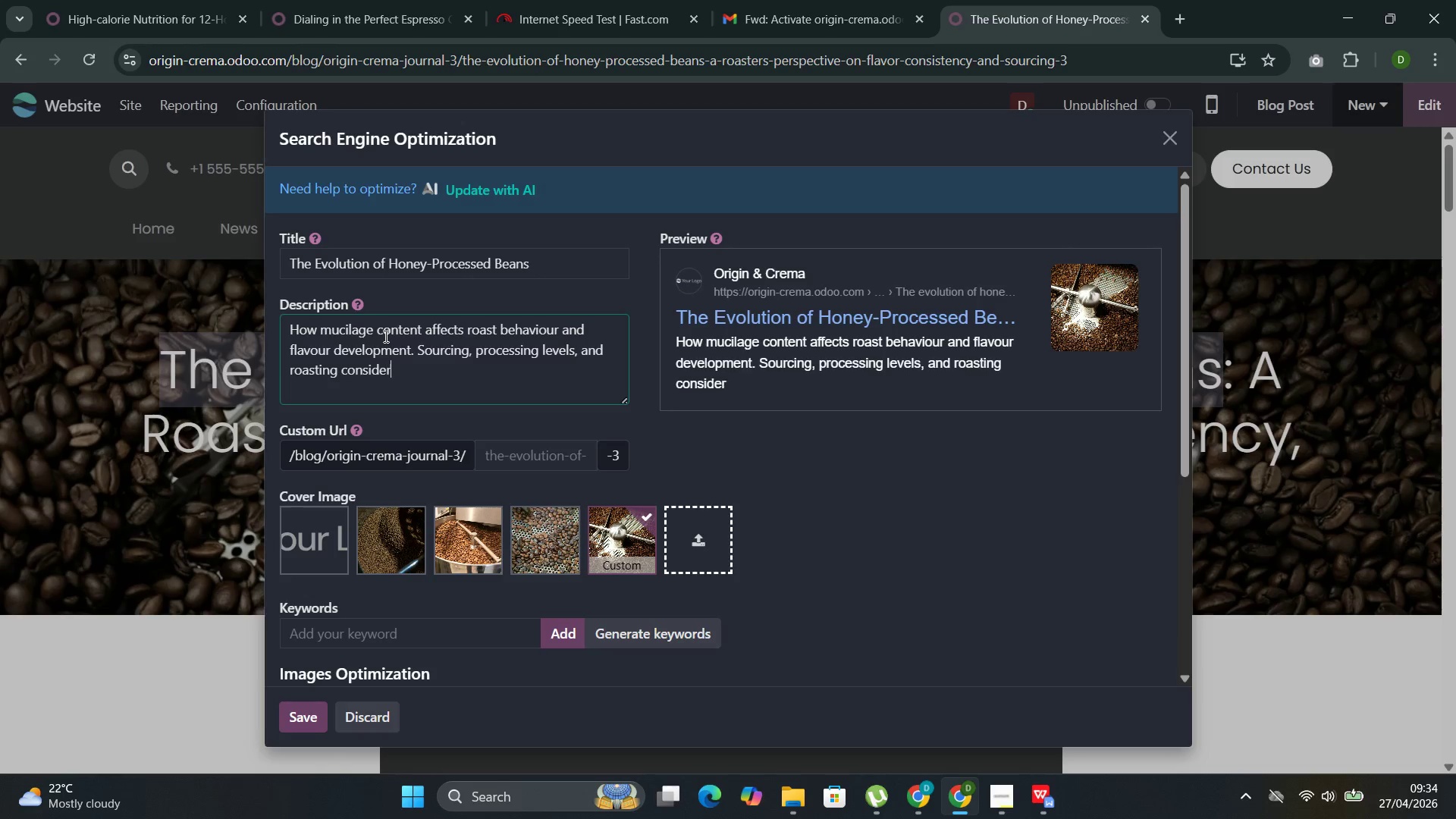 
key(Control+E)
 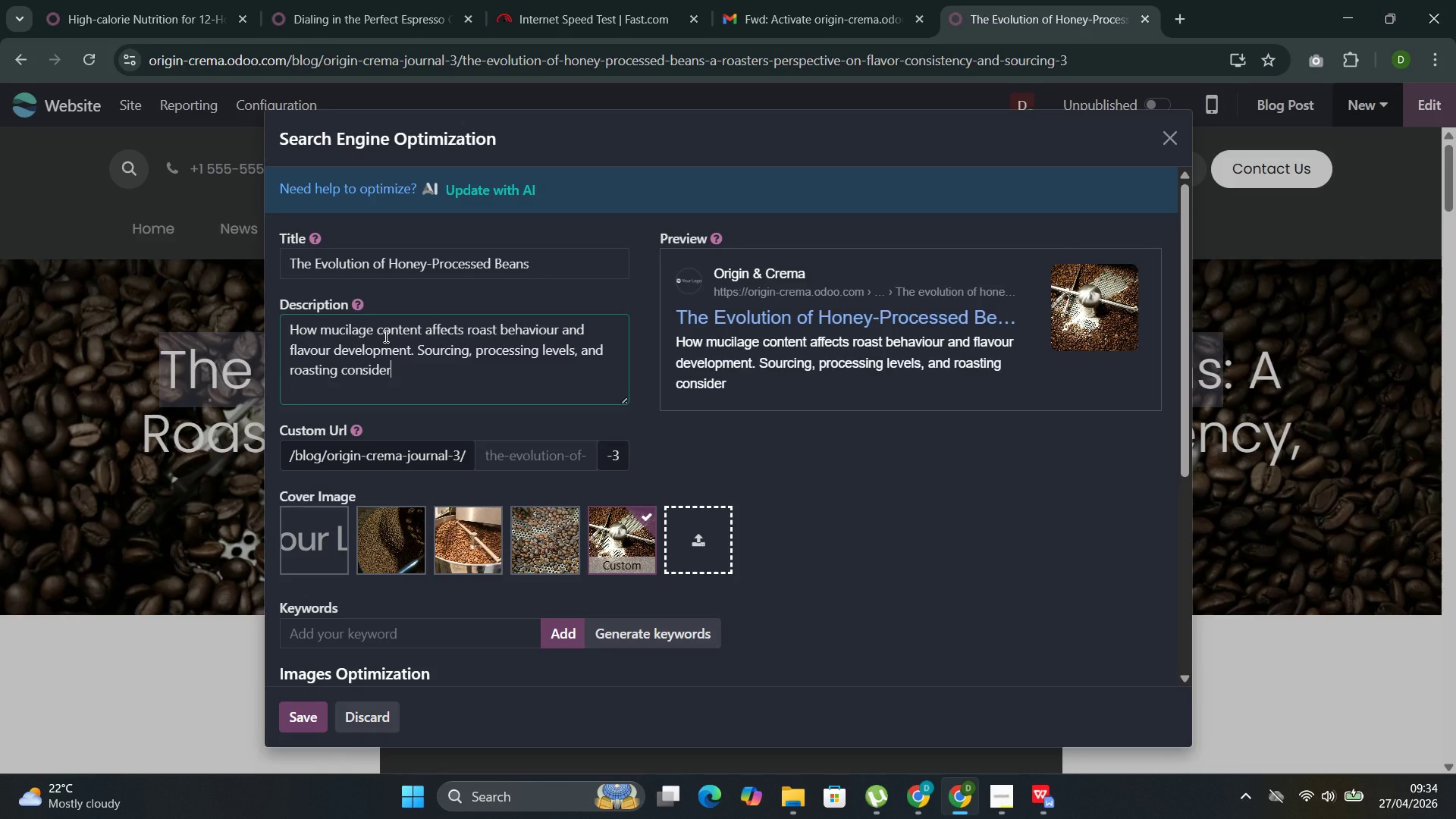 
key(Control+R)
 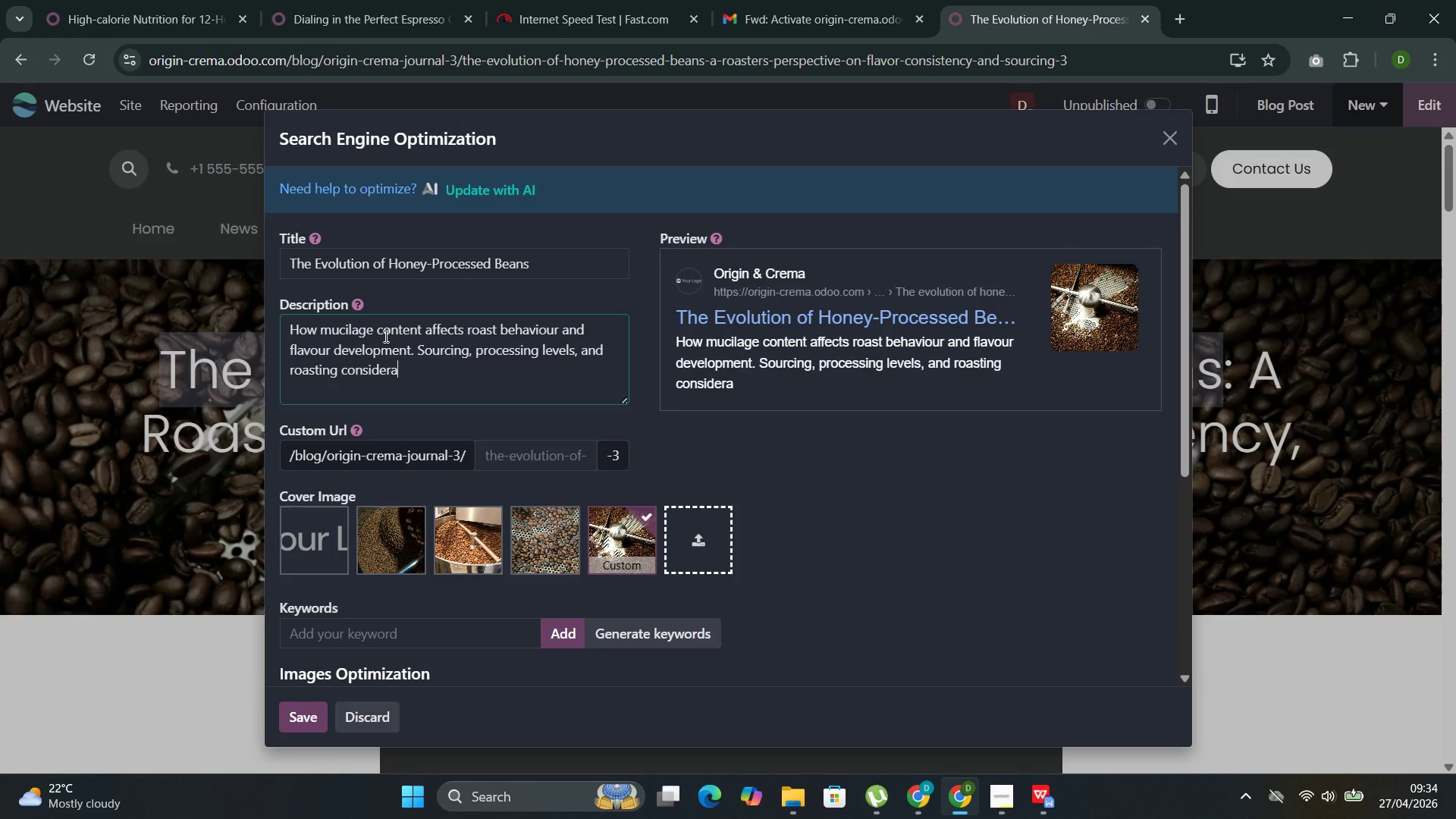 
key(Control+A)
 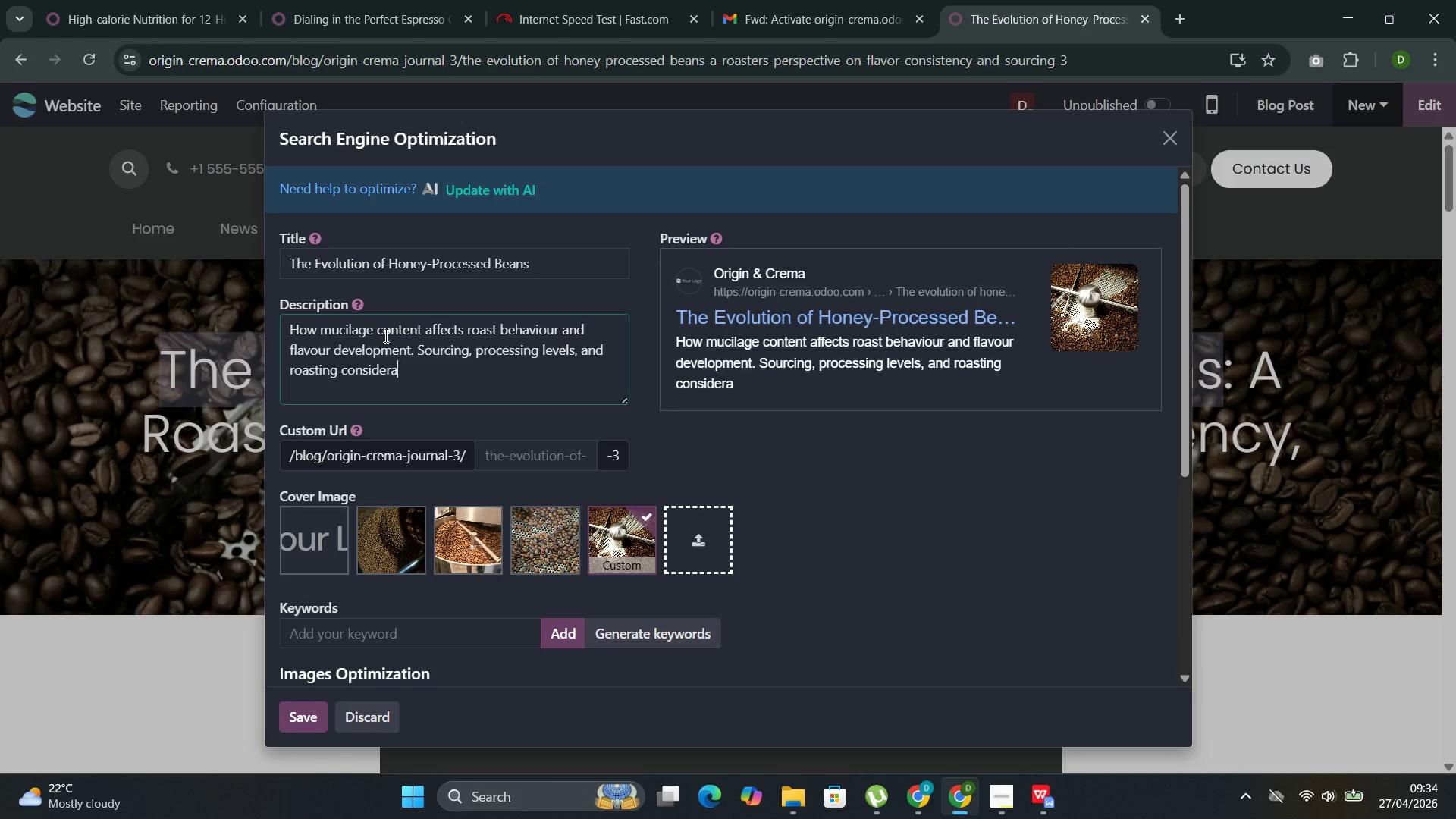 
key(Control+T)
 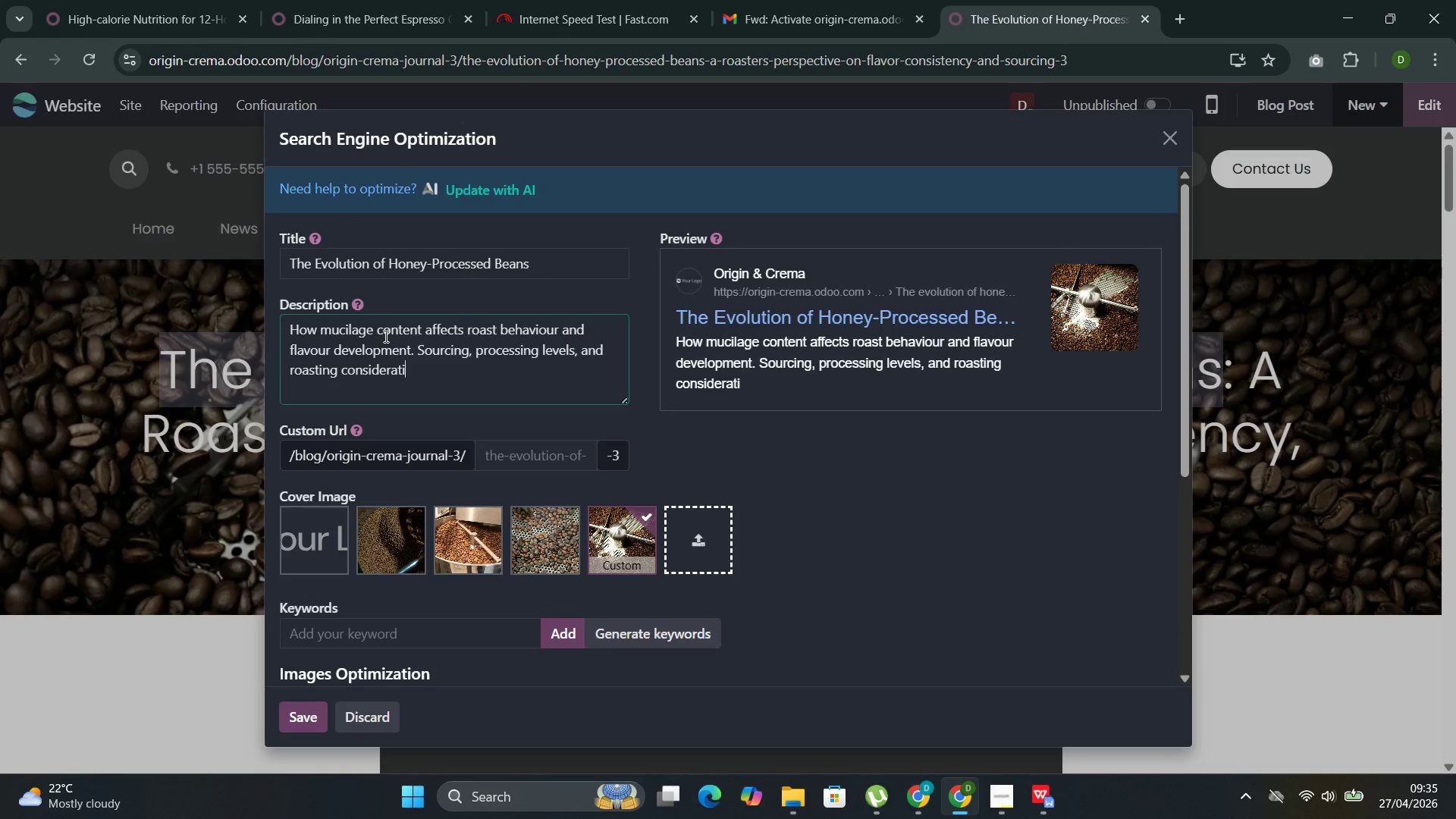 
key(Control+I)
 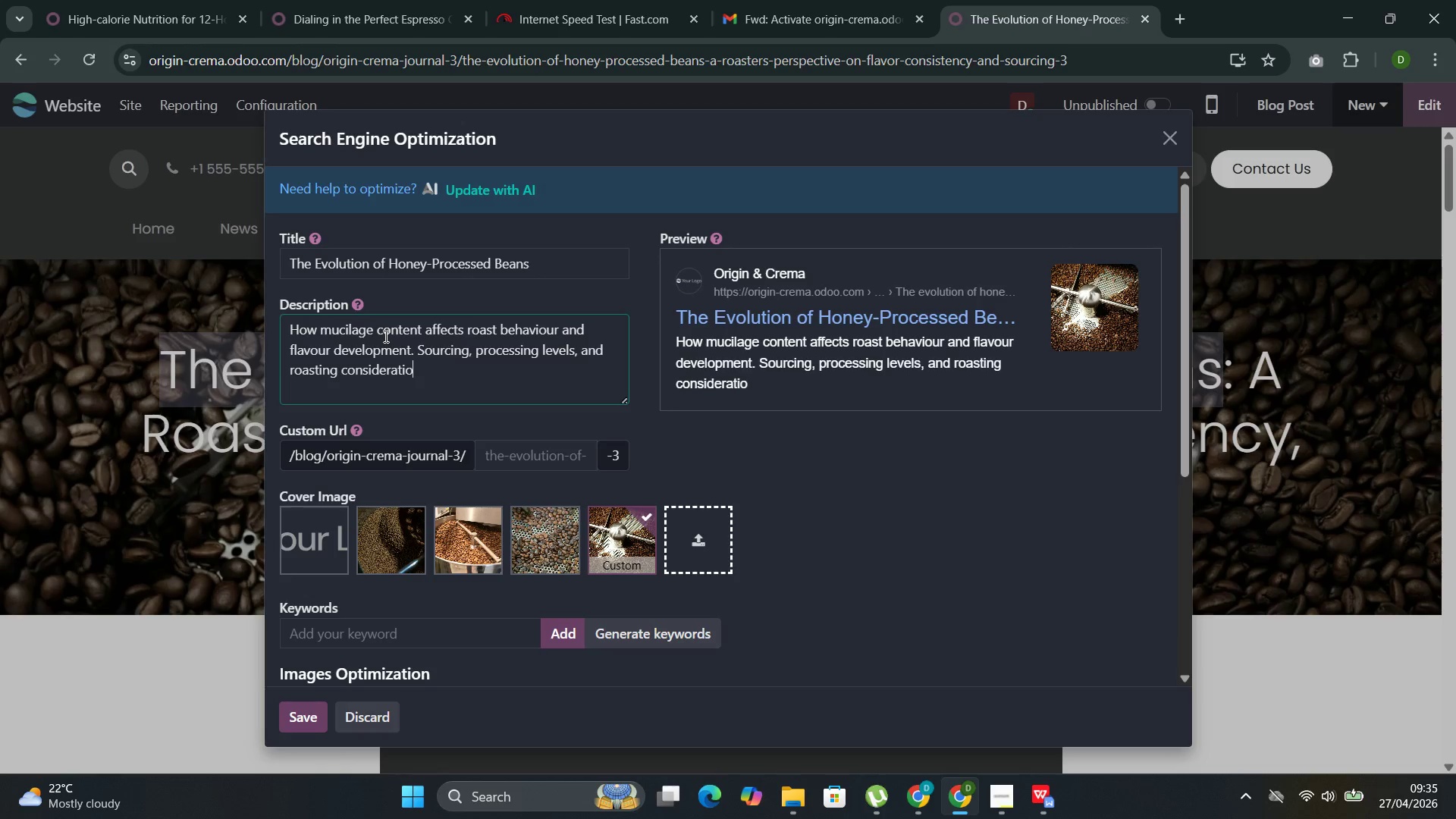 
key(Control+O)
 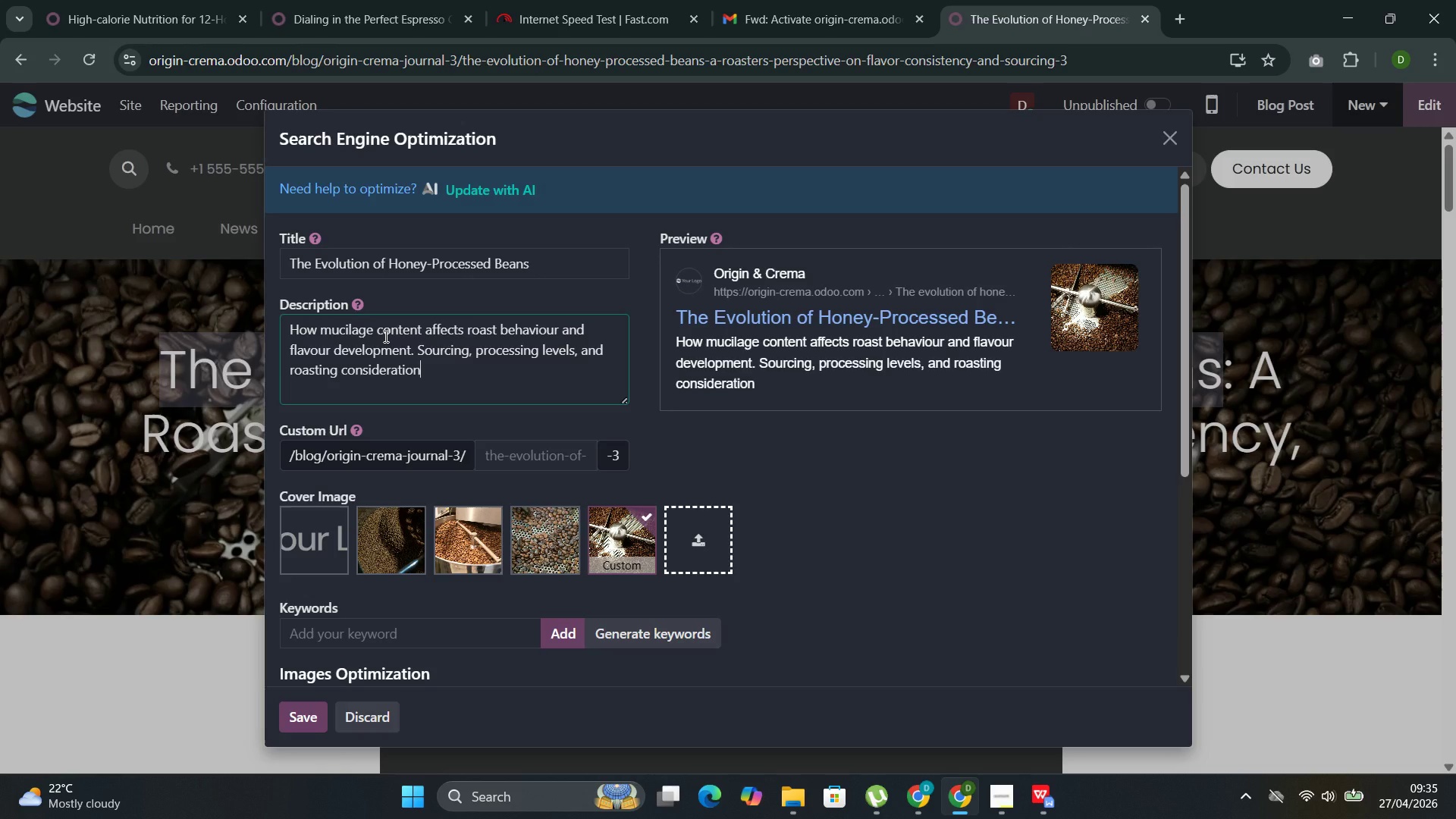 
key(Control+N)
 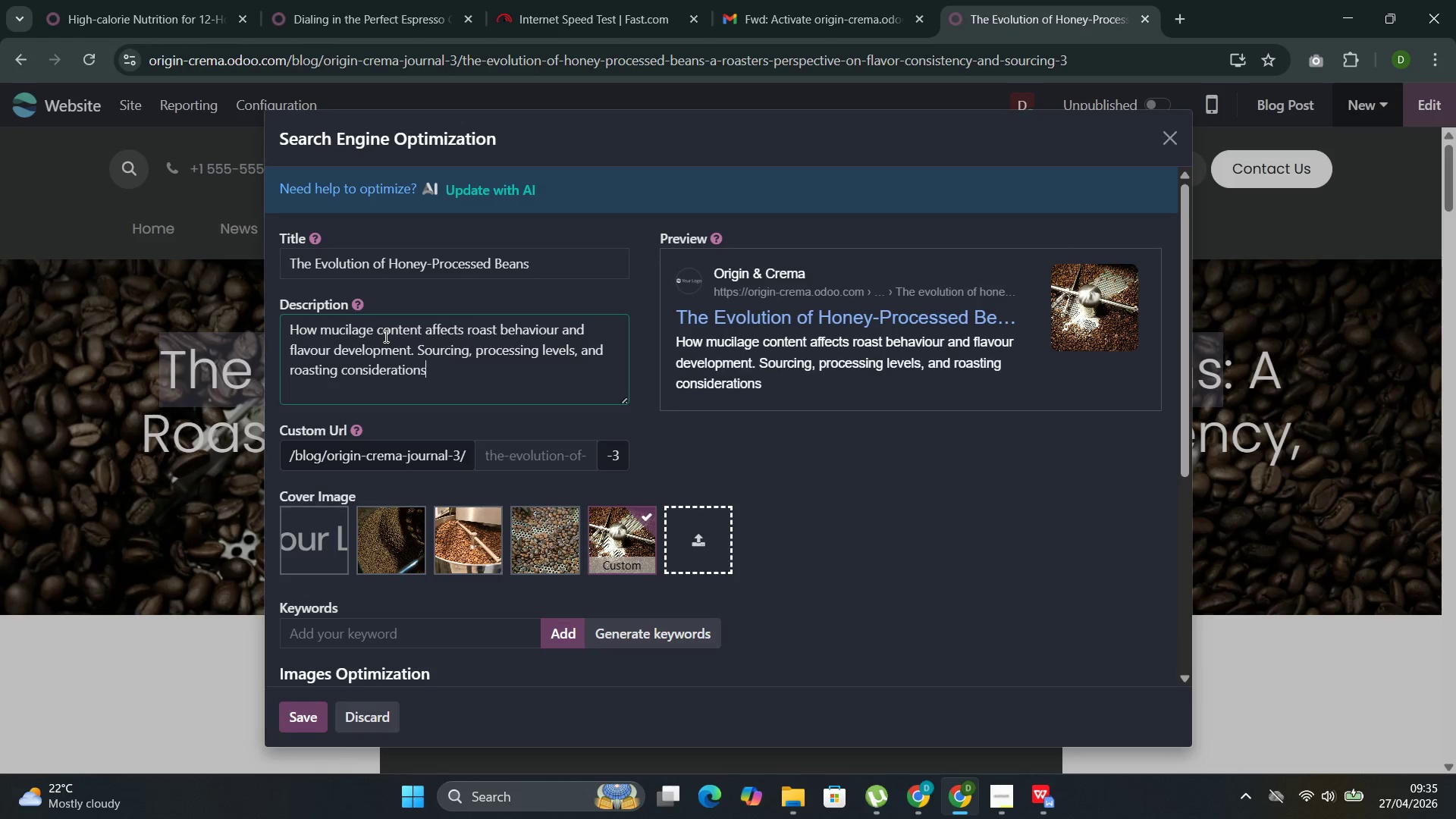 
key(Control+S)
 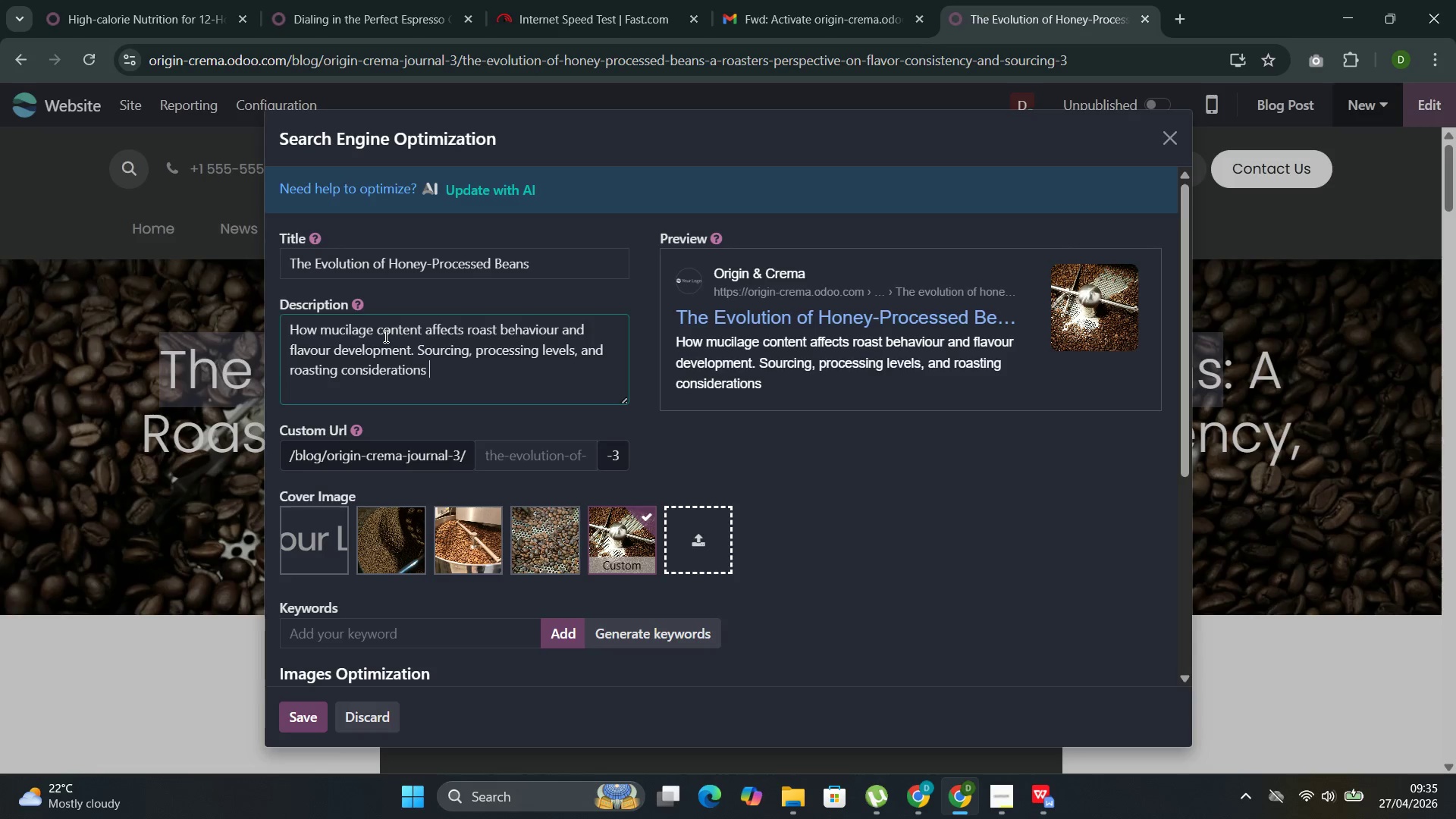 
key(Control+Space)
 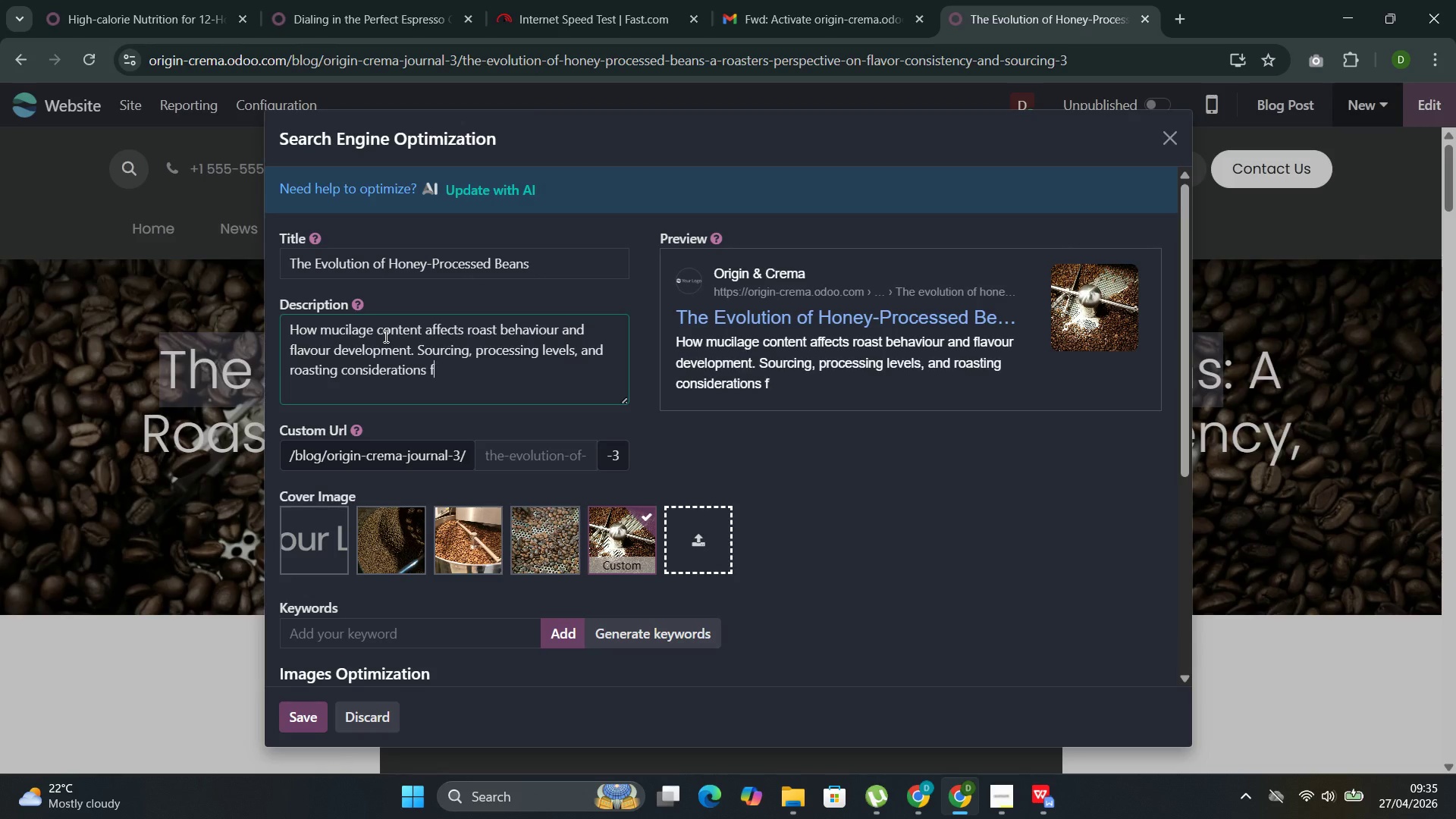 
key(Control+F)
 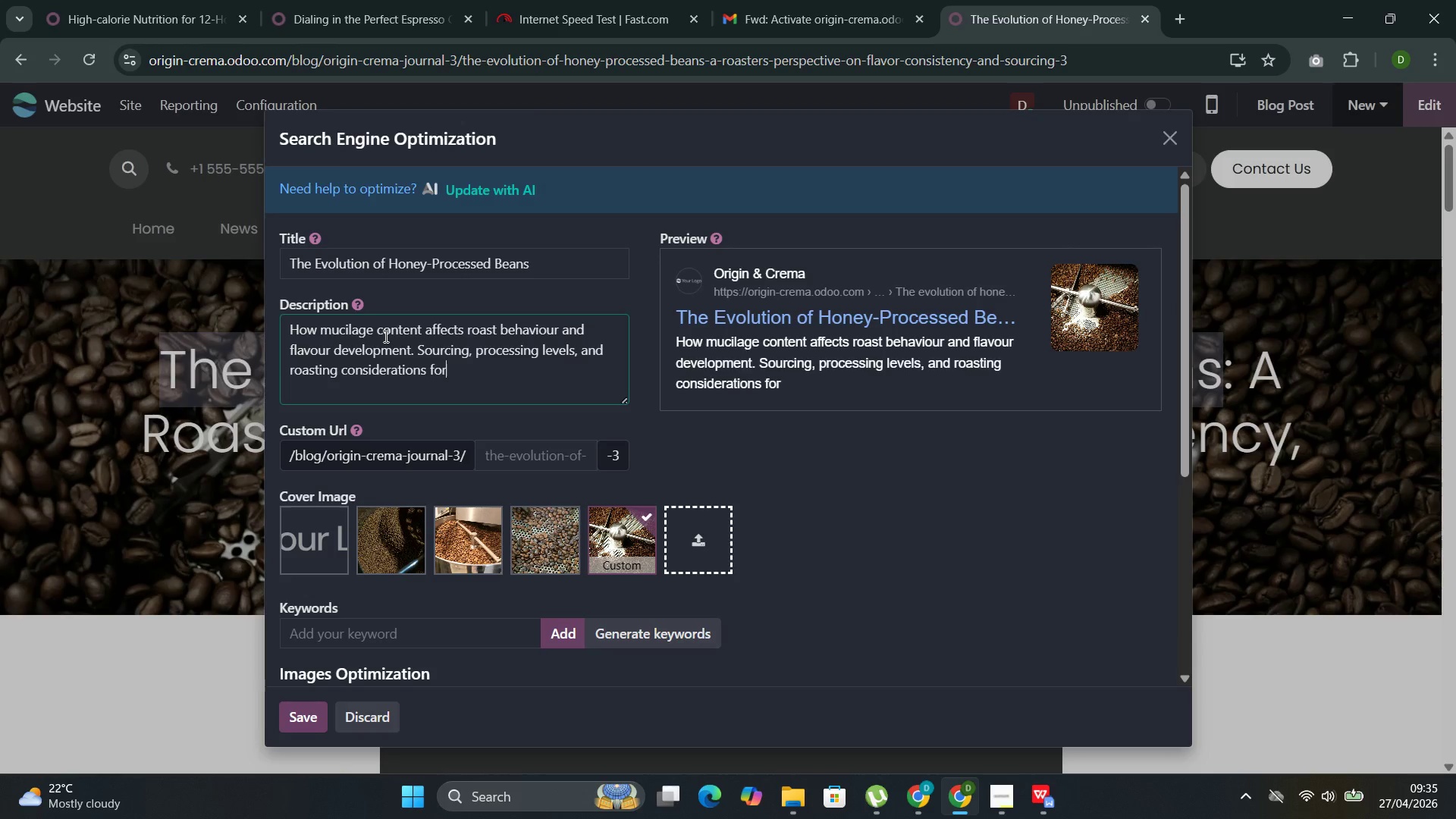 
key(Control+O)
 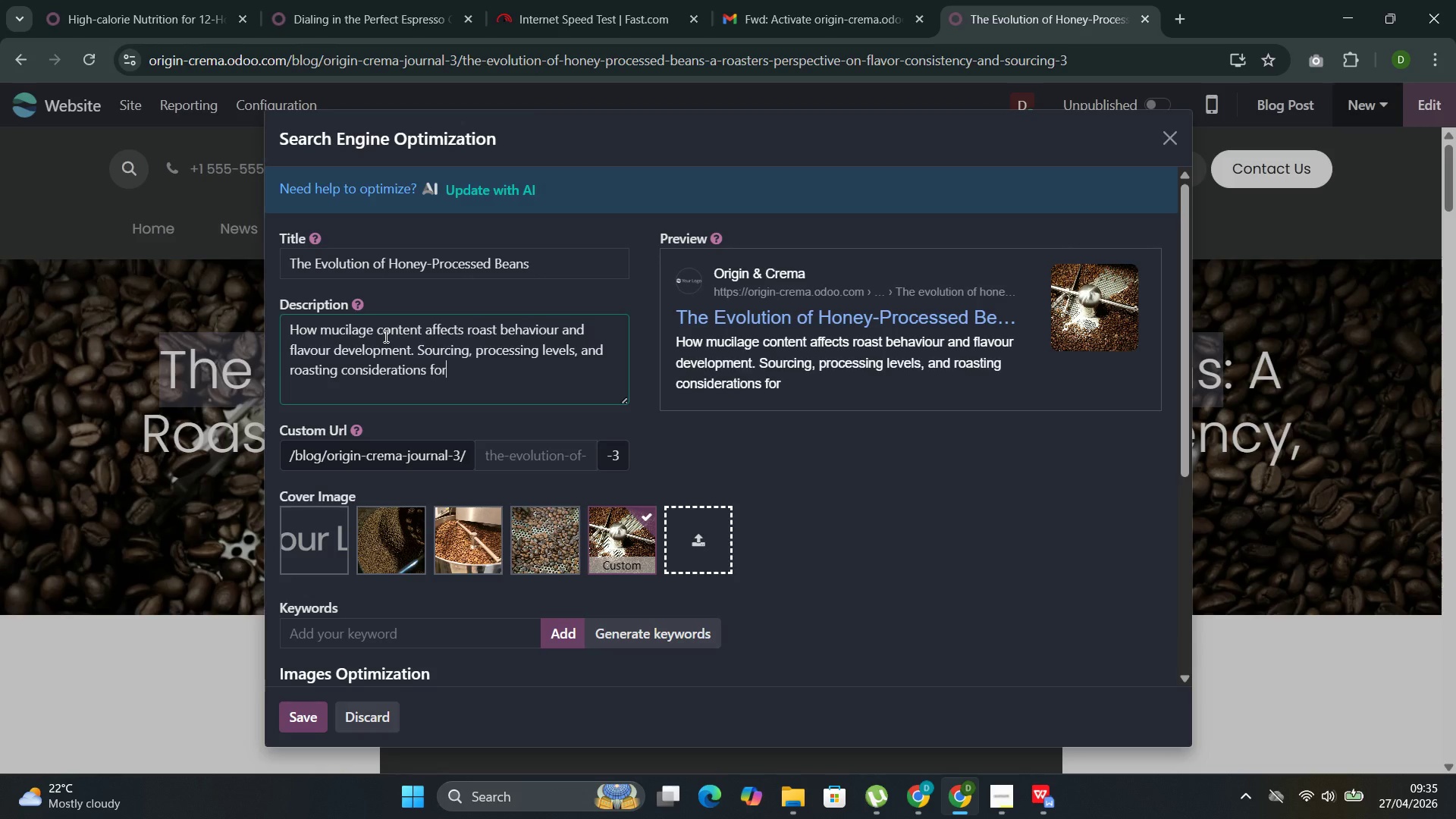 
key(Control+R)
 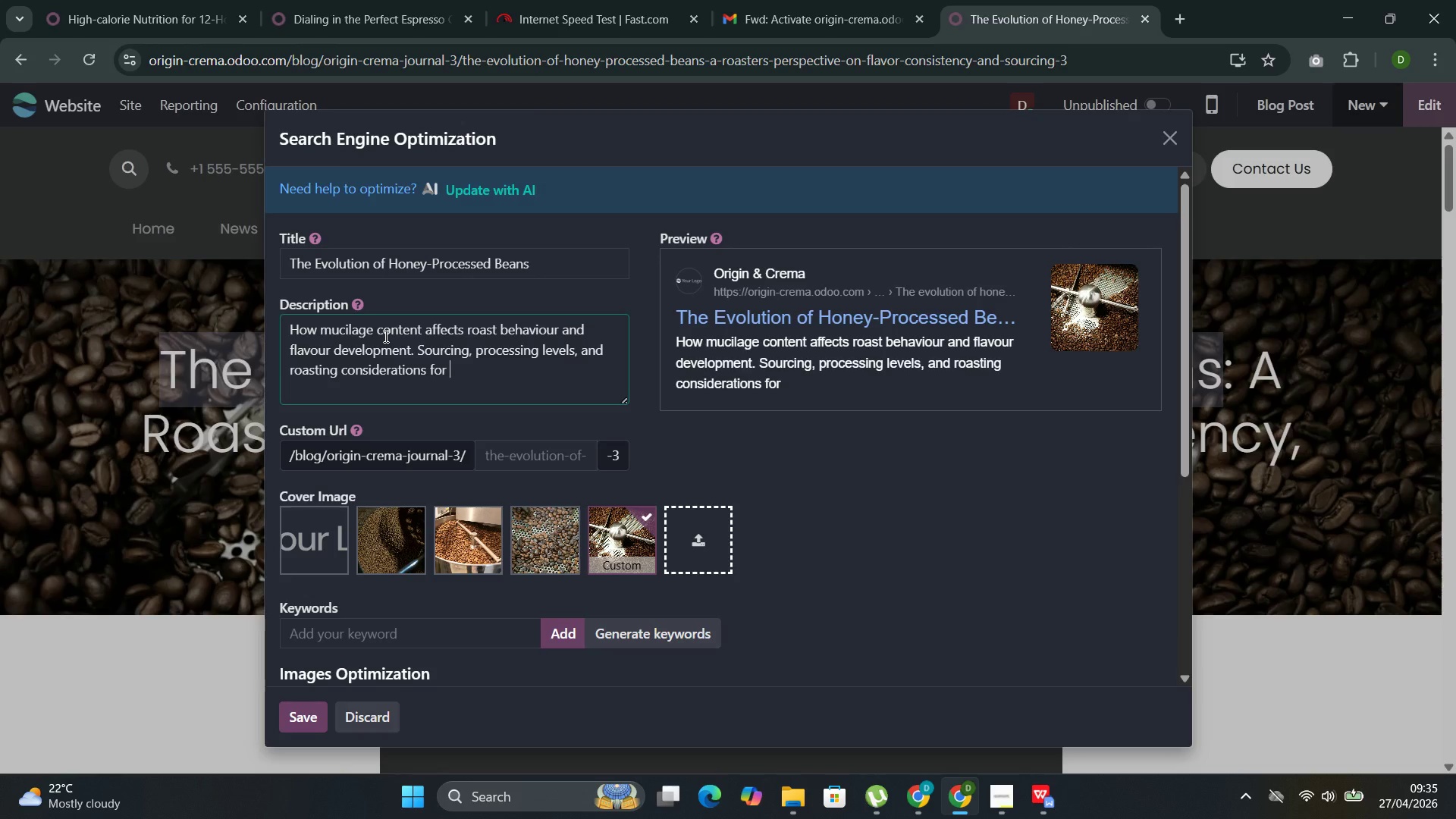 
key(Control+Space)
 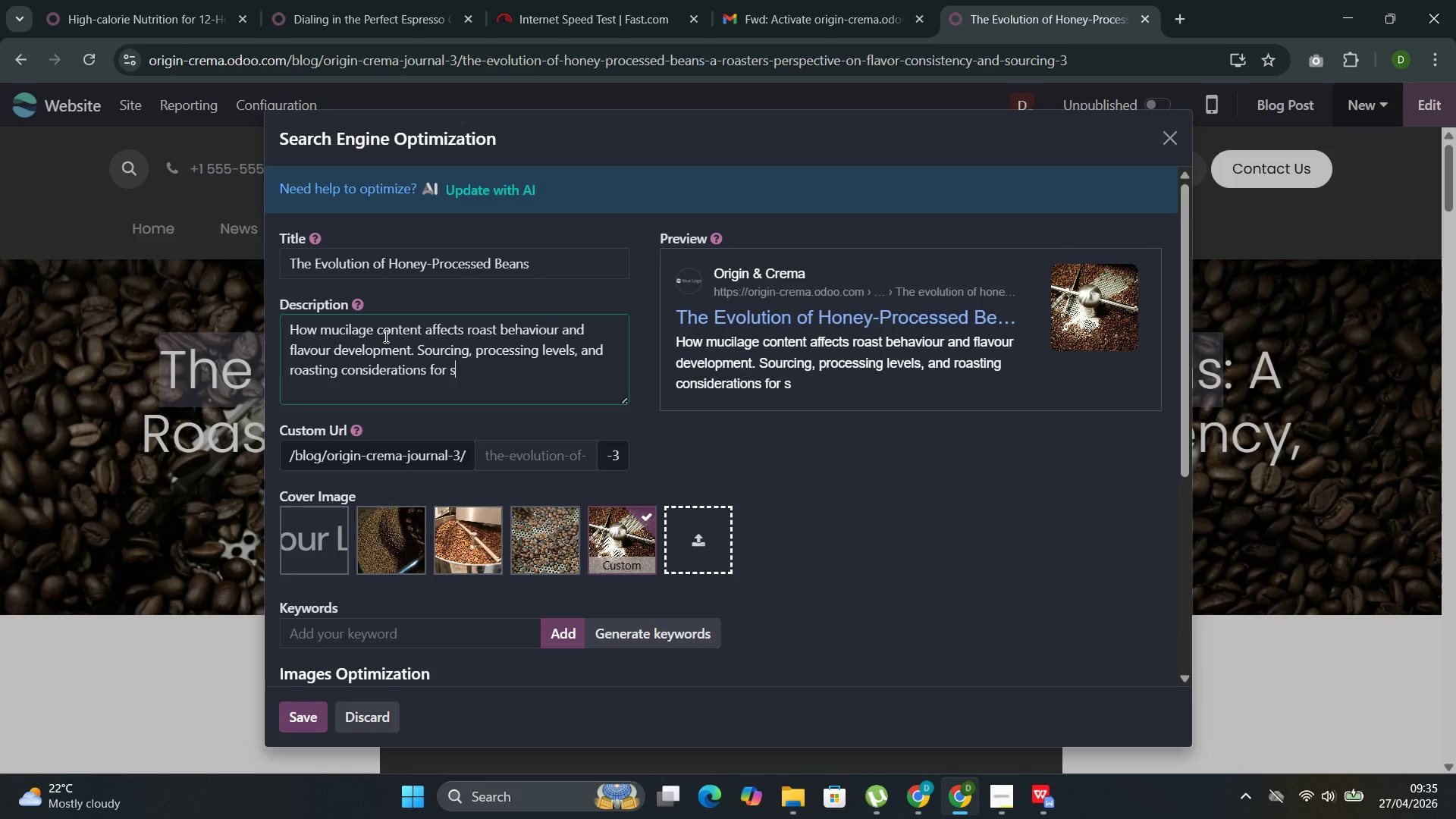 
key(Control+S)
 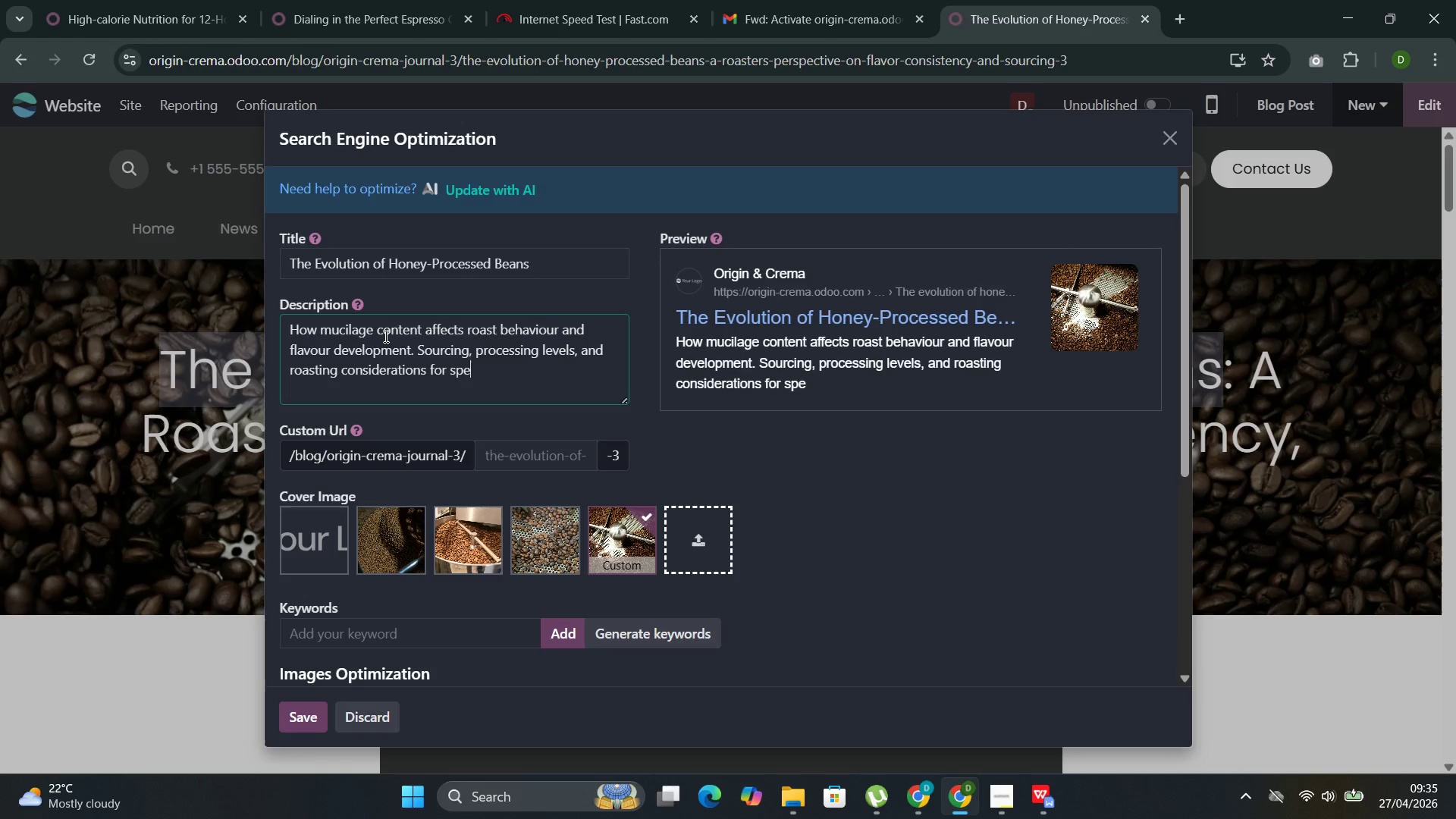 
key(Control+P)
 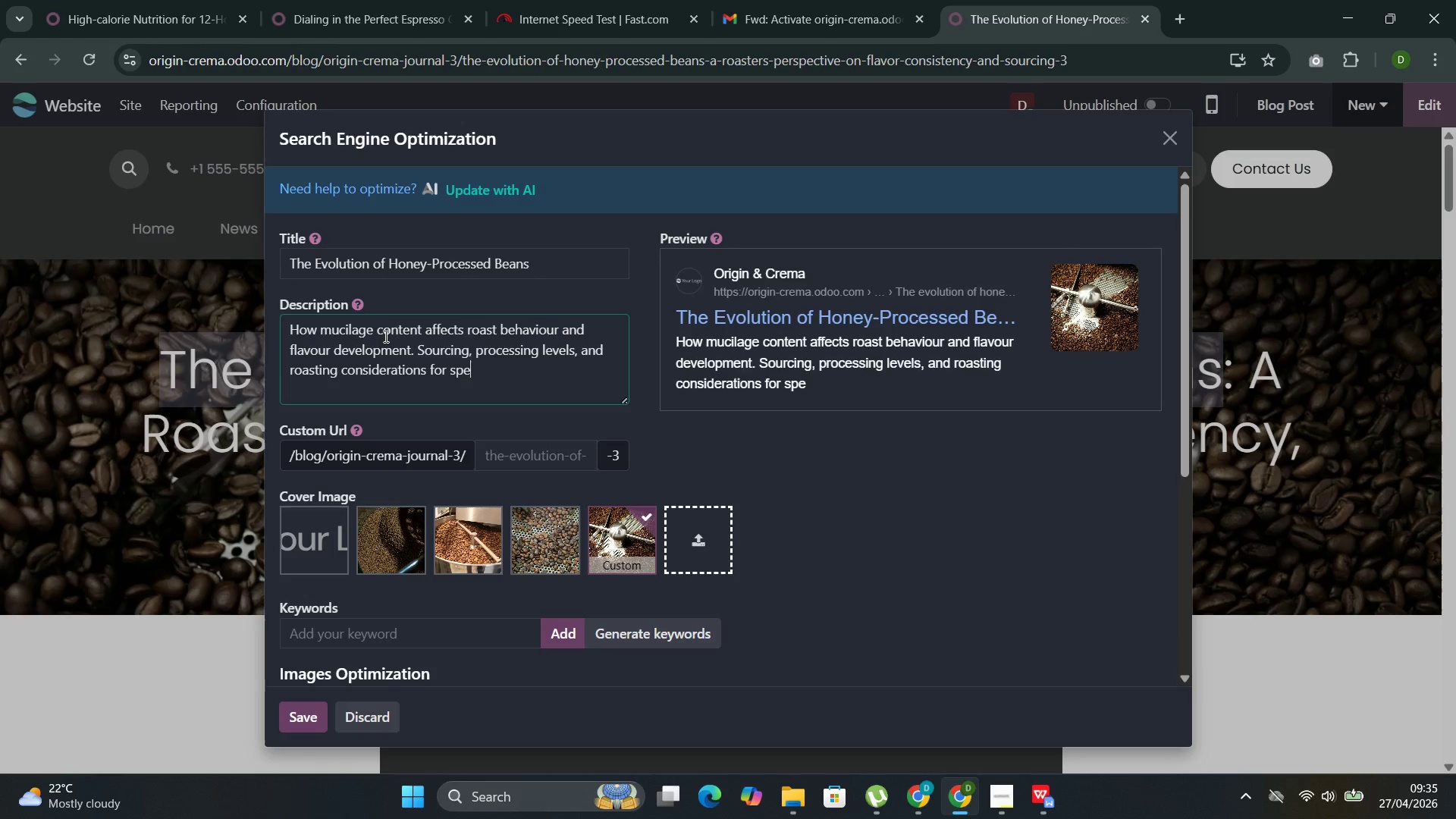 
key(Control+E)
 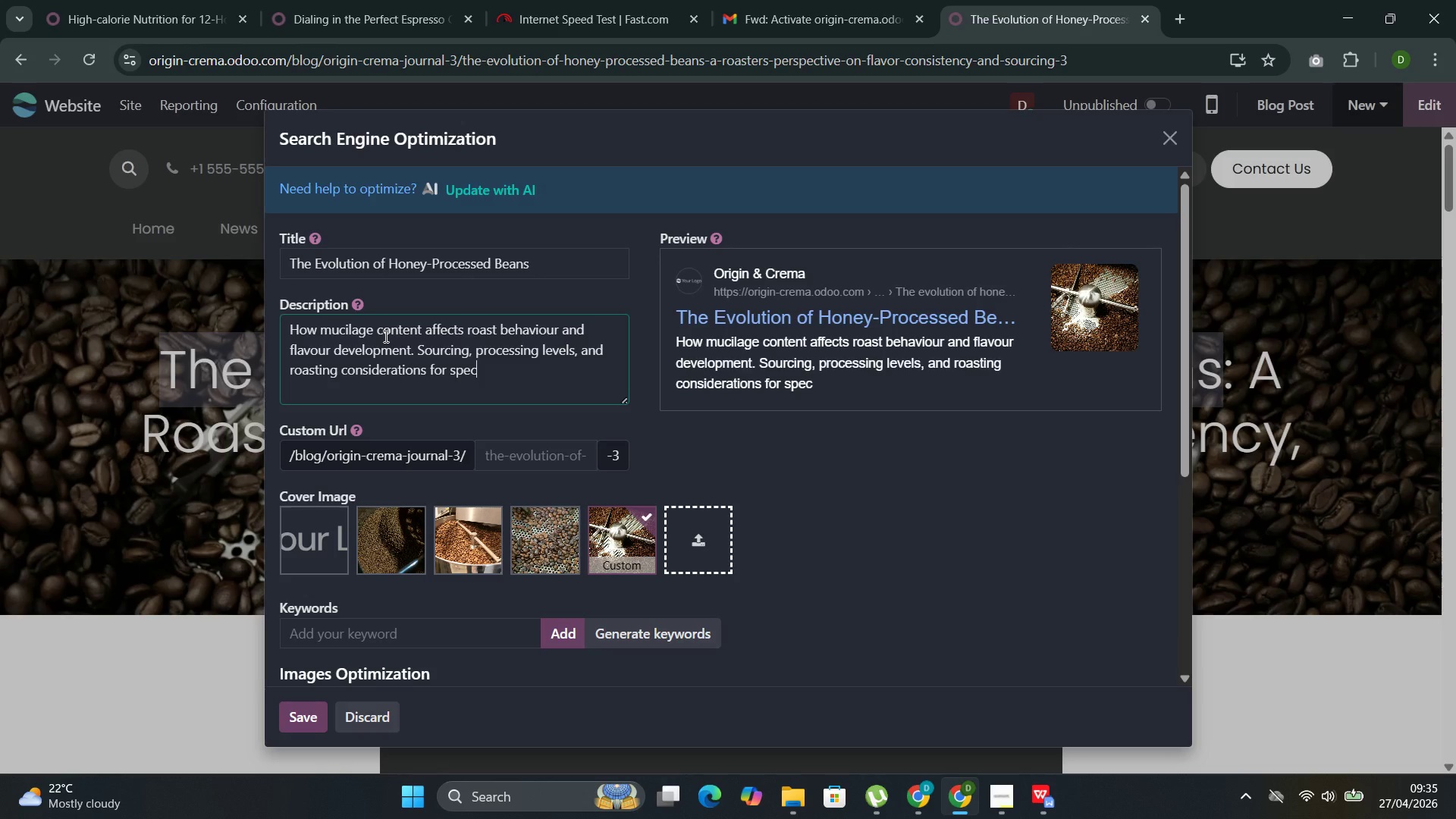 
key(Control+C)
 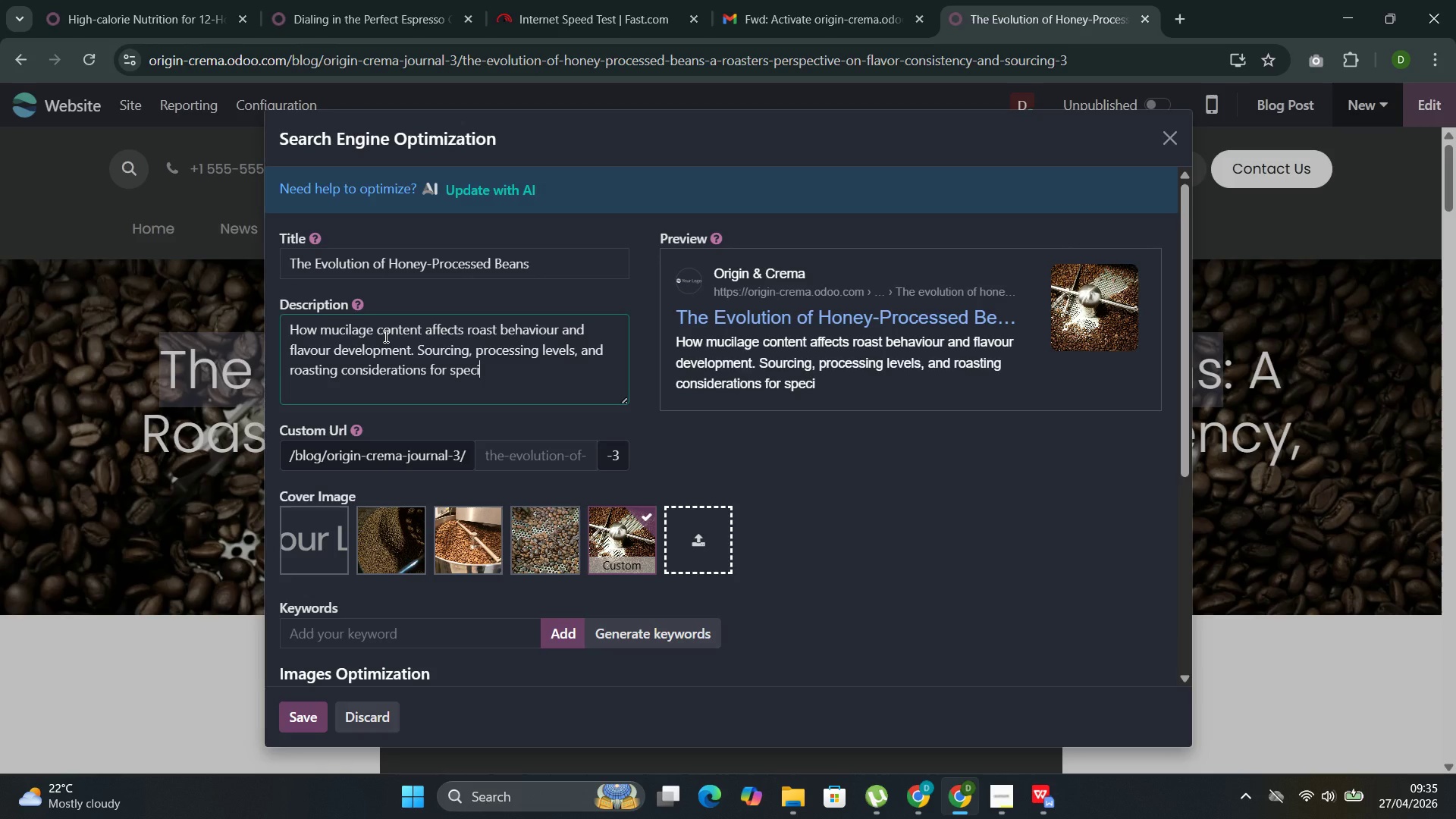 
key(Control+I)
 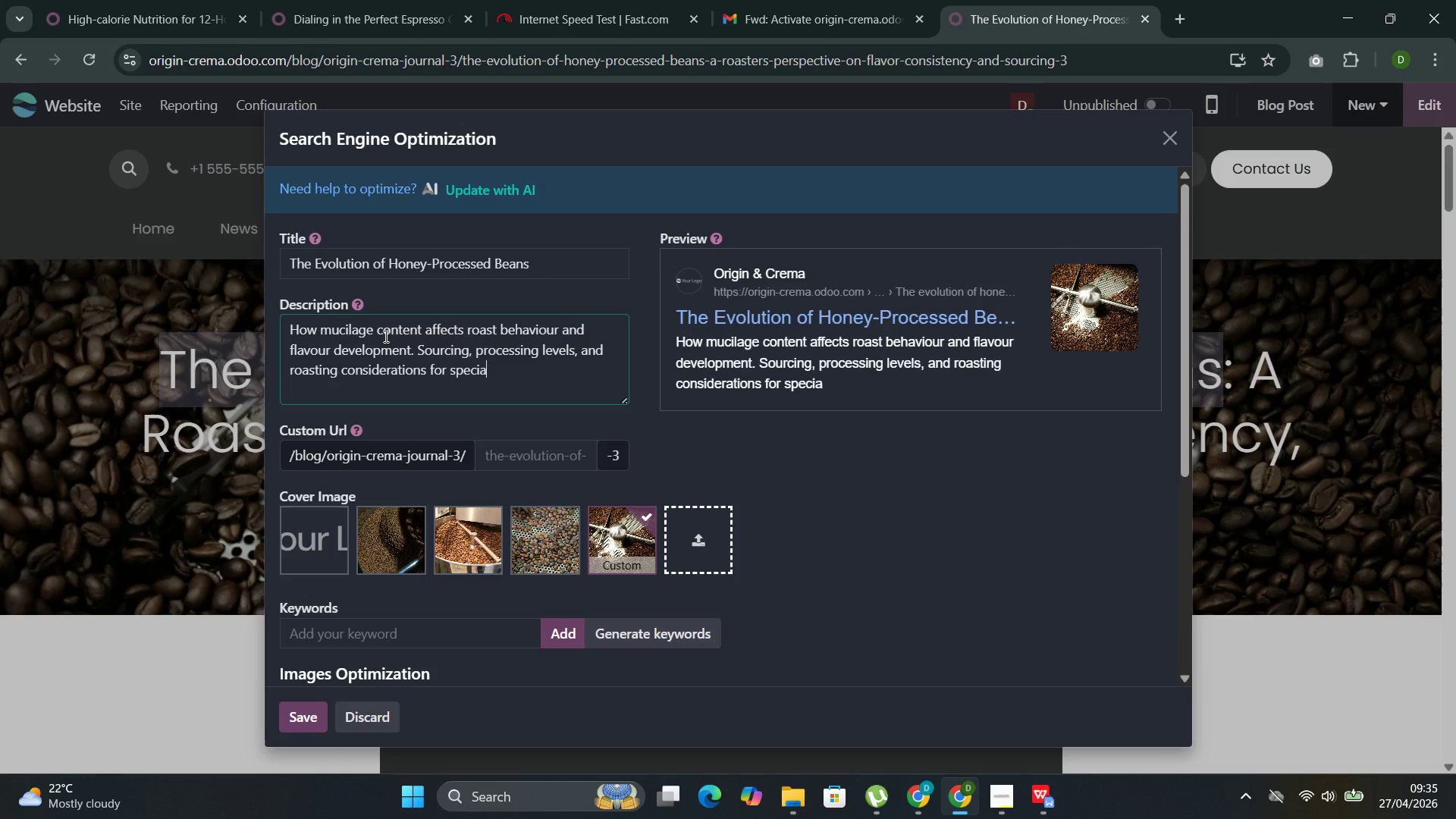 
key(Control+A)
 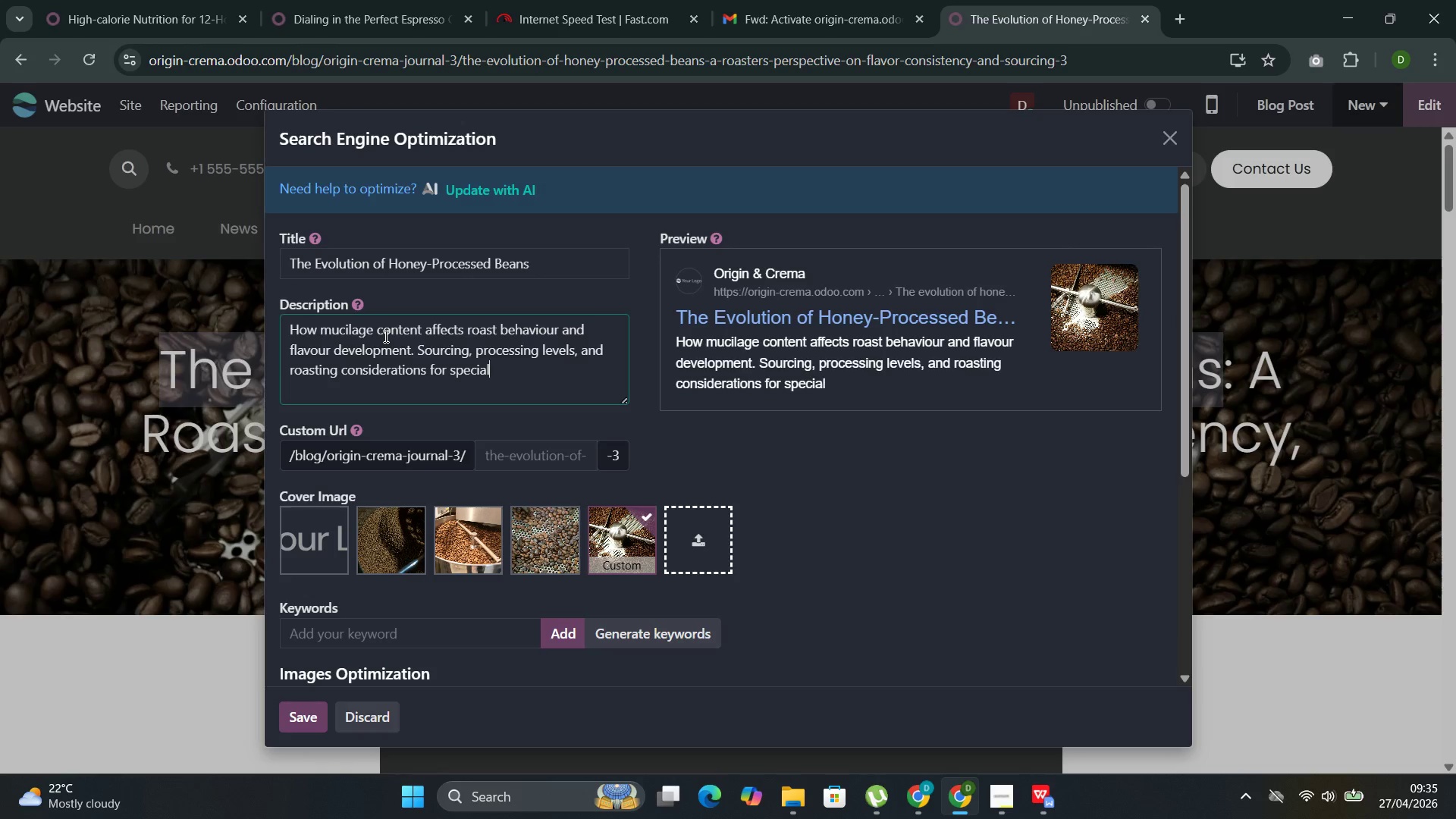 
key(Control+L)
 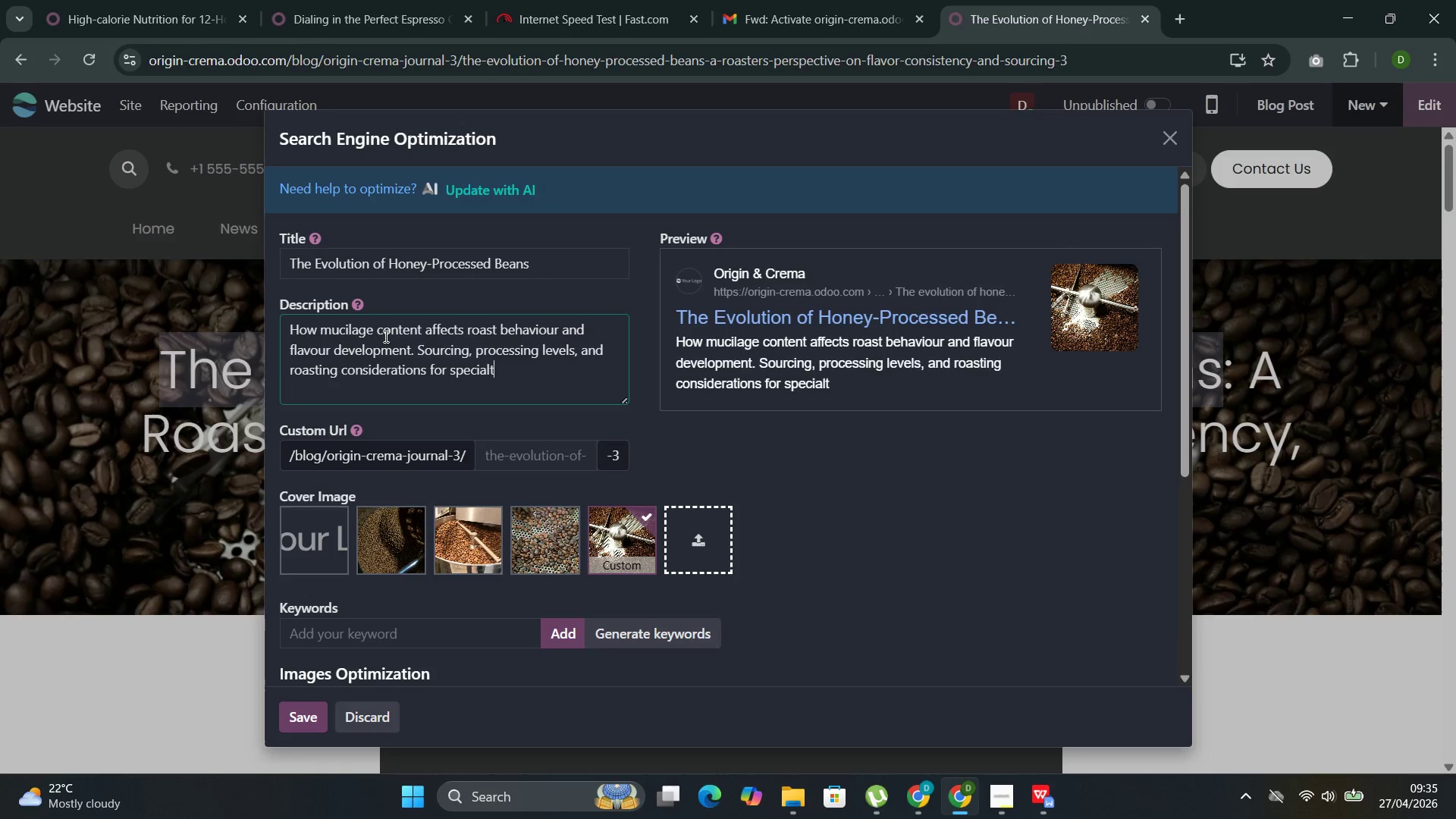 
key(Control+T)
 